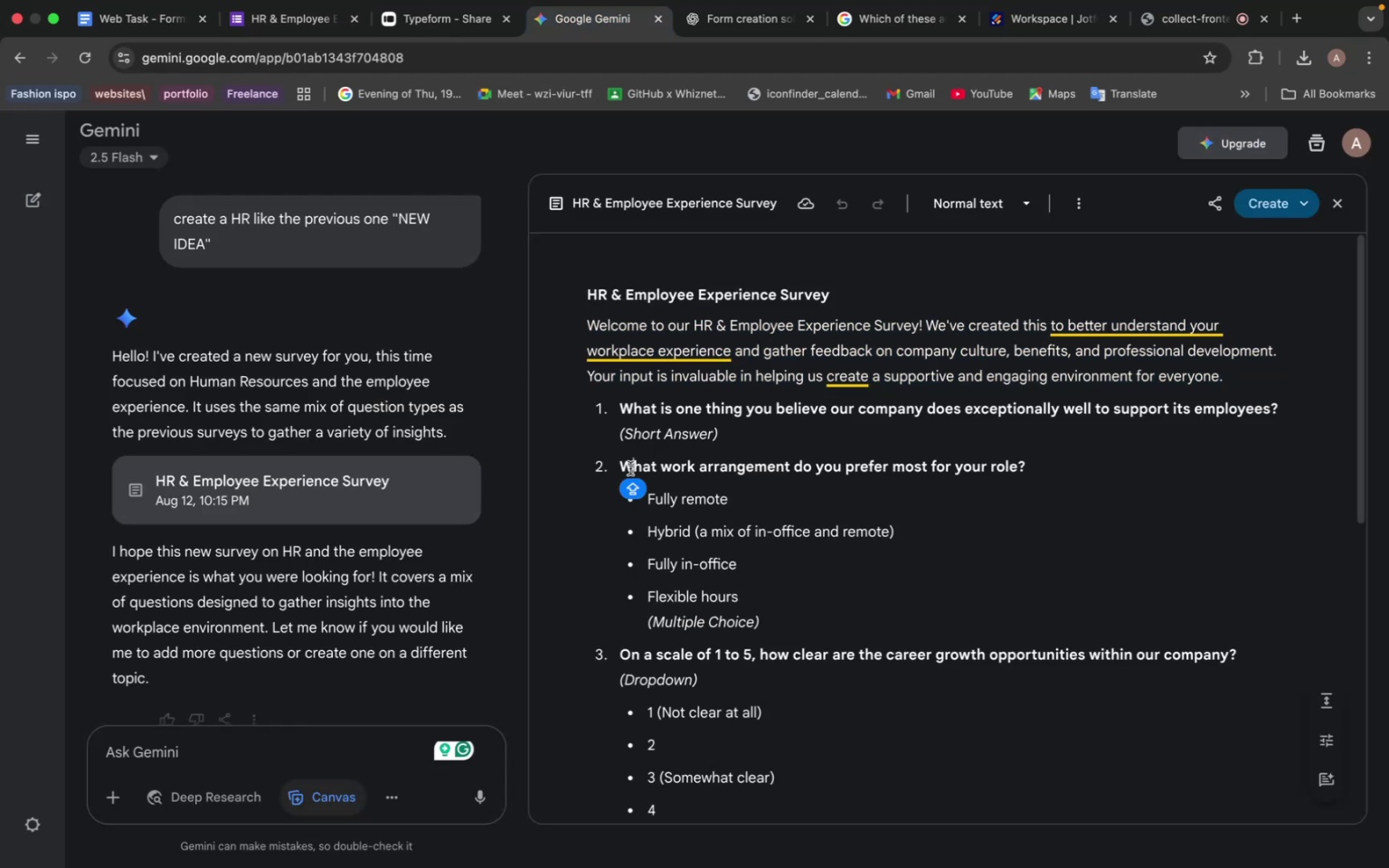 
left_click_drag(start_coordinate=[617, 466], to_coordinate=[1145, 465])
 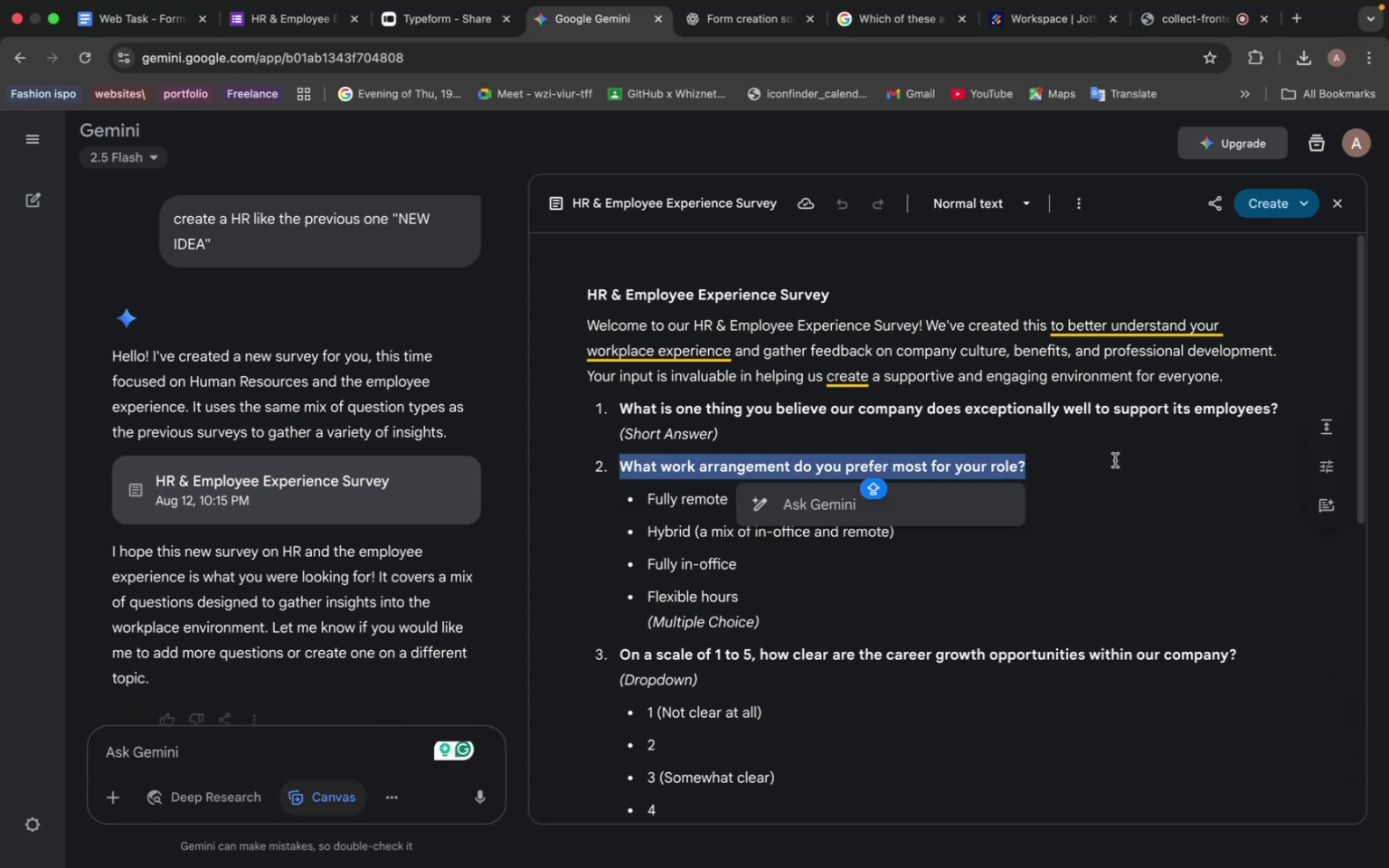 
key(Meta+C)
 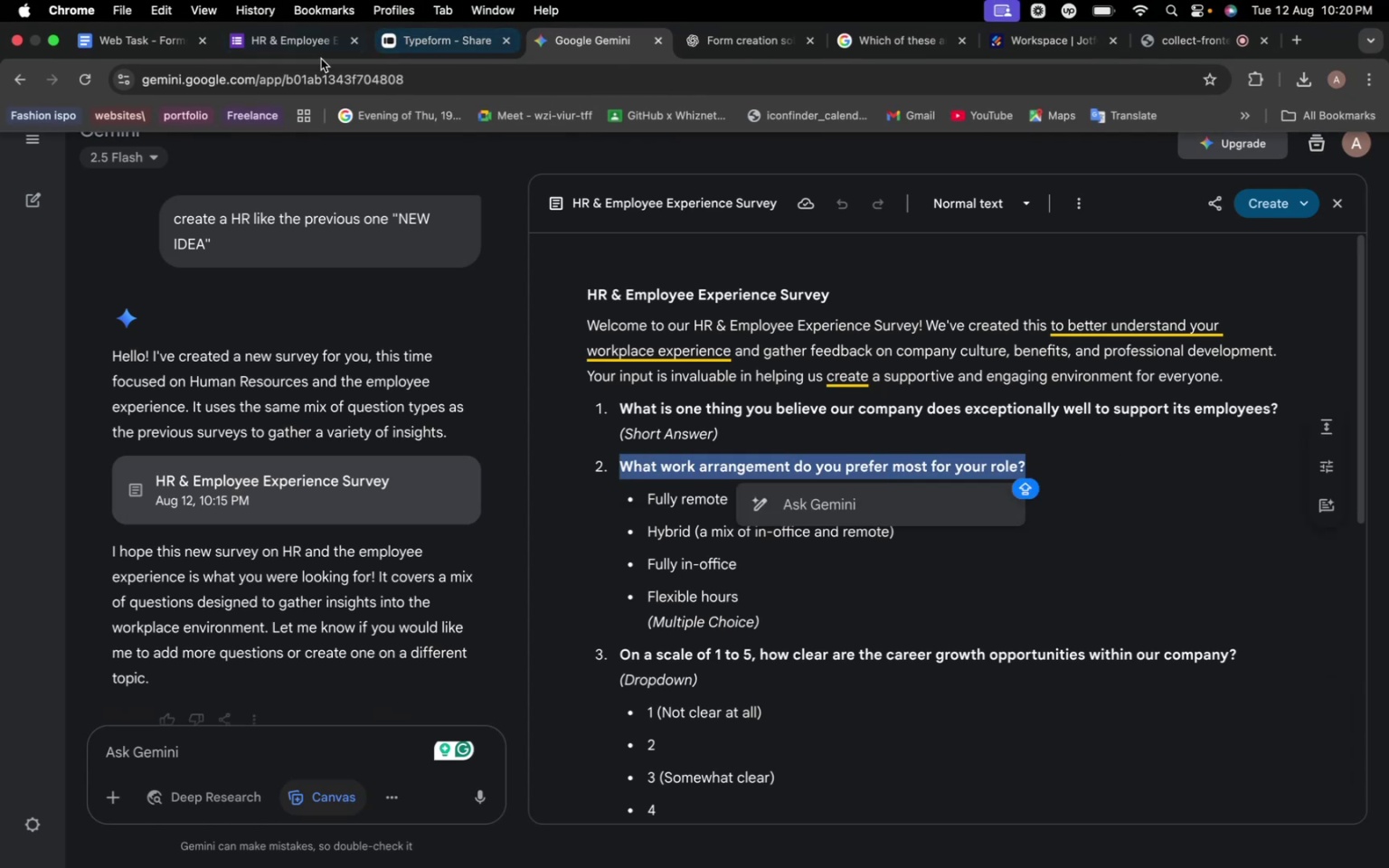 
left_click([299, 46])
 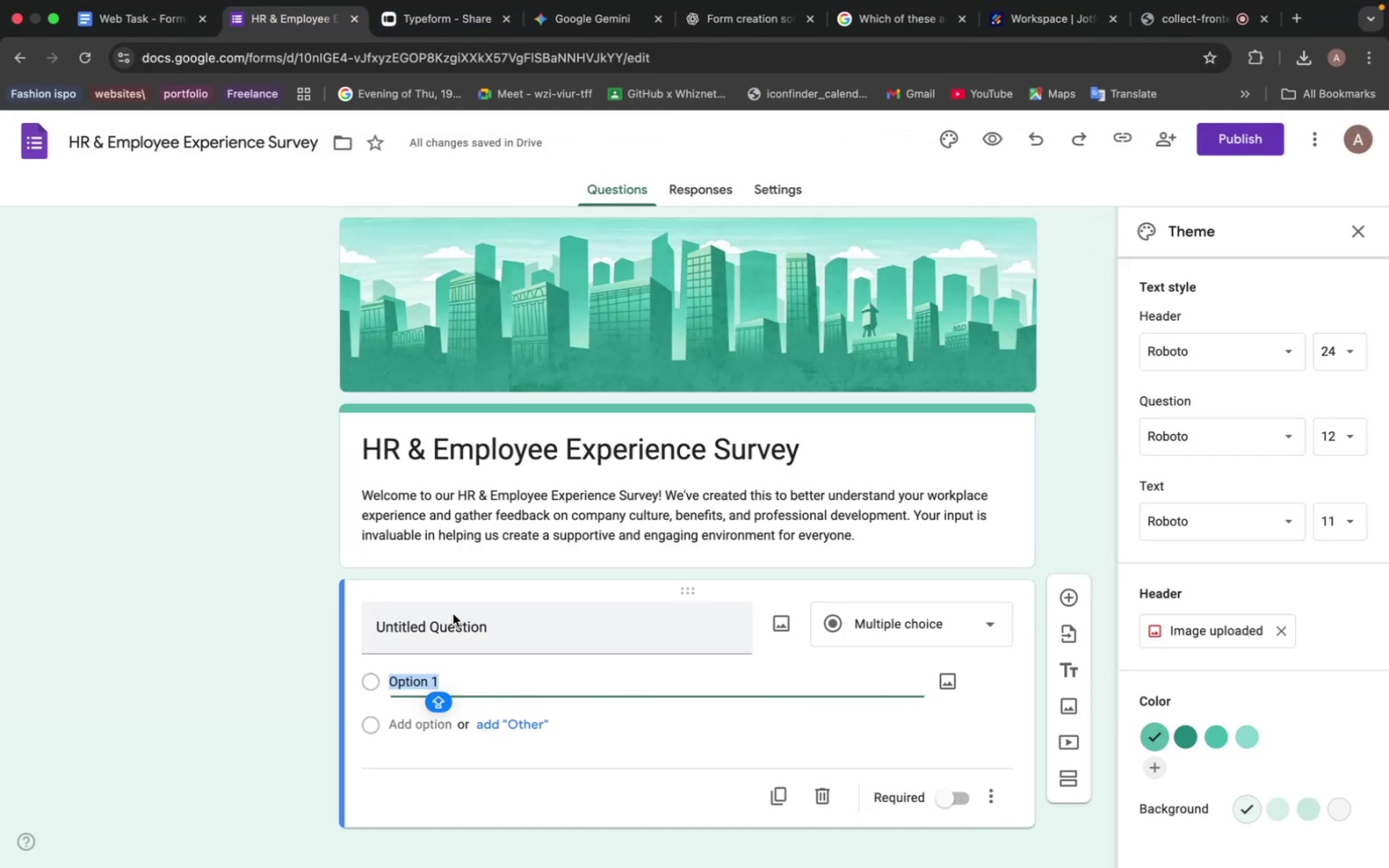 
key(Meta+V)
 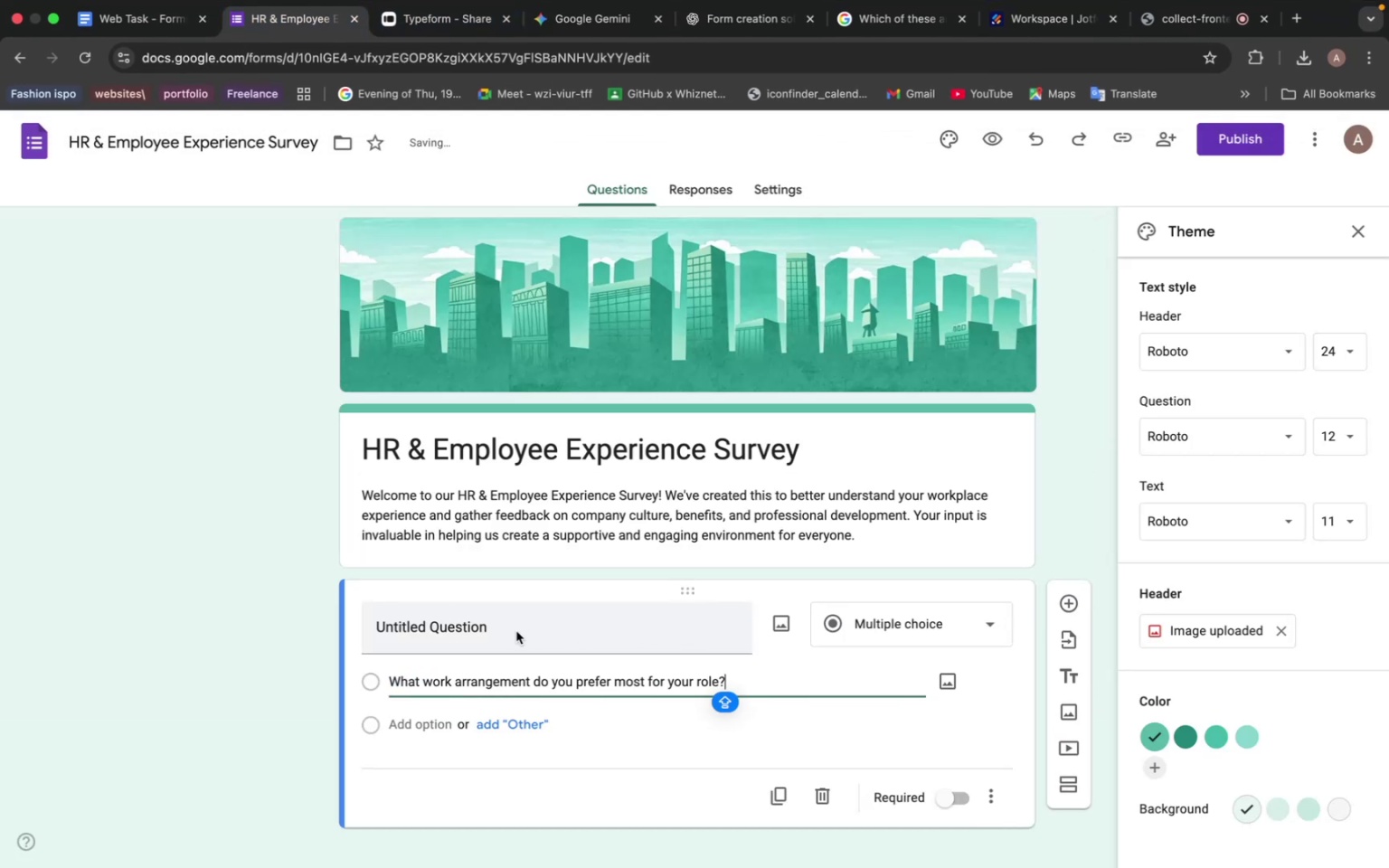 
left_click([493, 630])
 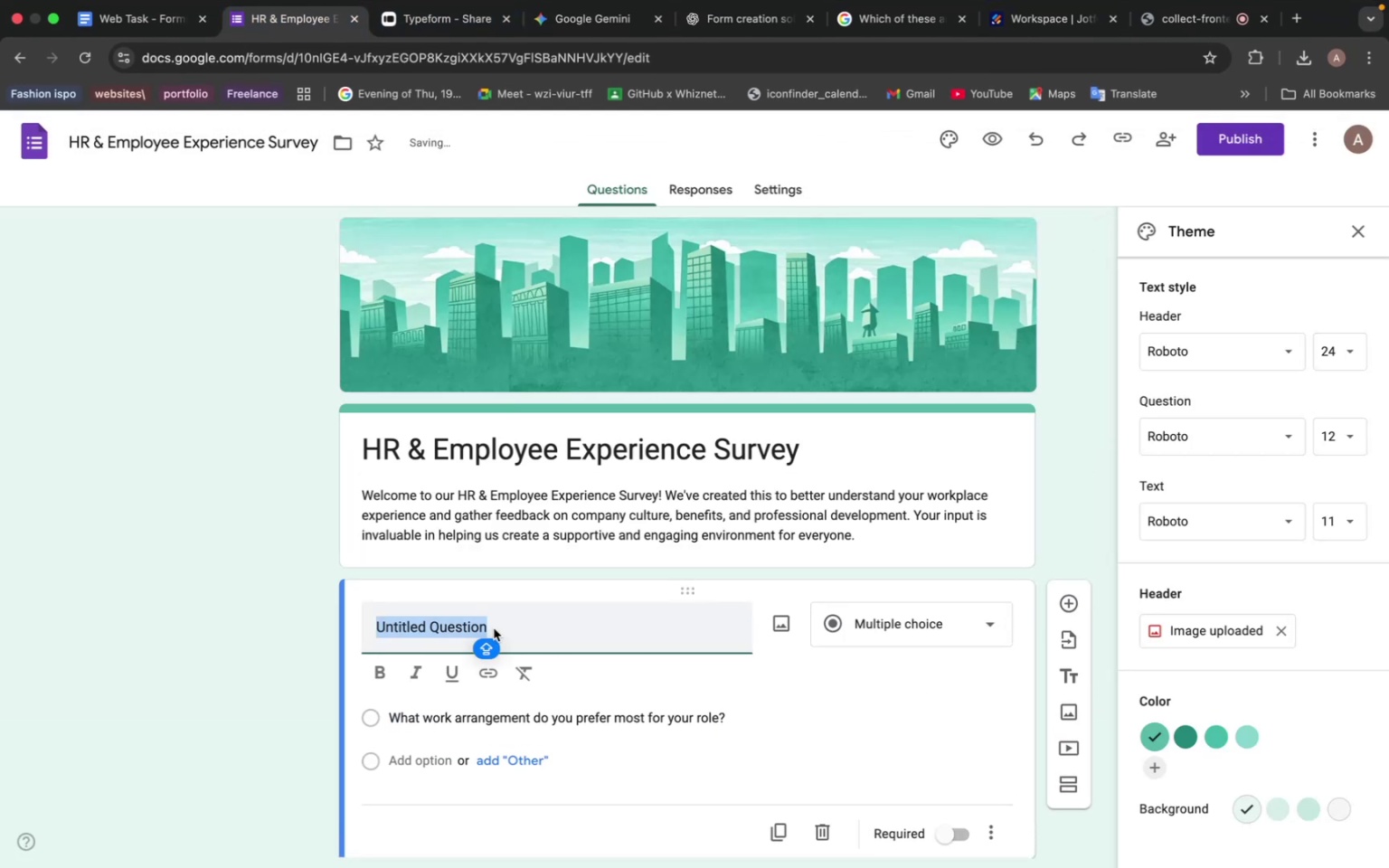 
key(Meta+V)
 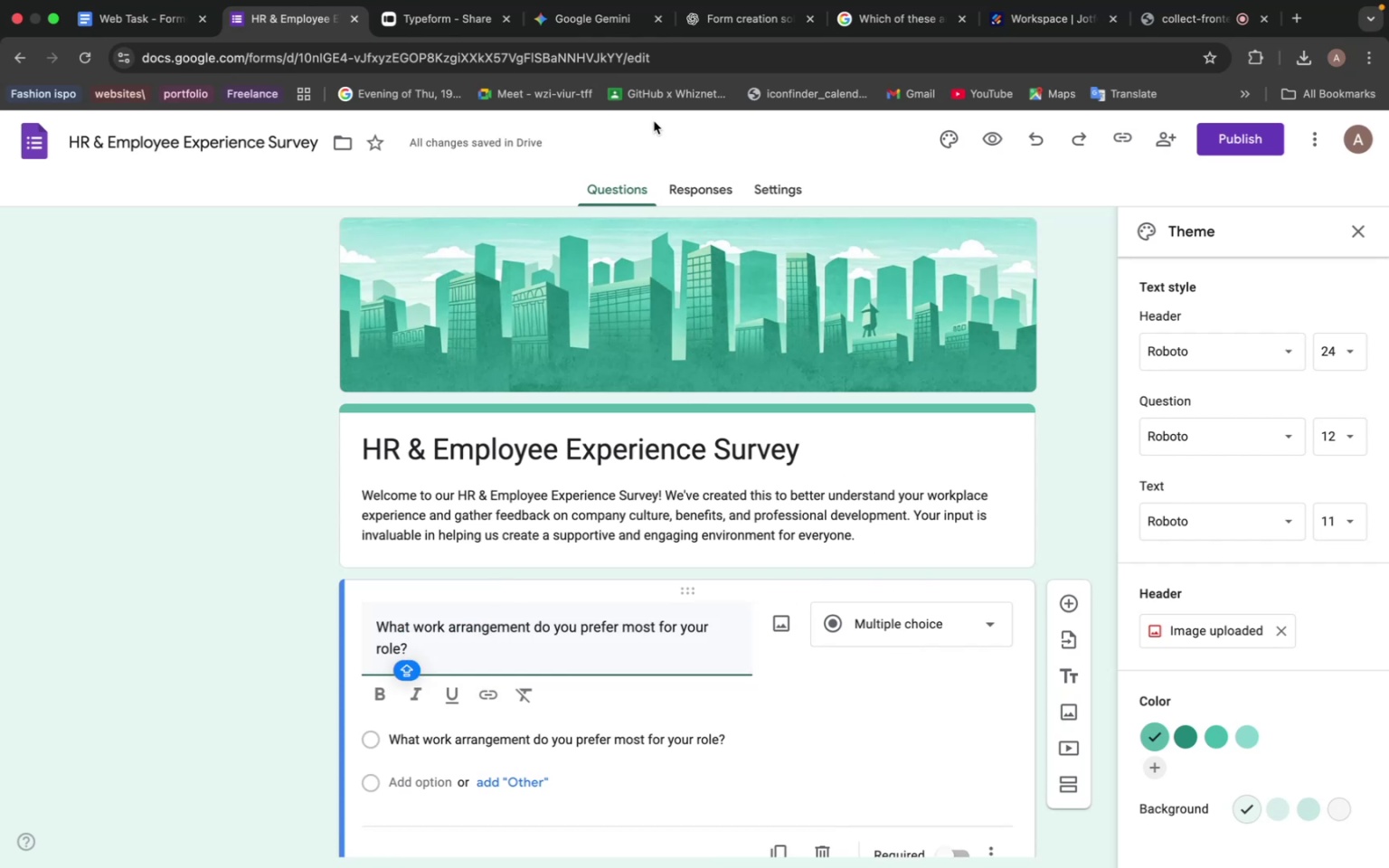 
left_click([585, 20])
 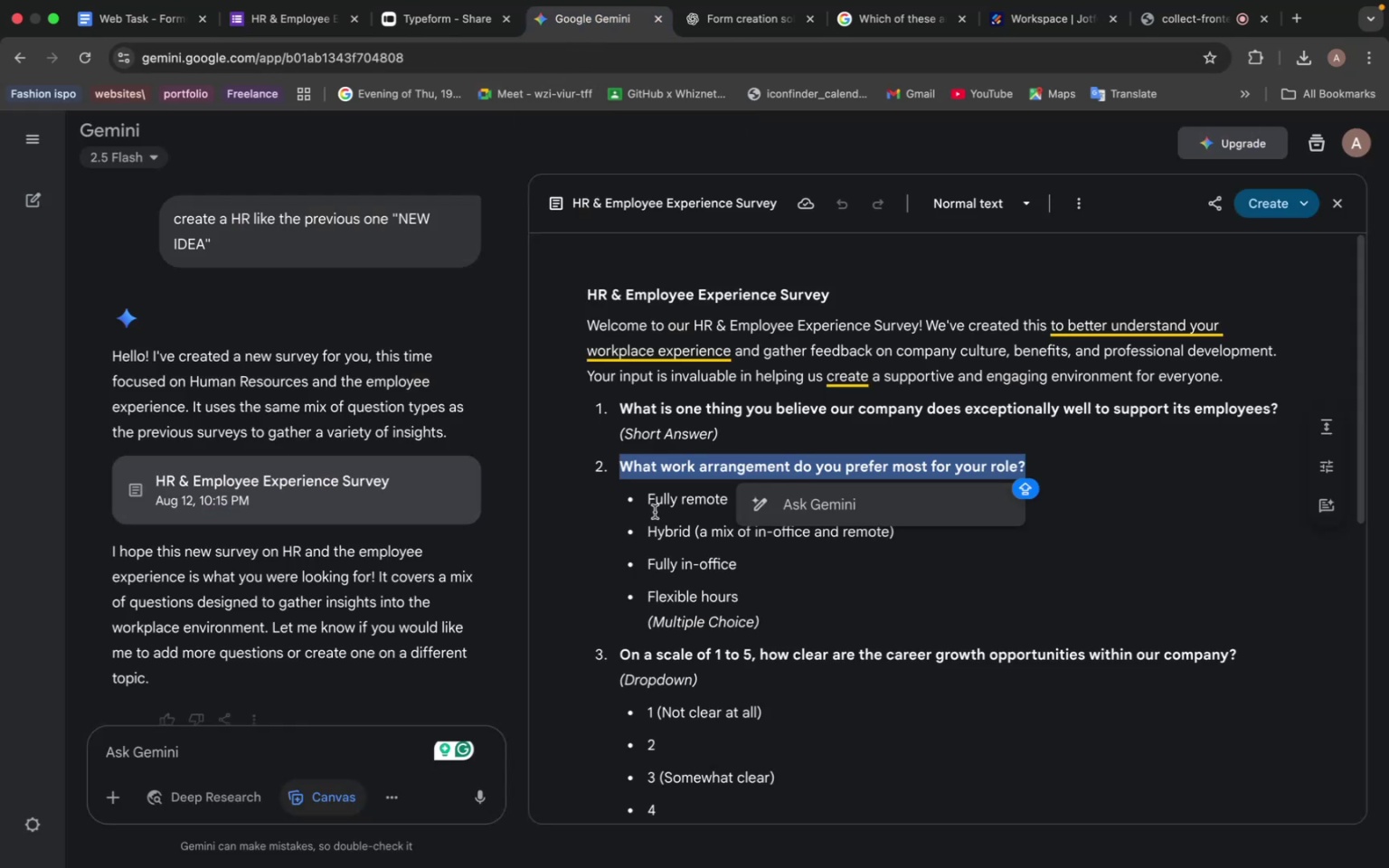 
left_click_drag(start_coordinate=[647, 497], to_coordinate=[742, 496])
 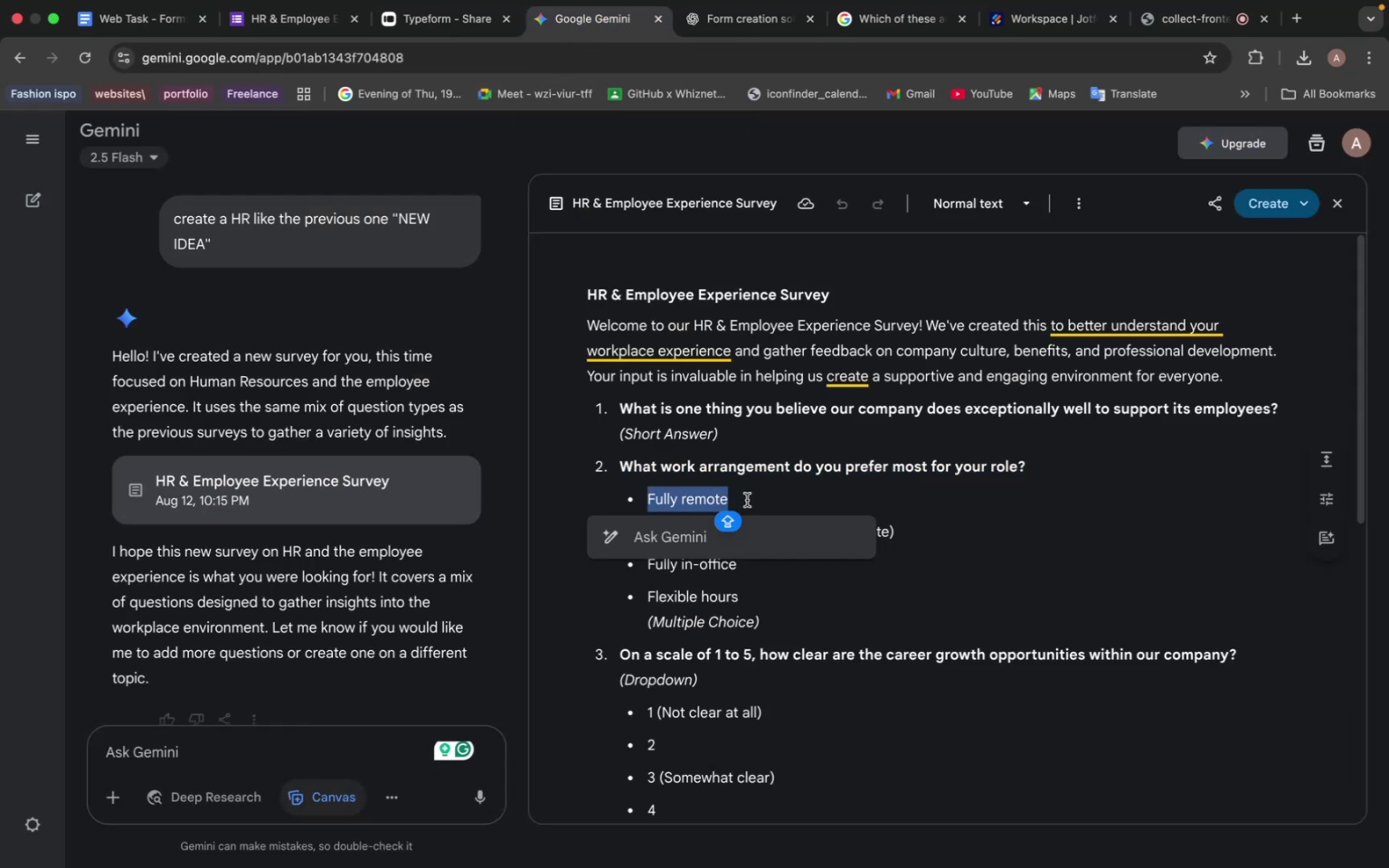 
key(Meta+C)
 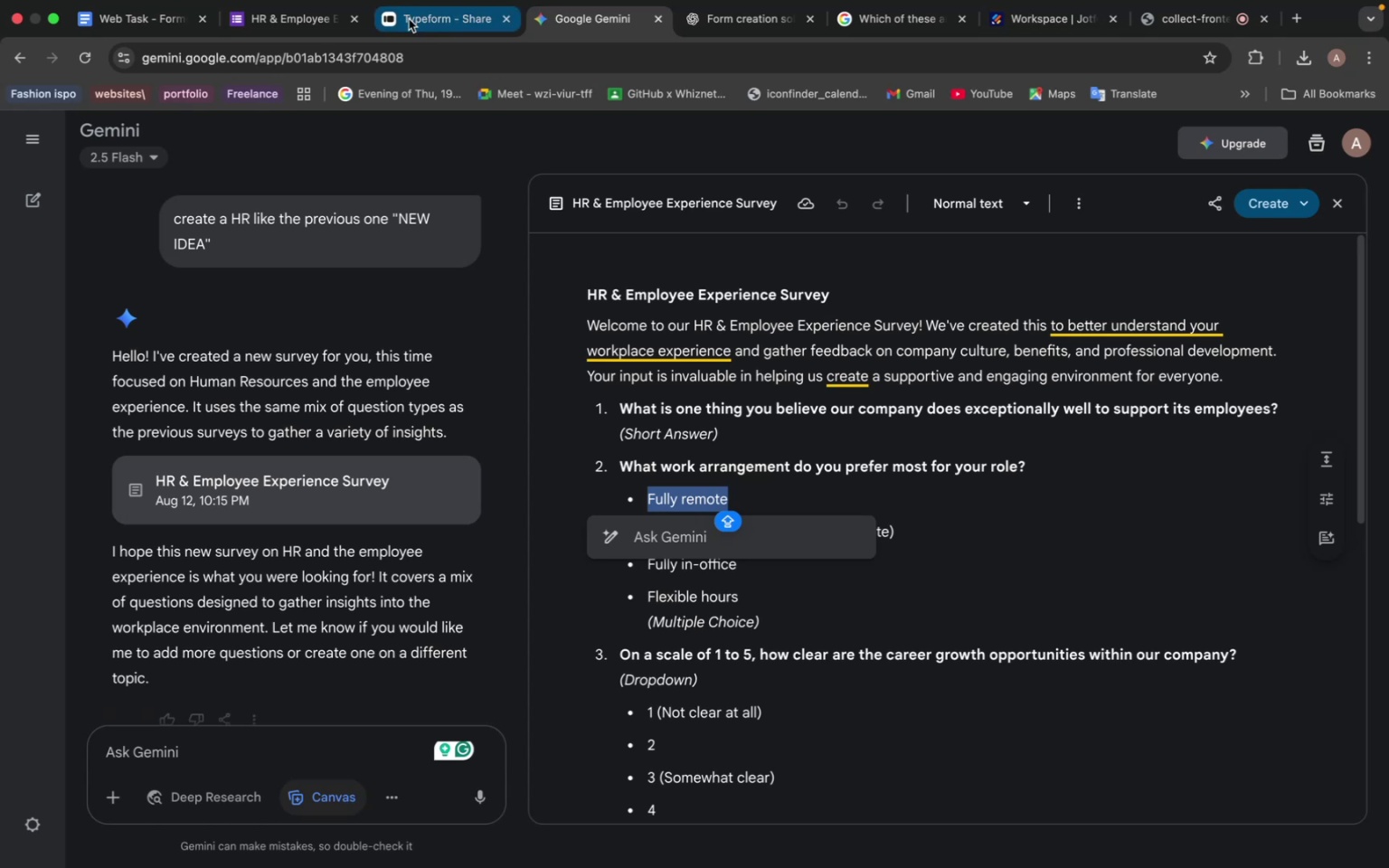 
left_click([305, 13])
 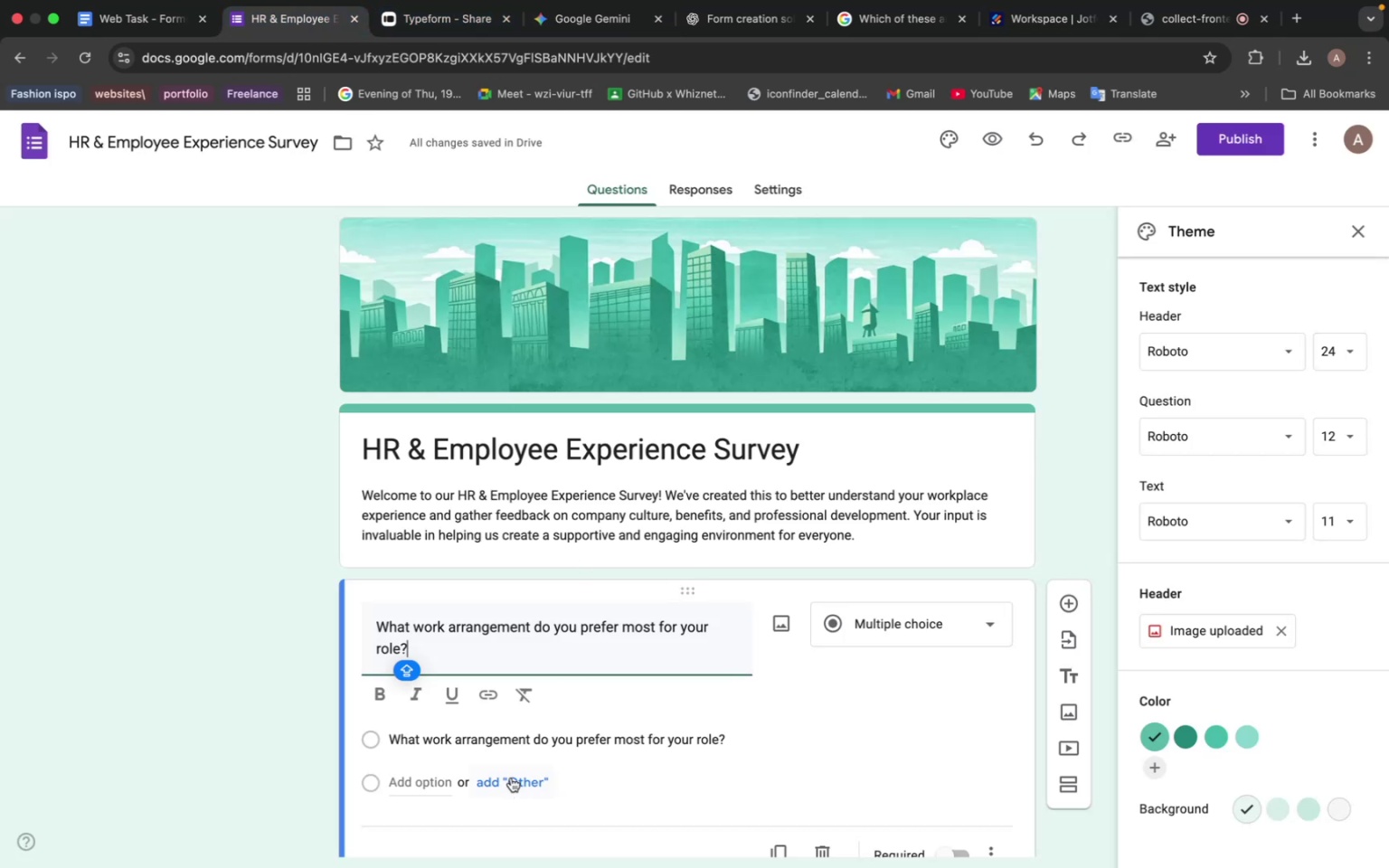 
left_click([507, 753])
 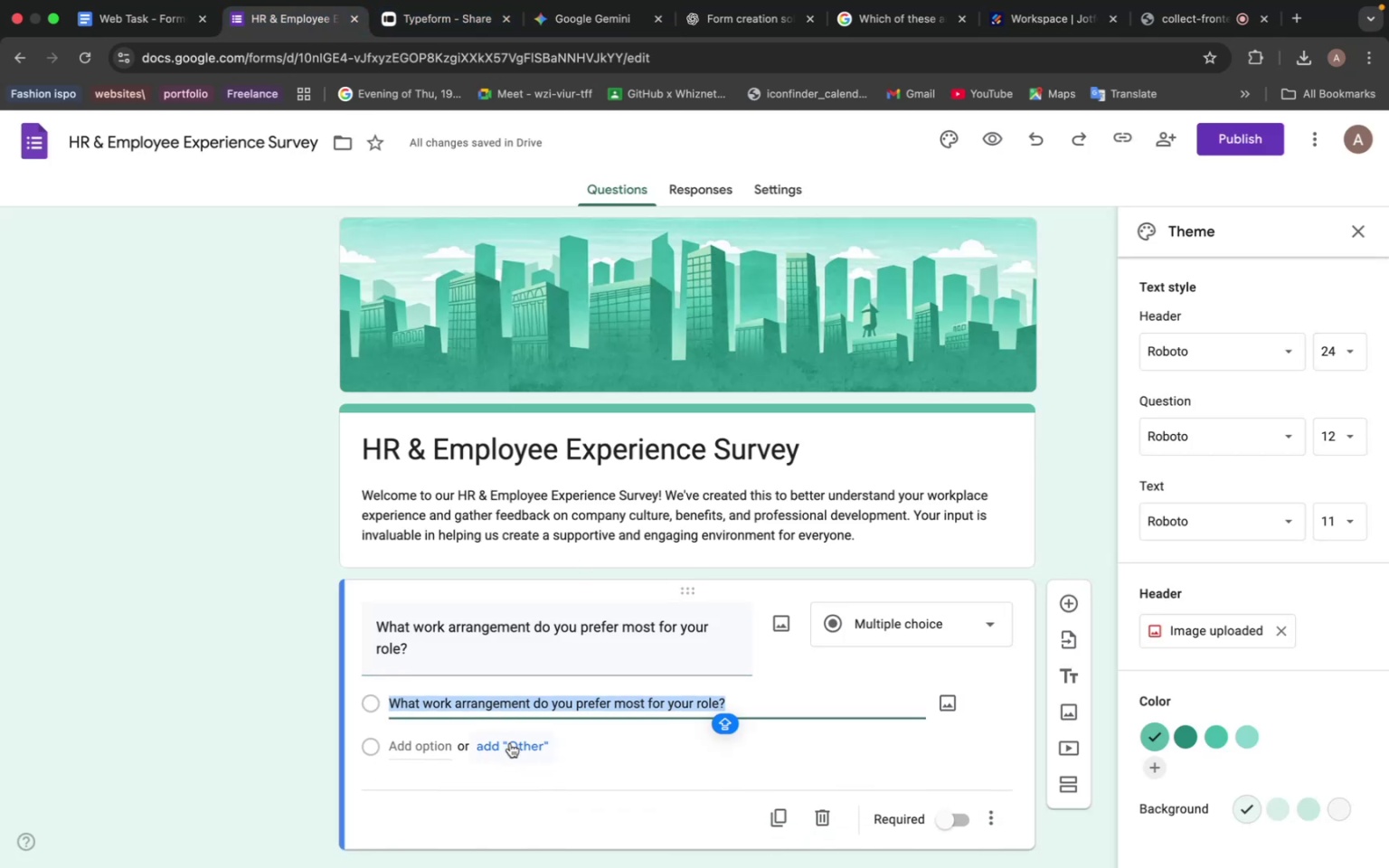 
key(Meta+V)
 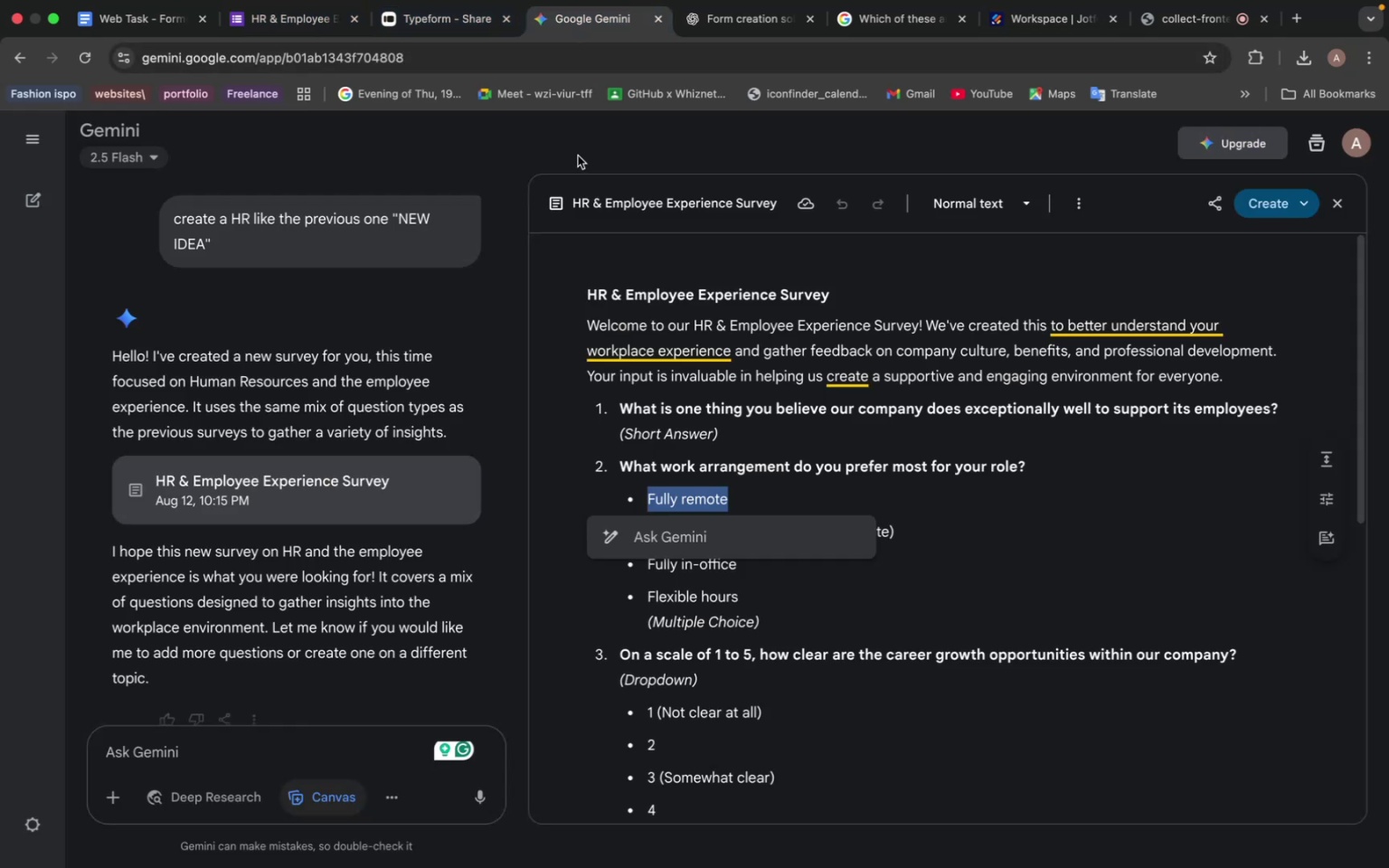 
left_click([661, 564])
 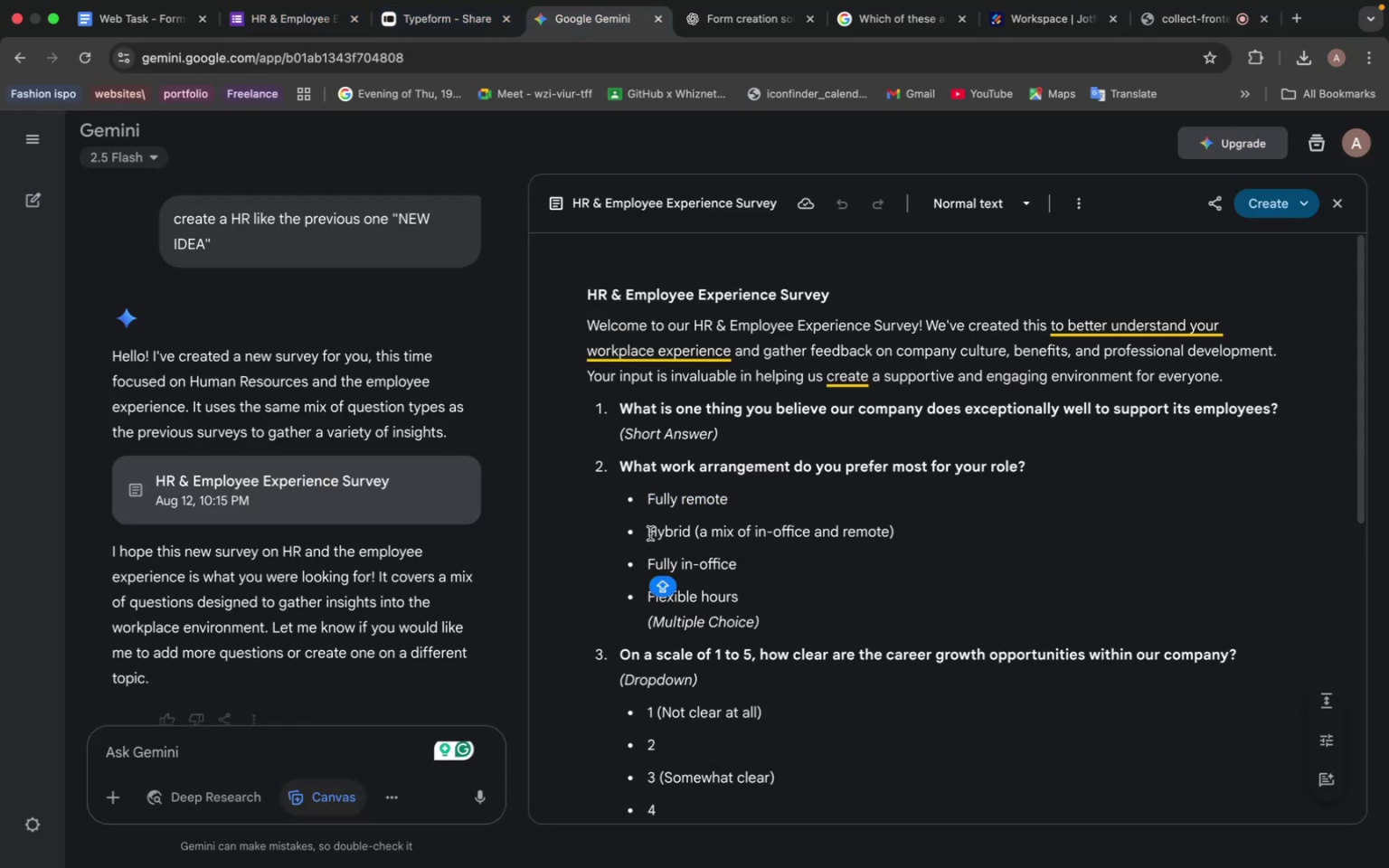 
left_click_drag(start_coordinate=[649, 533], to_coordinate=[949, 532])
 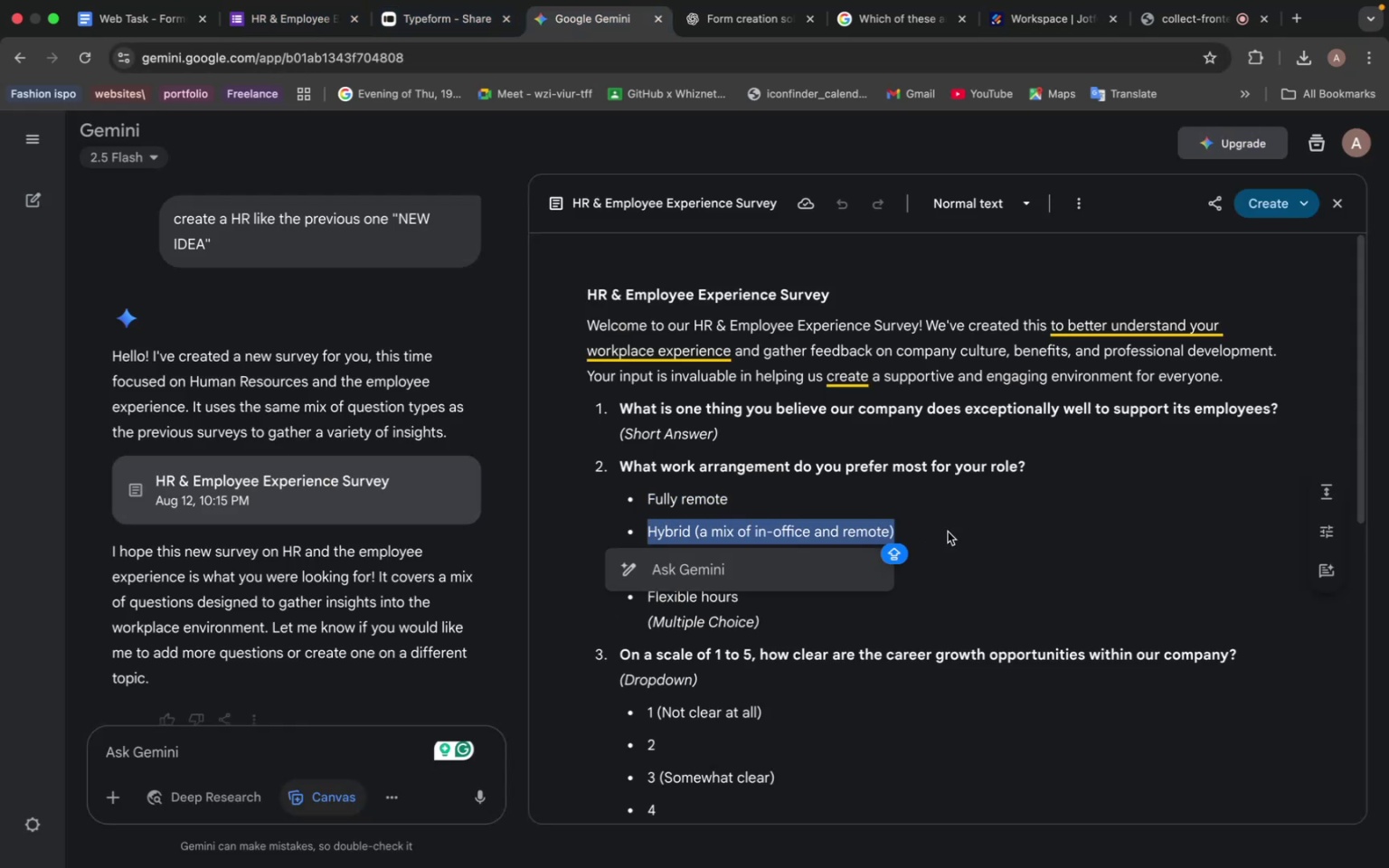 
key(Meta+C)
 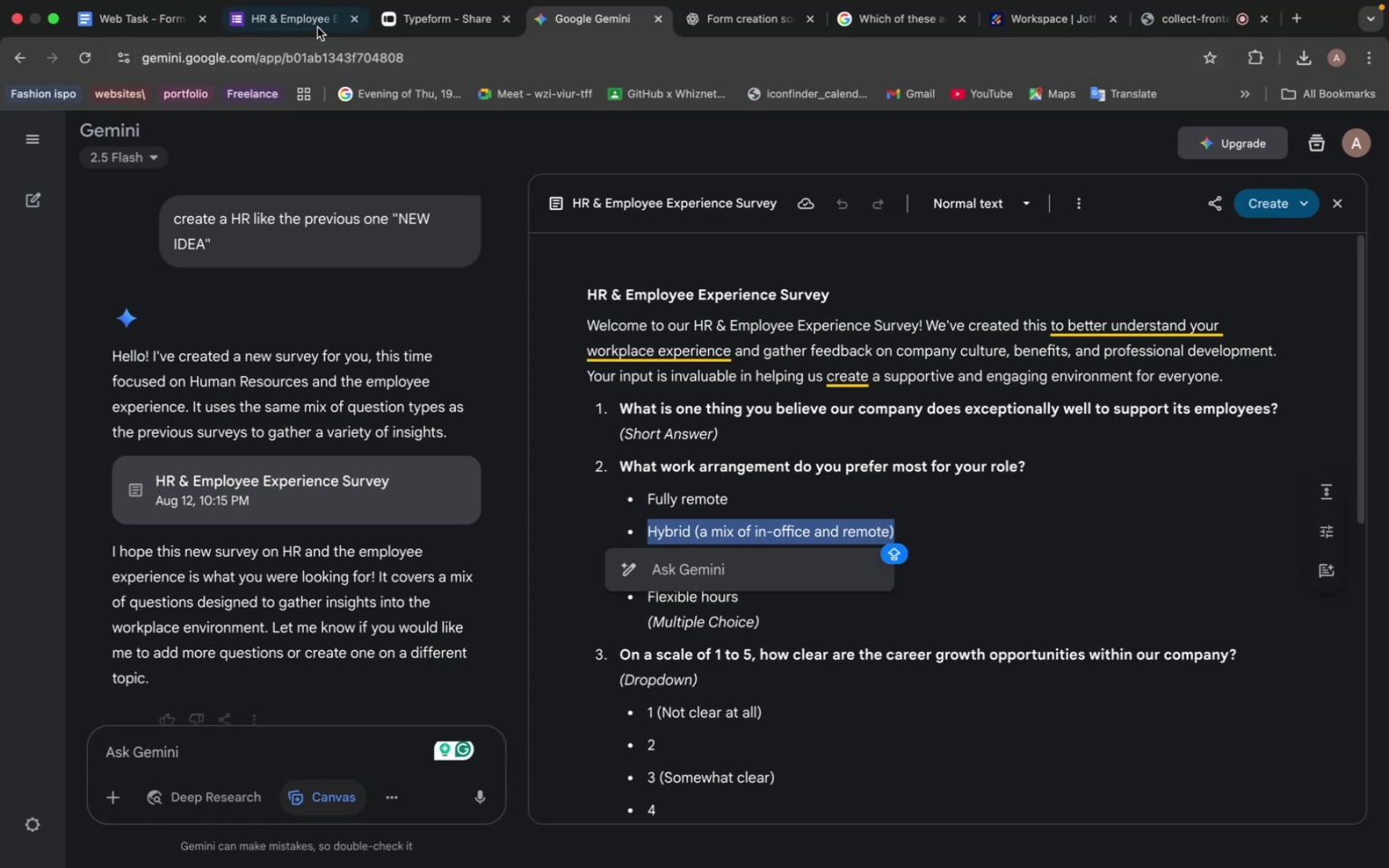 
left_click([299, 14])
 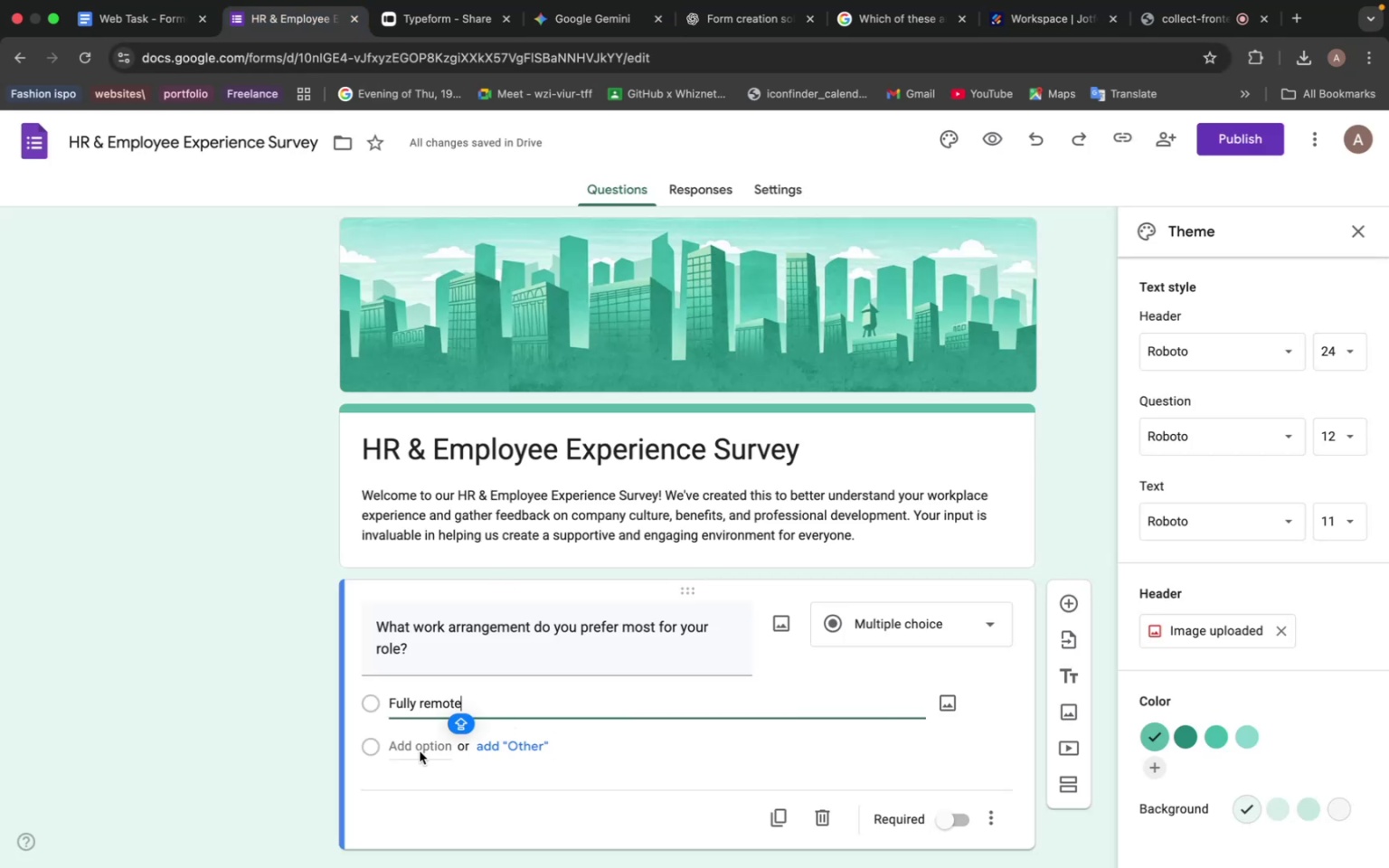 
left_click([420, 751])
 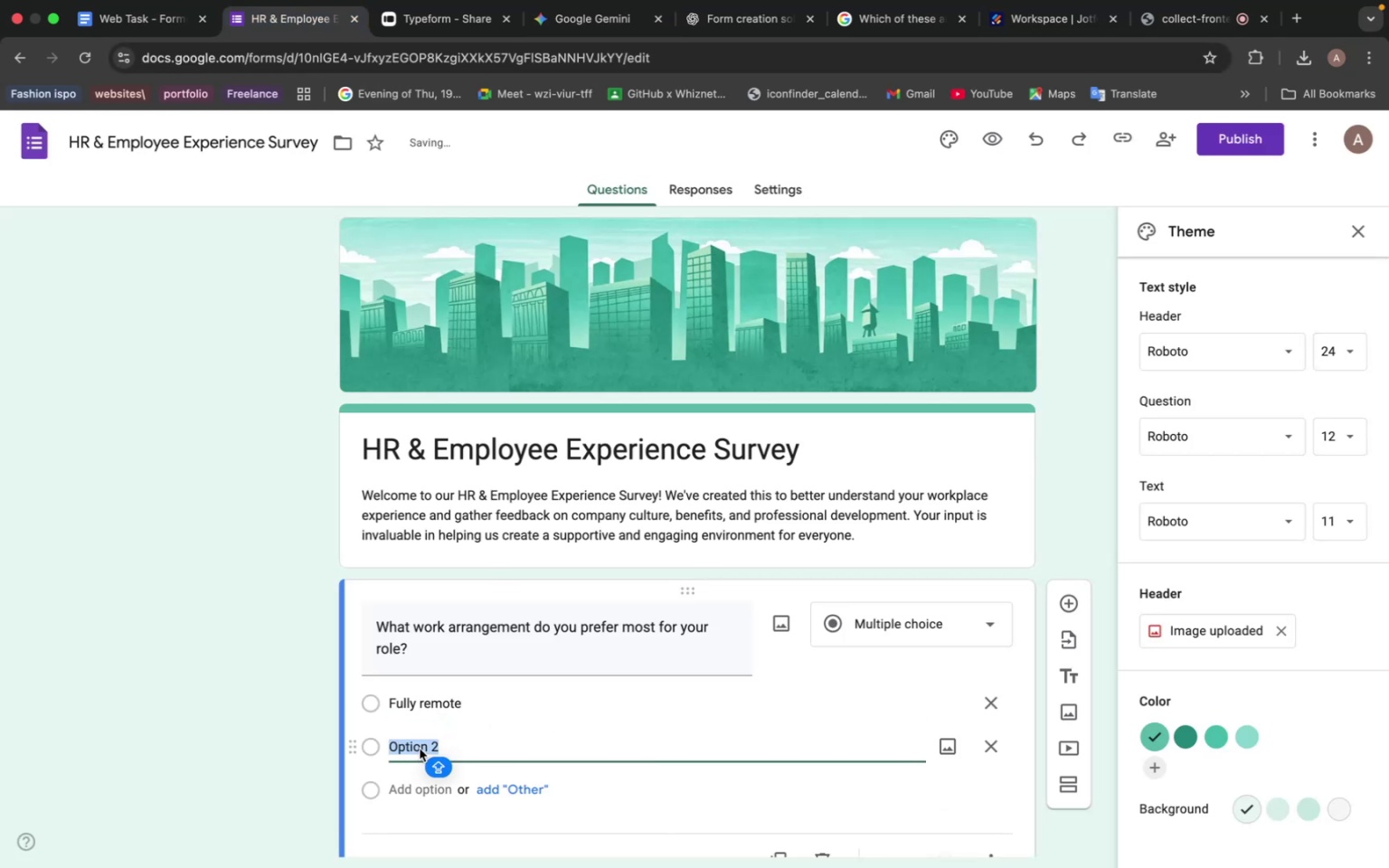 
key(Meta+V)
 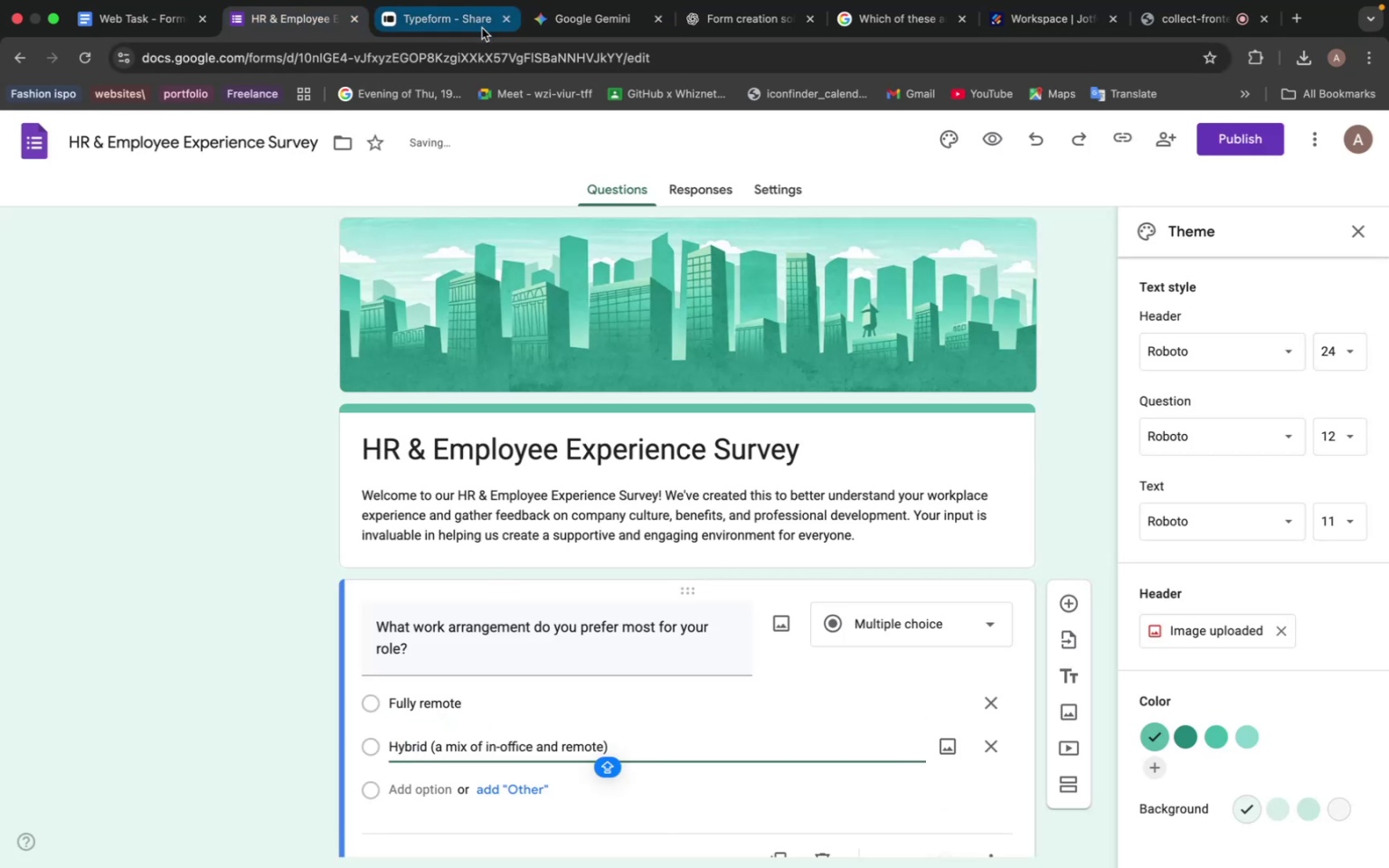 
left_click([587, 20])
 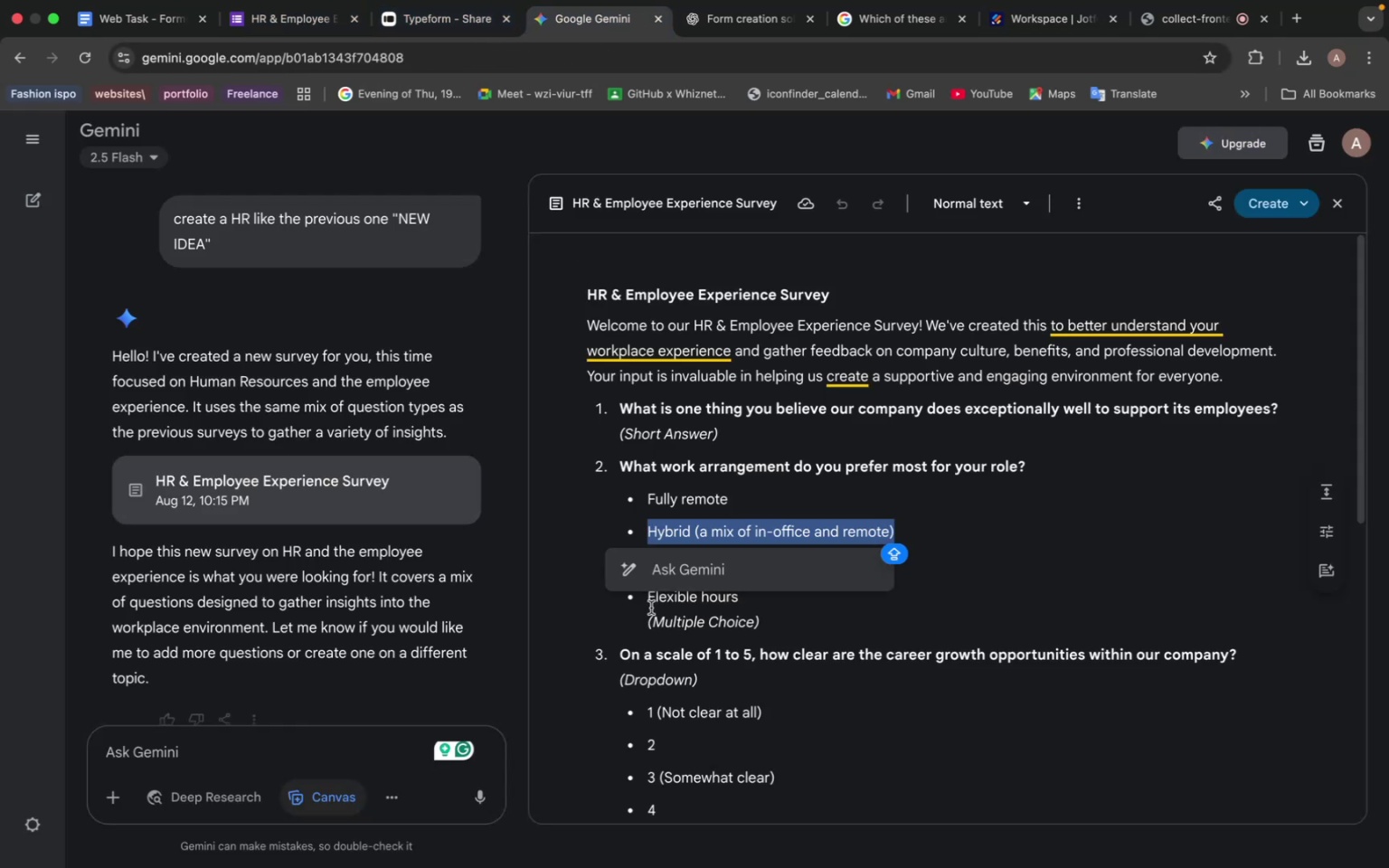 
scroll: coordinate [656, 596], scroll_direction: down, amount: 4.0
 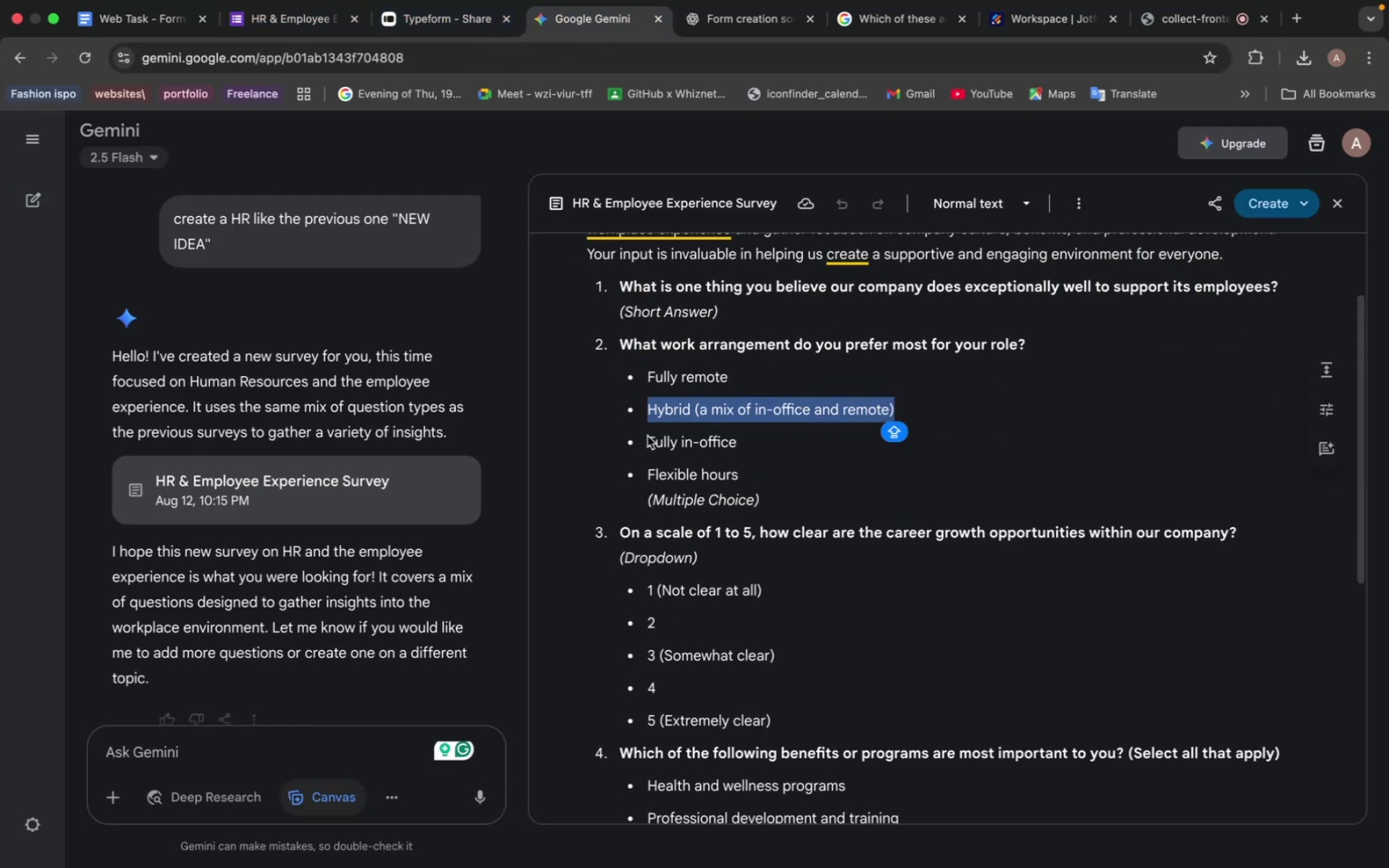 
left_click_drag(start_coordinate=[646, 434], to_coordinate=[723, 451])
 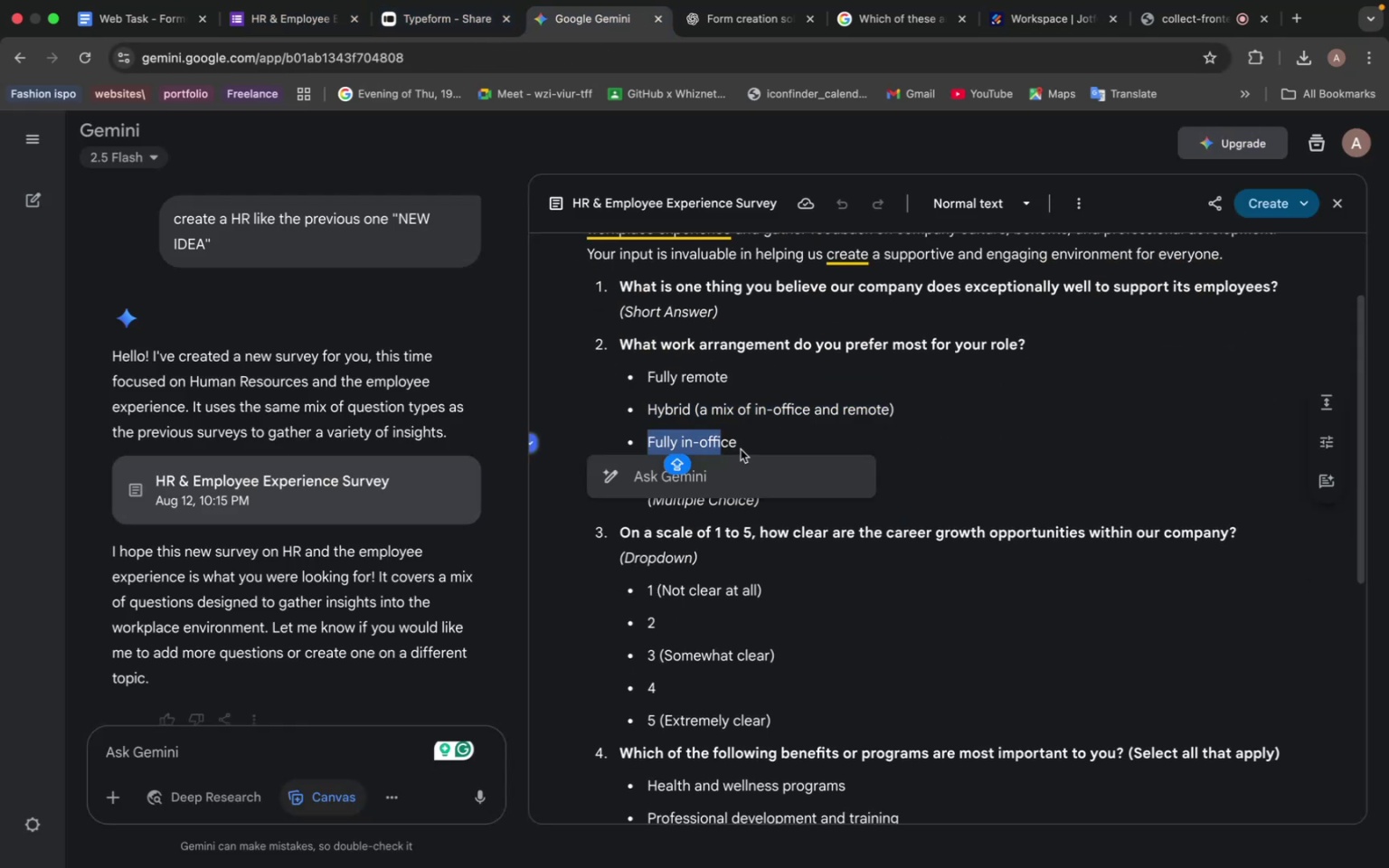 
left_click_drag(start_coordinate=[741, 449], to_coordinate=[746, 449])
 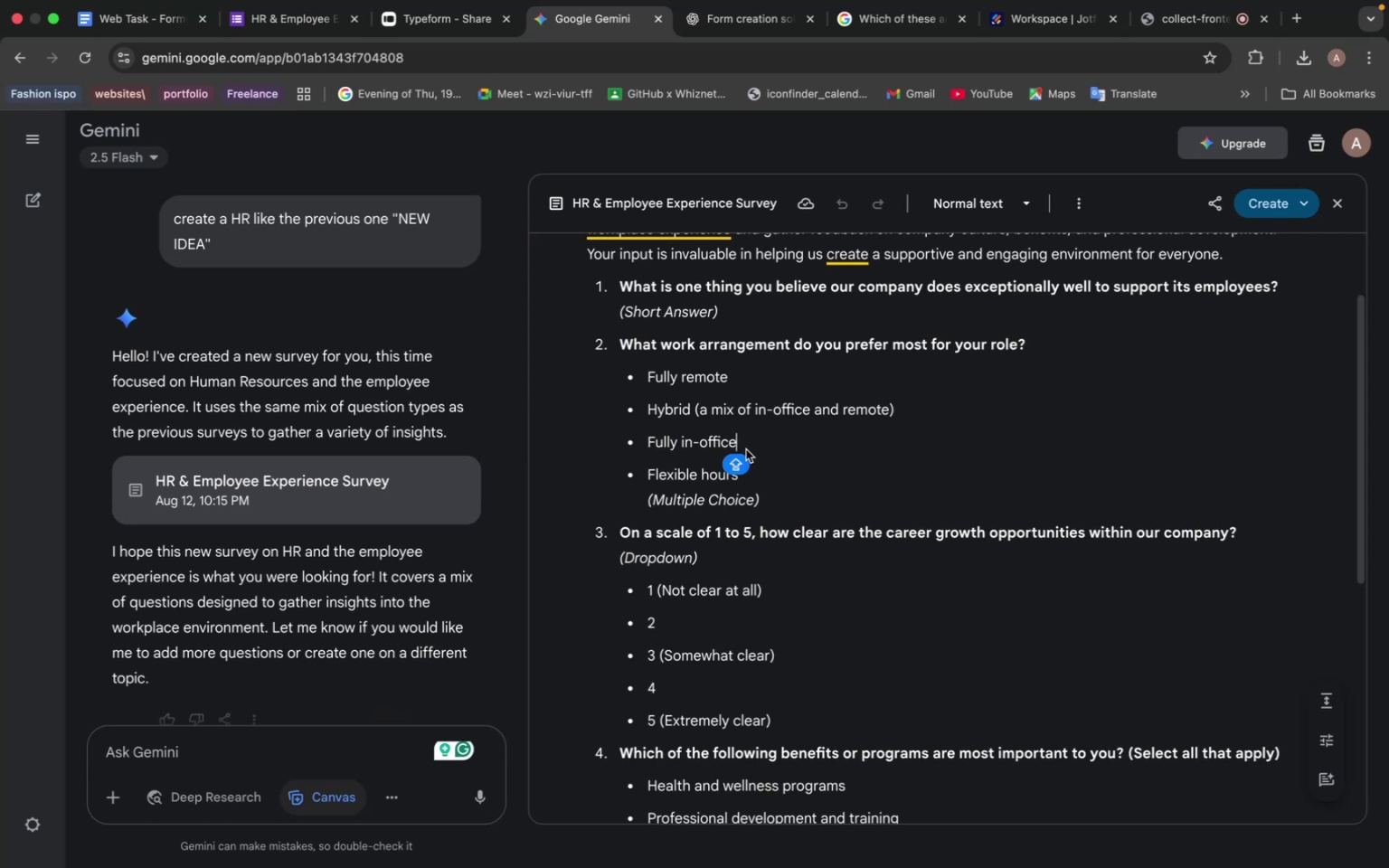 
left_click_drag(start_coordinate=[744, 448], to_coordinate=[635, 448])
 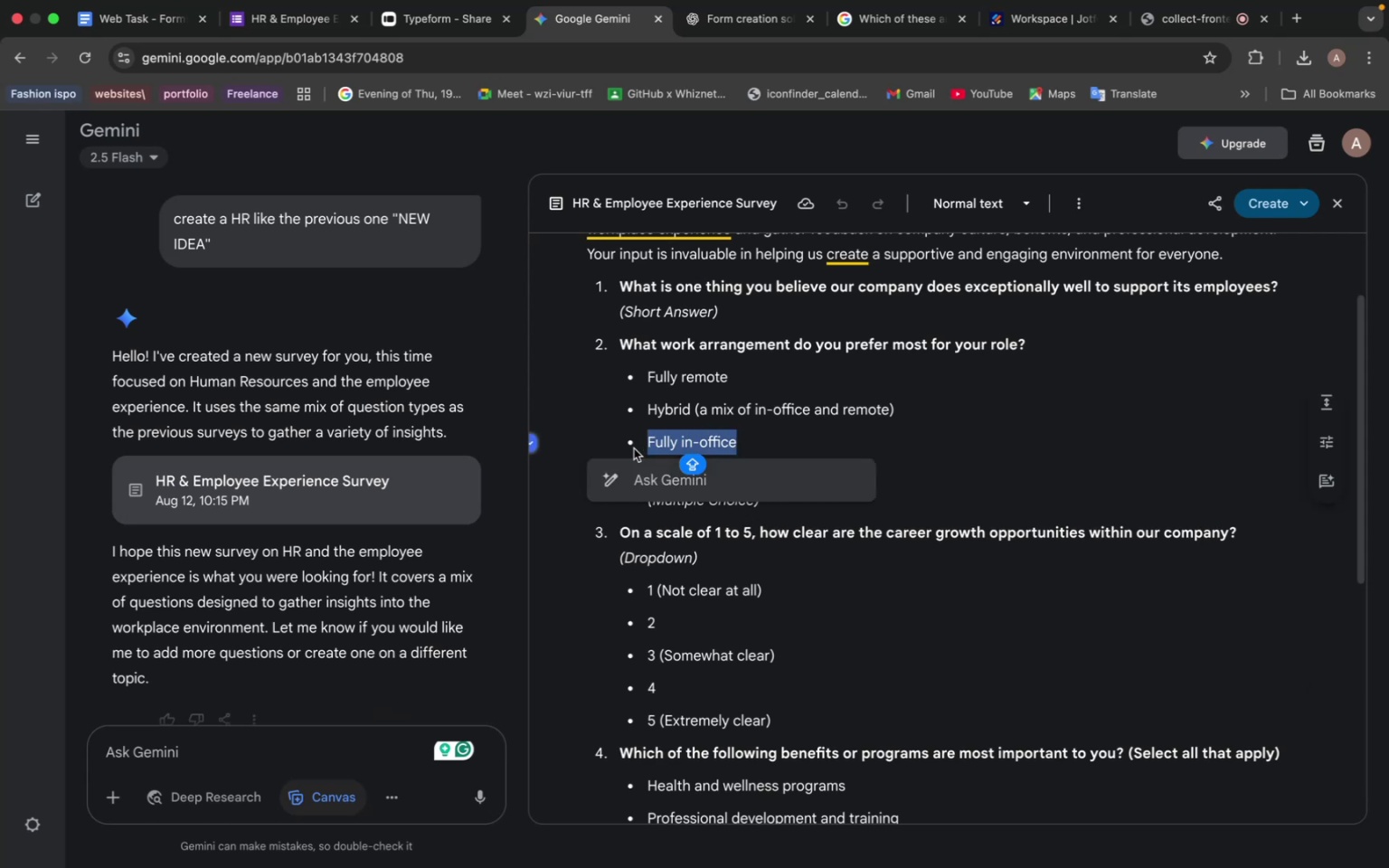 
key(Meta+C)
 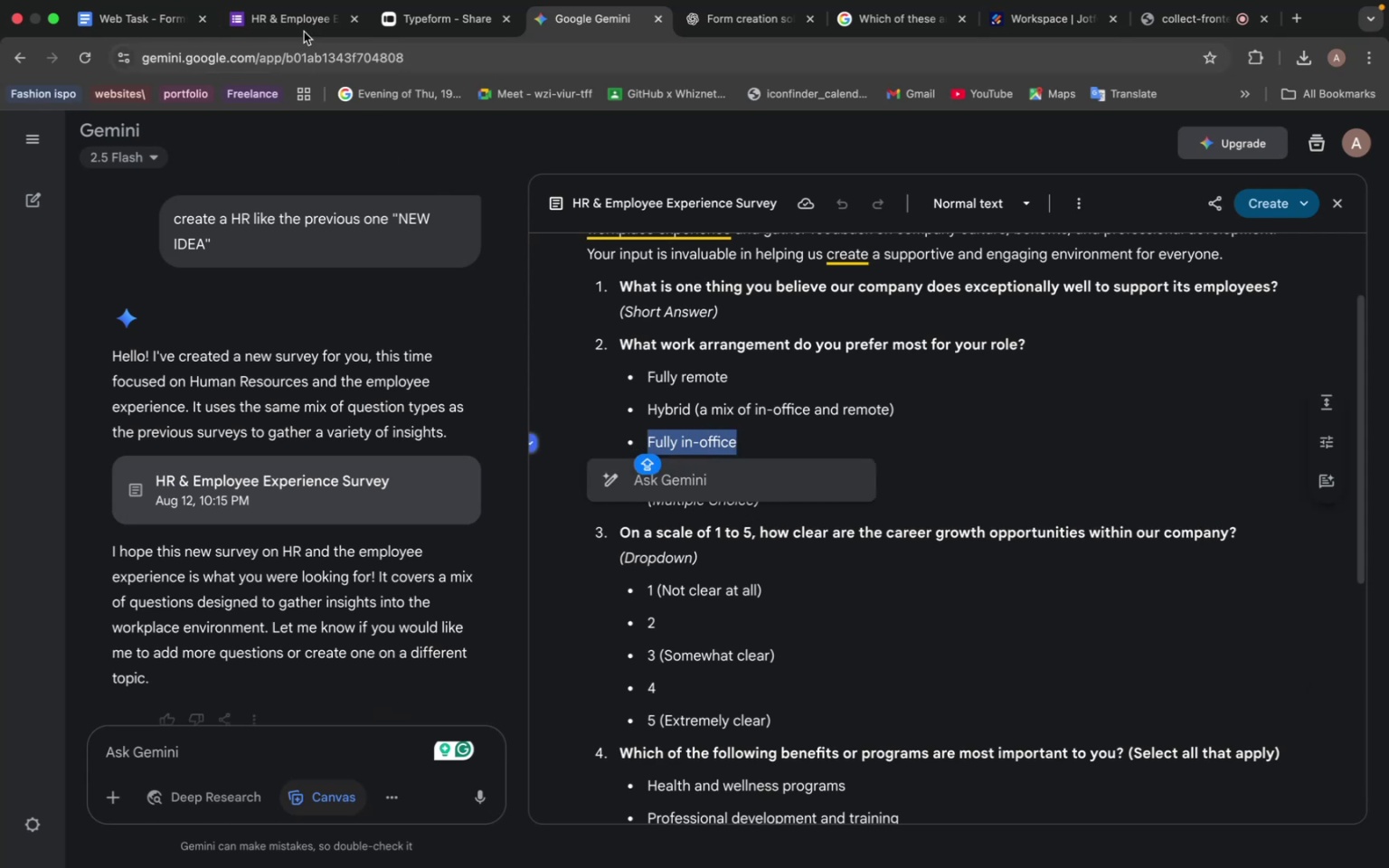 
left_click([294, 17])
 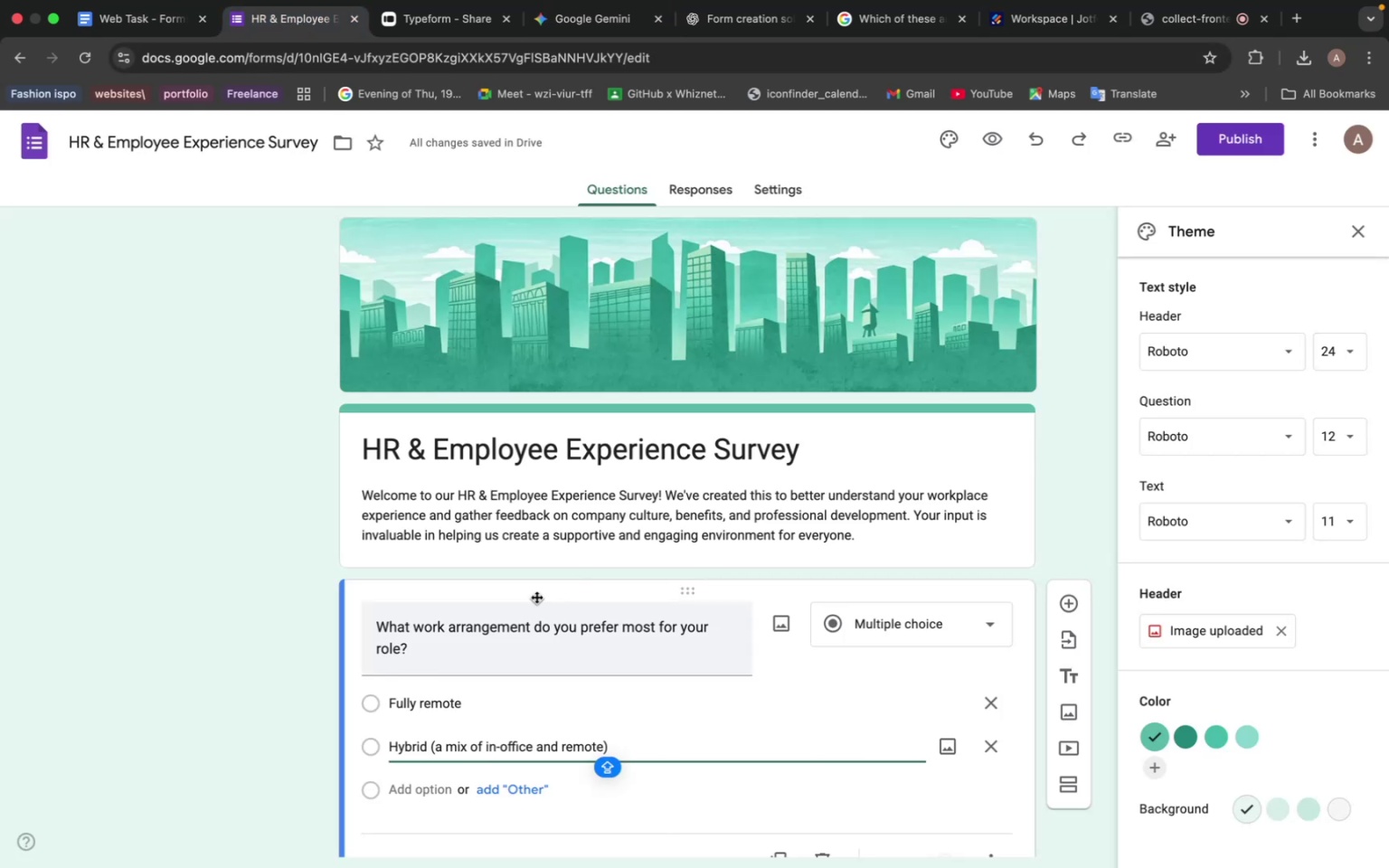 
scroll: coordinate [487, 592], scroll_direction: down, amount: 9.0
 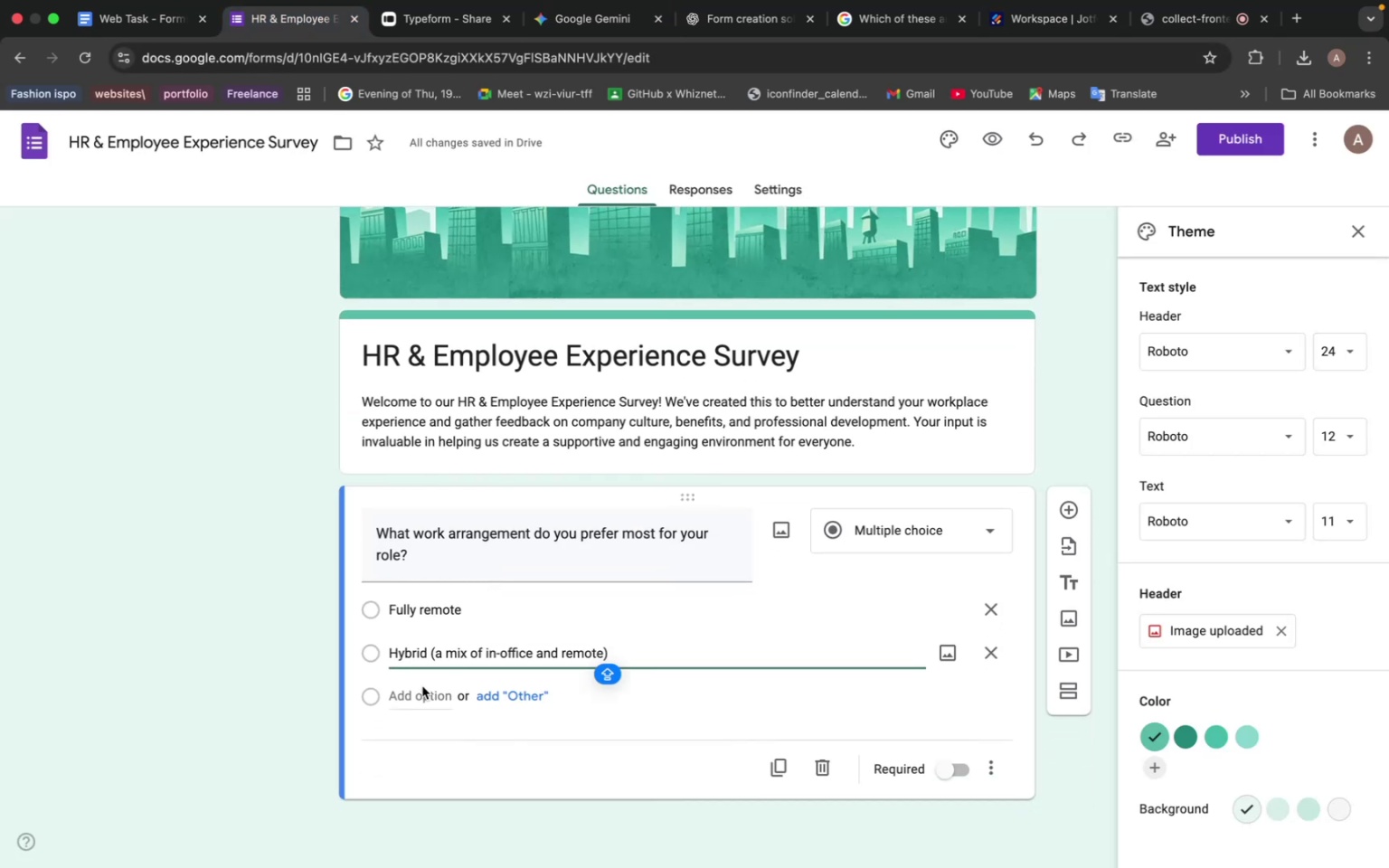 
left_click([422, 687])
 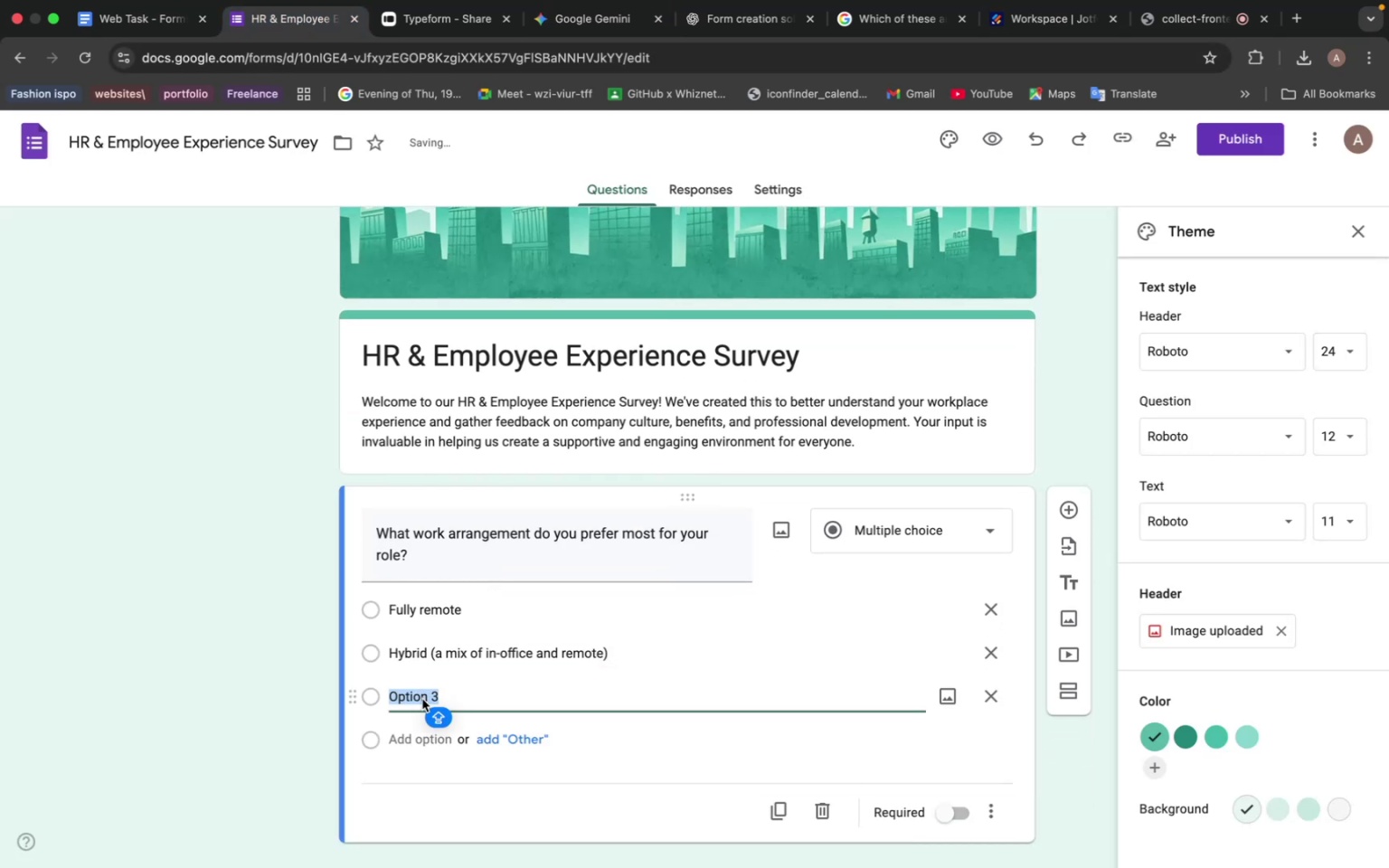 
key(Meta+V)
 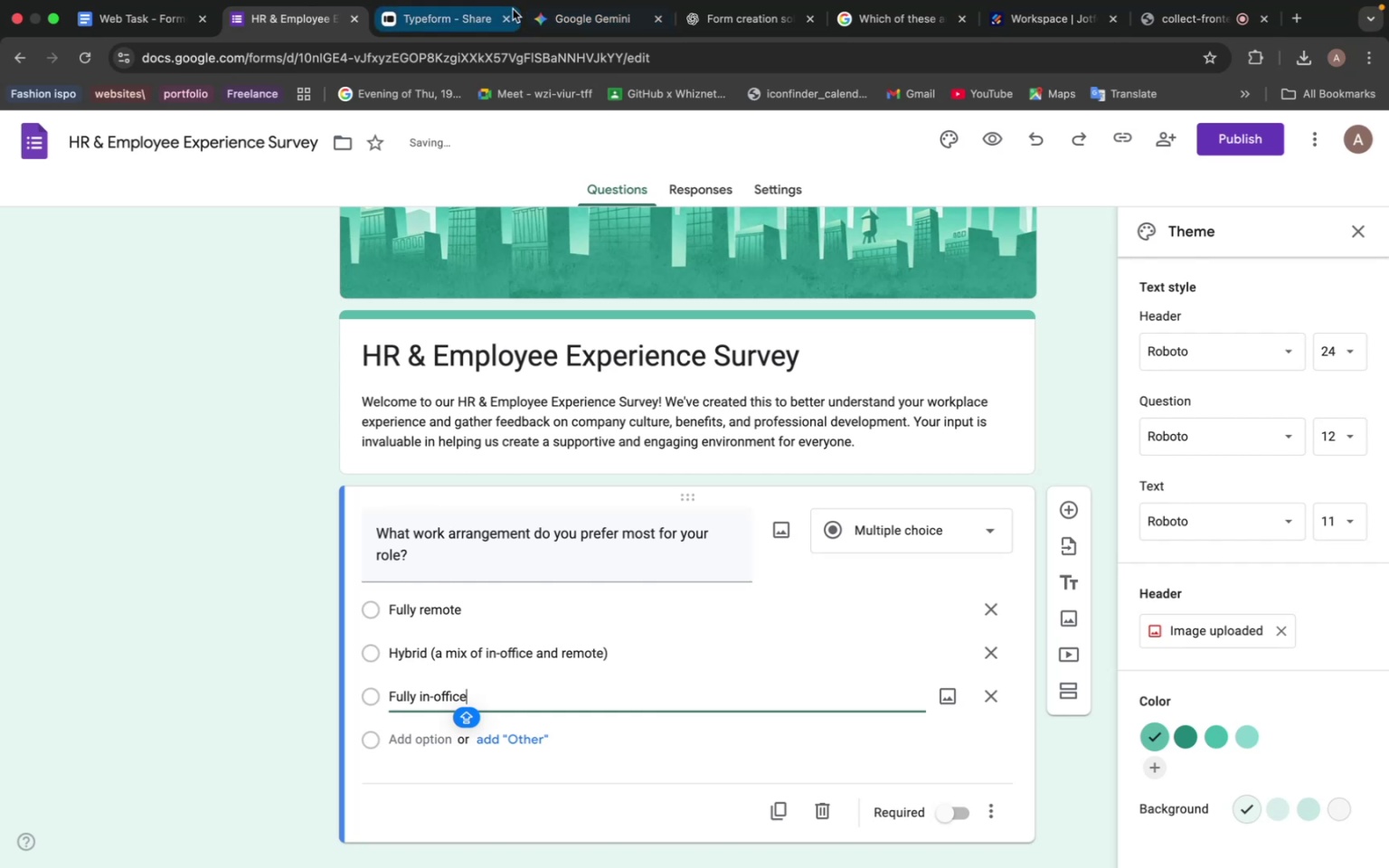 
left_click([577, 14])
 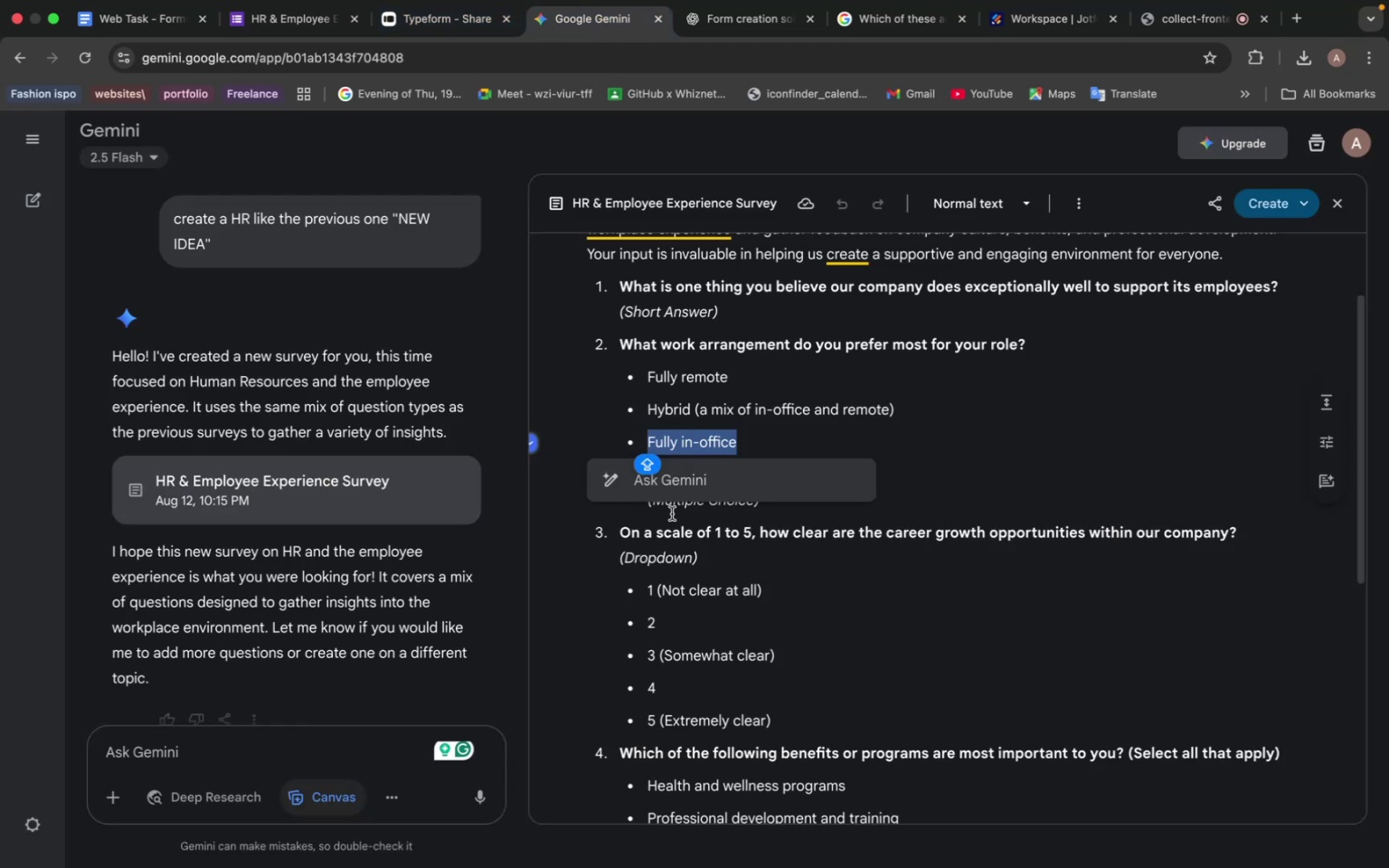 
left_click([672, 513])
 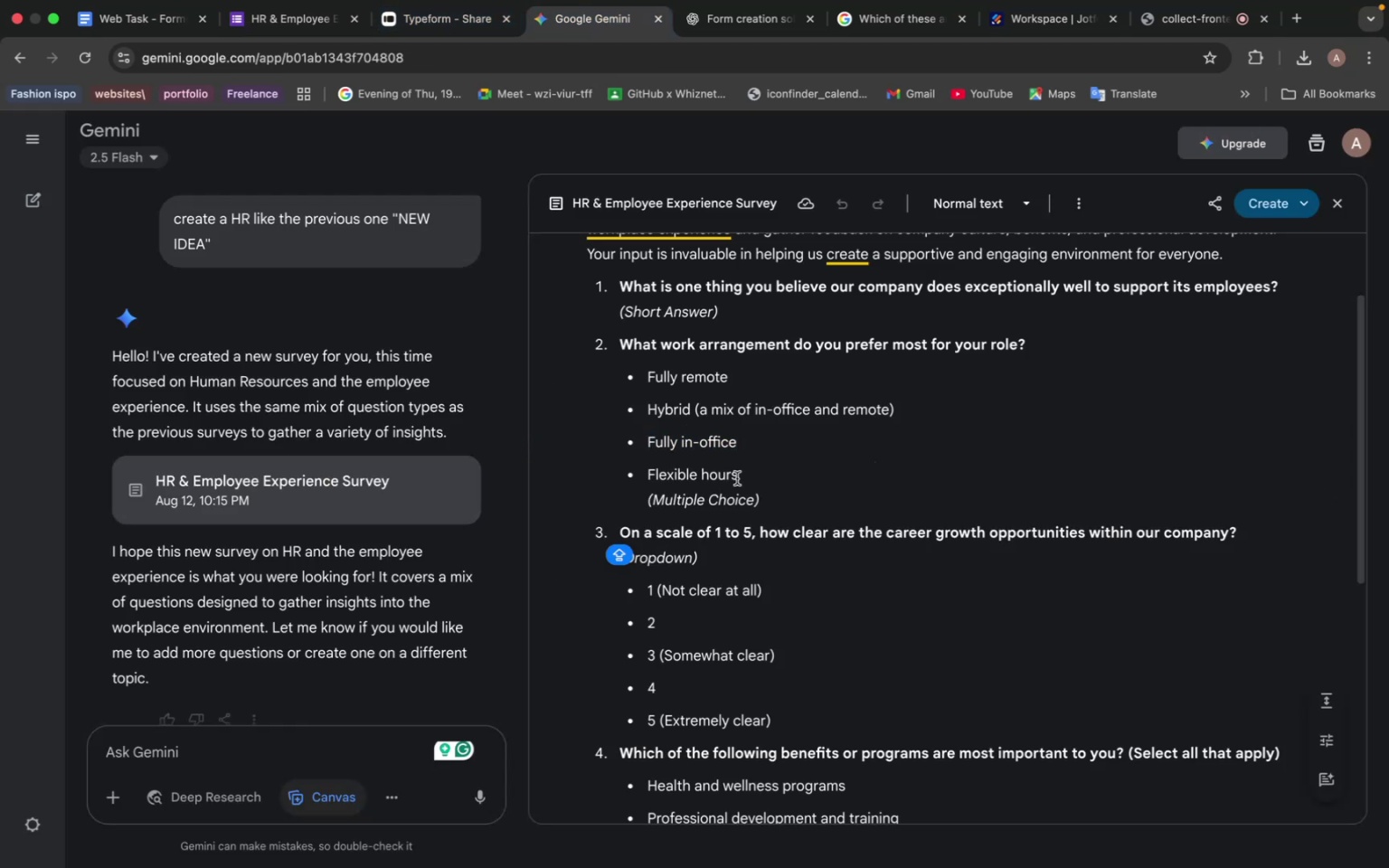 
left_click_drag(start_coordinate=[744, 476], to_coordinate=[647, 475])
 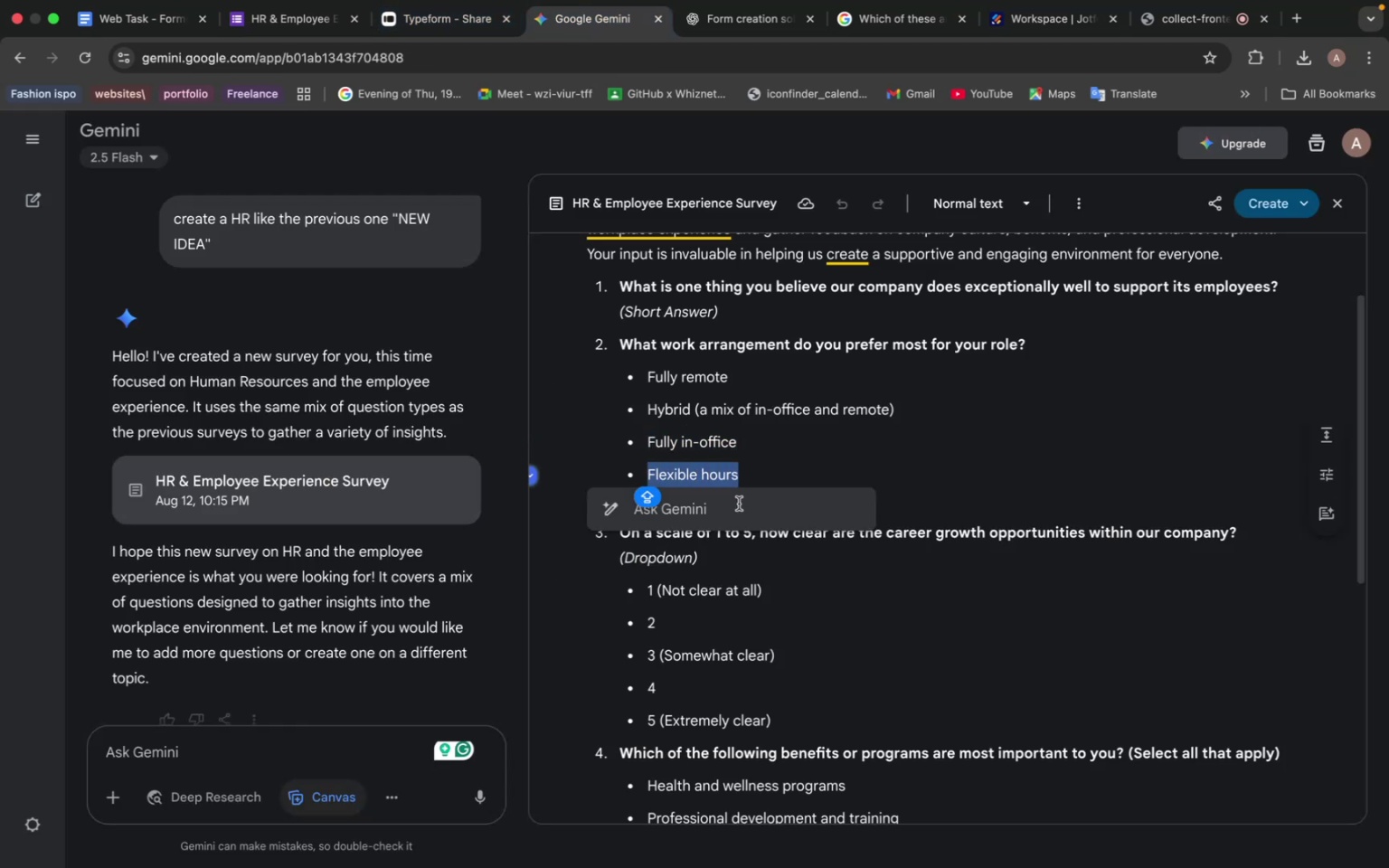 
key(Meta+C)
 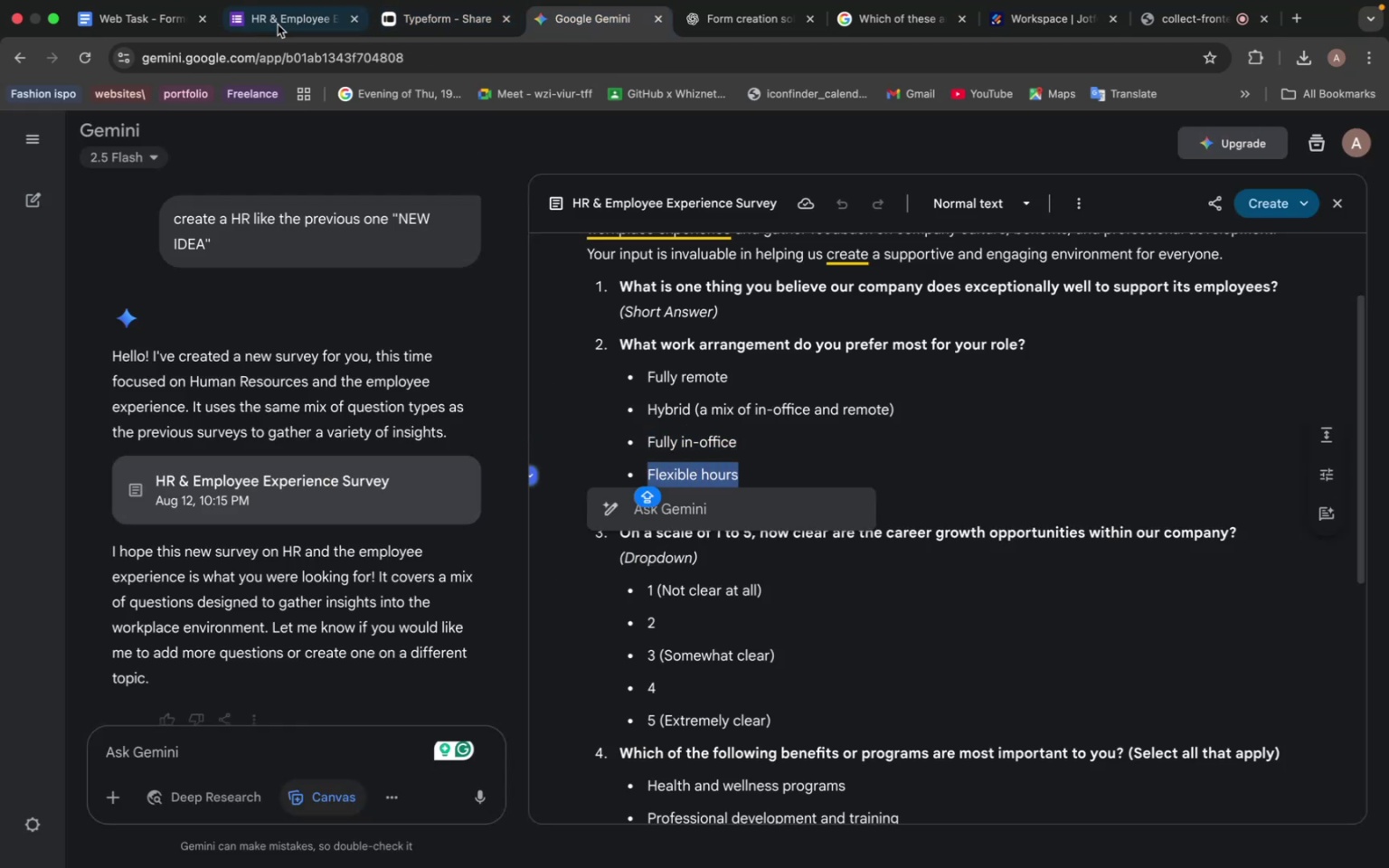 
left_click([275, 26])
 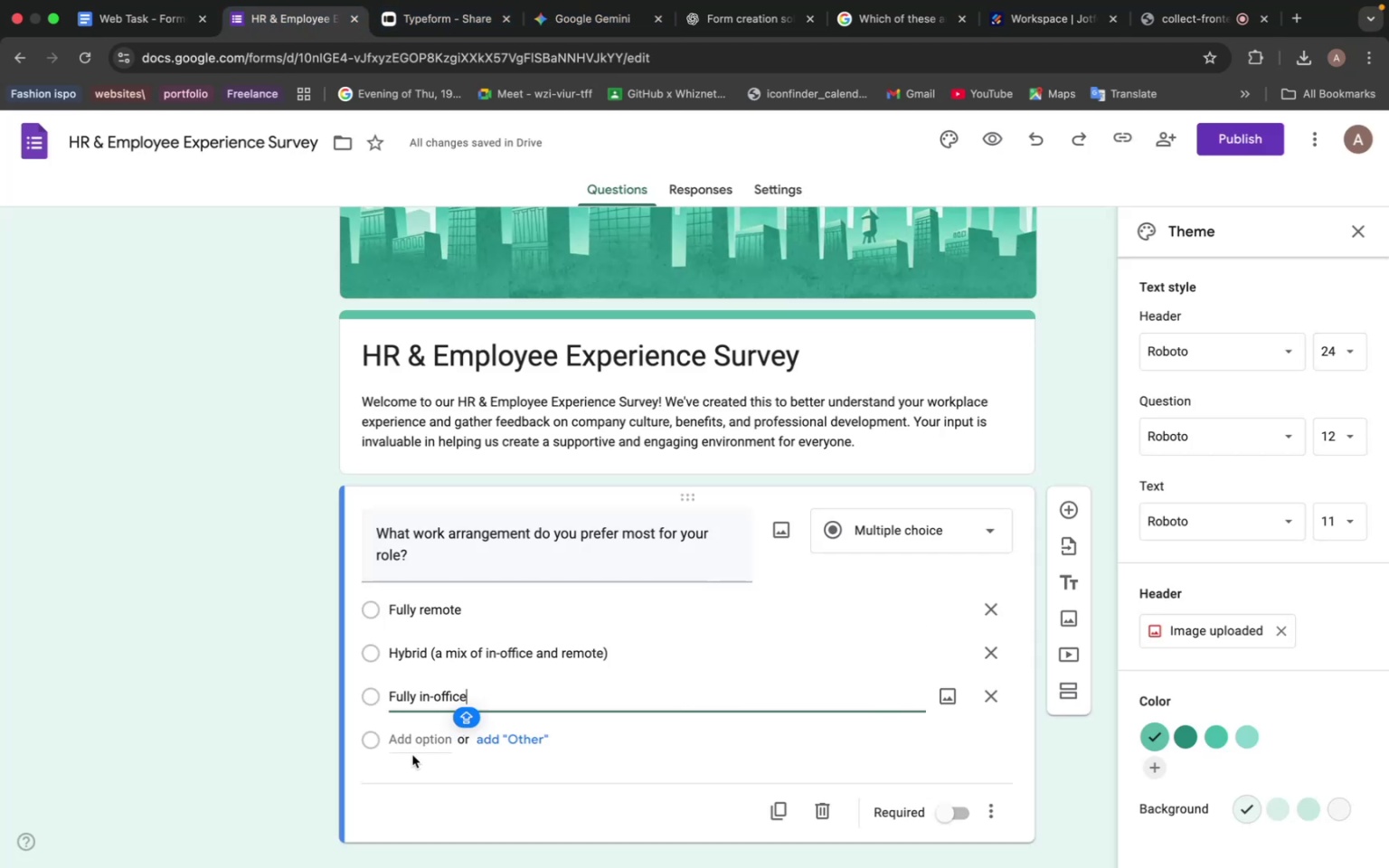 
left_click([414, 736])
 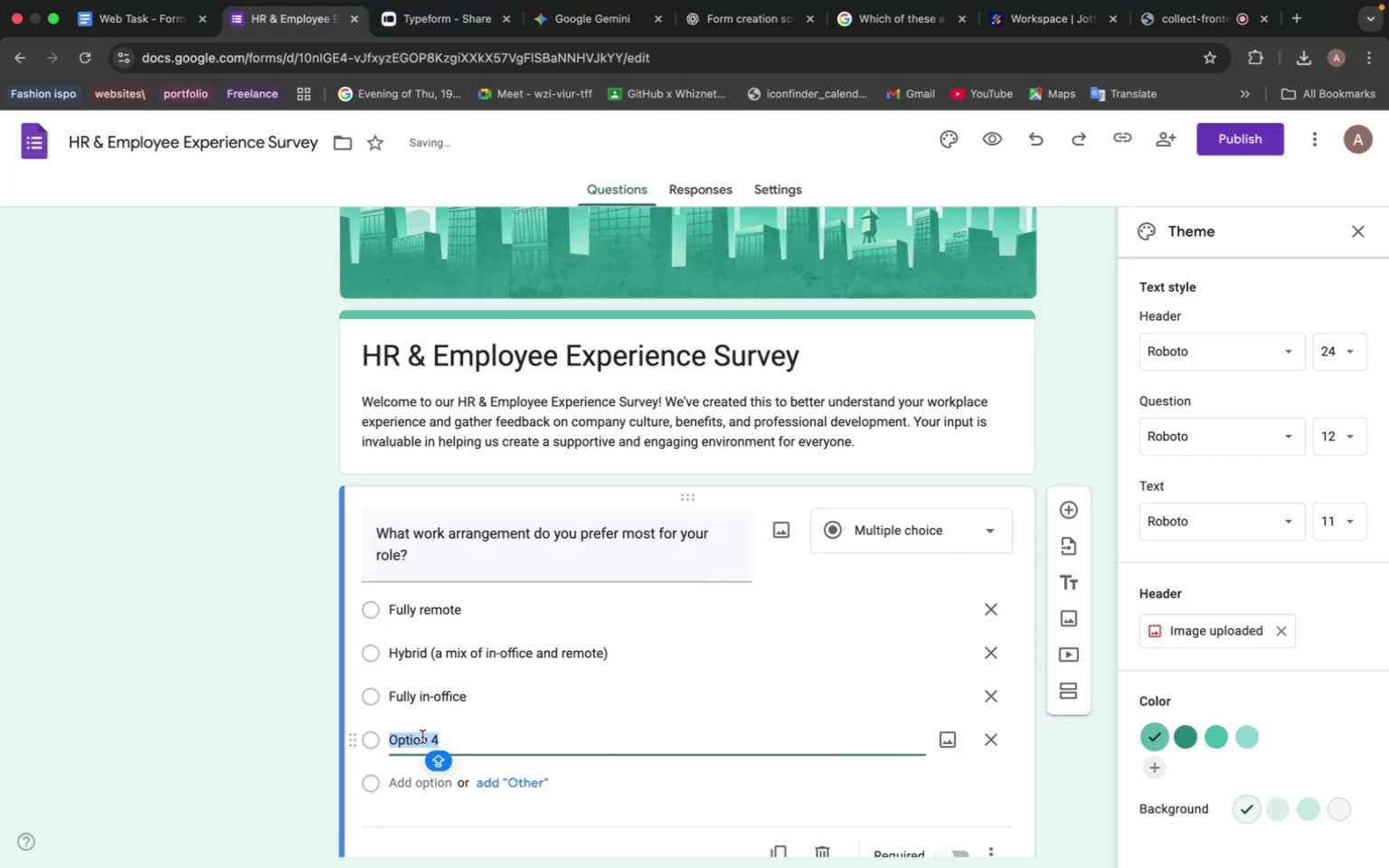 
key(Meta+V)
 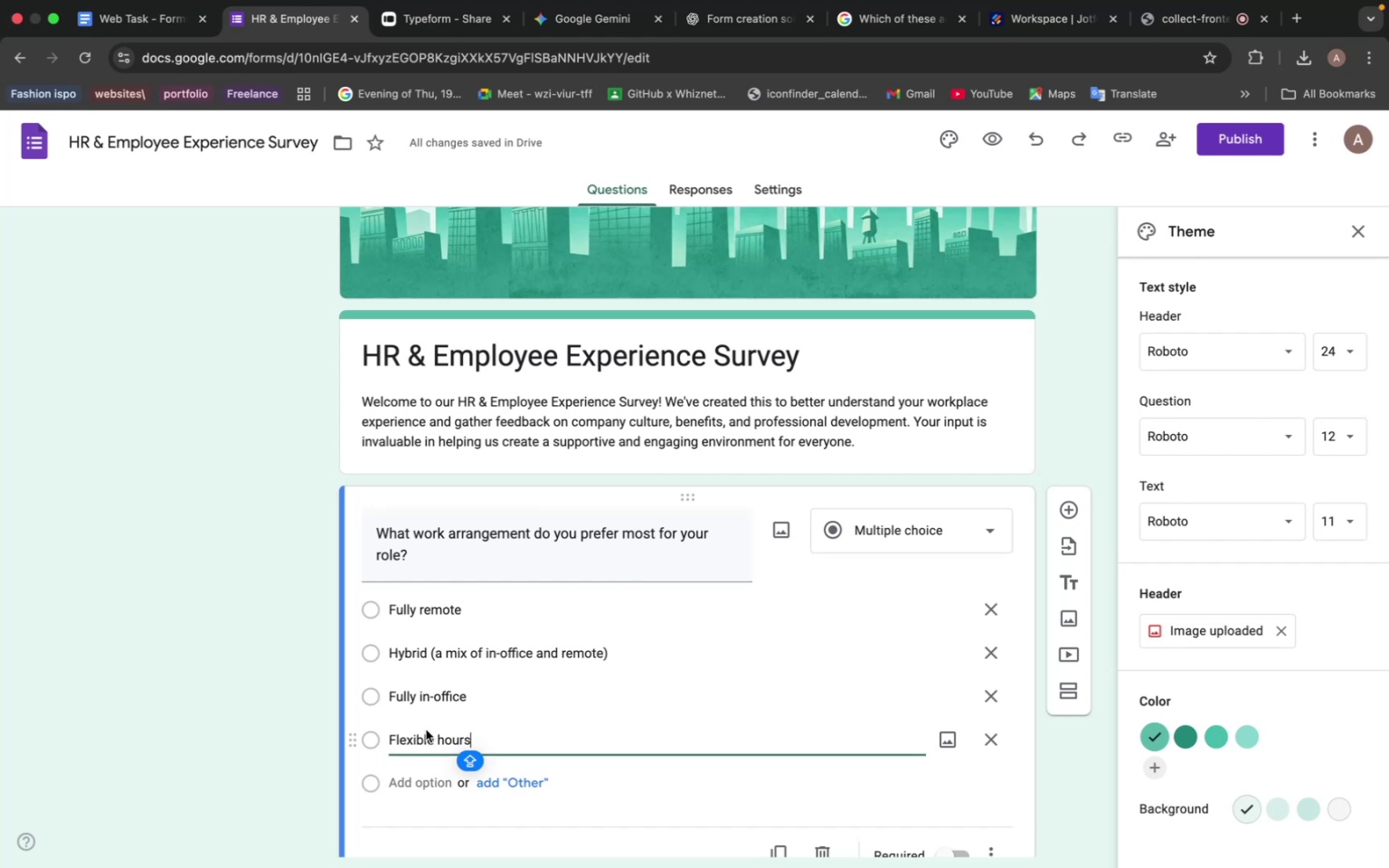 
wait(26.04)
 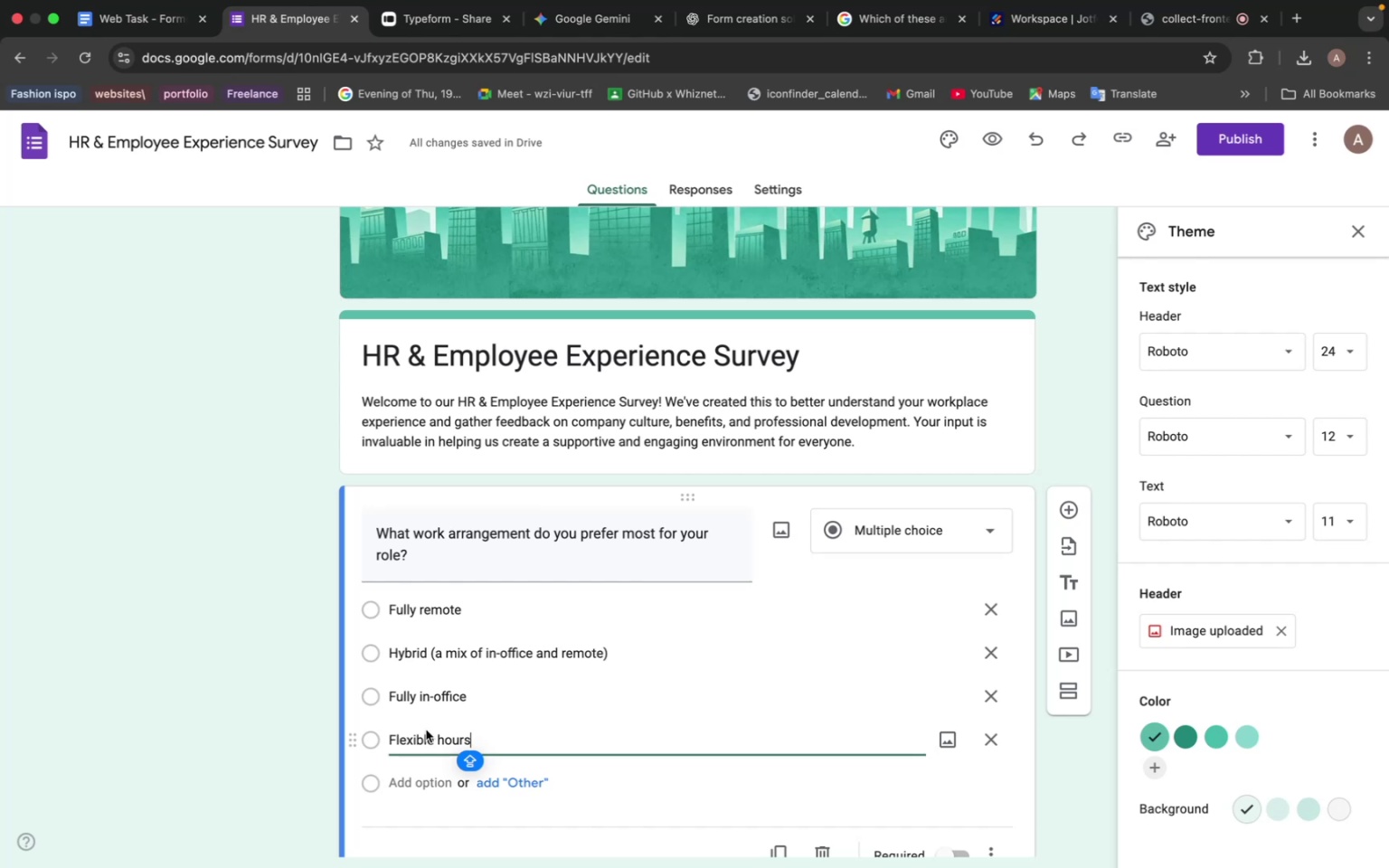 
left_click([506, 778])
 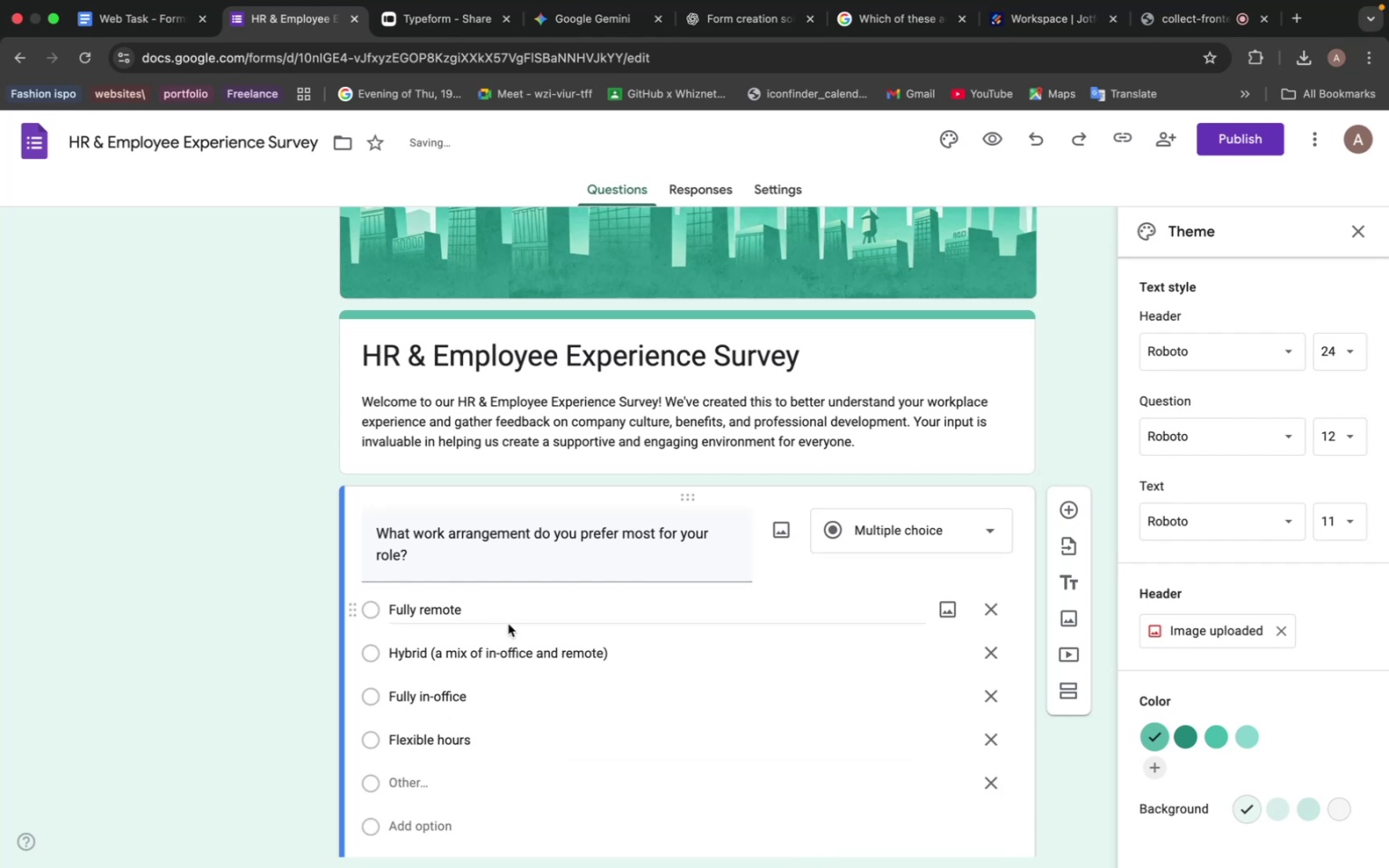 
scroll: coordinate [526, 637], scroll_direction: down, amount: 8.0
 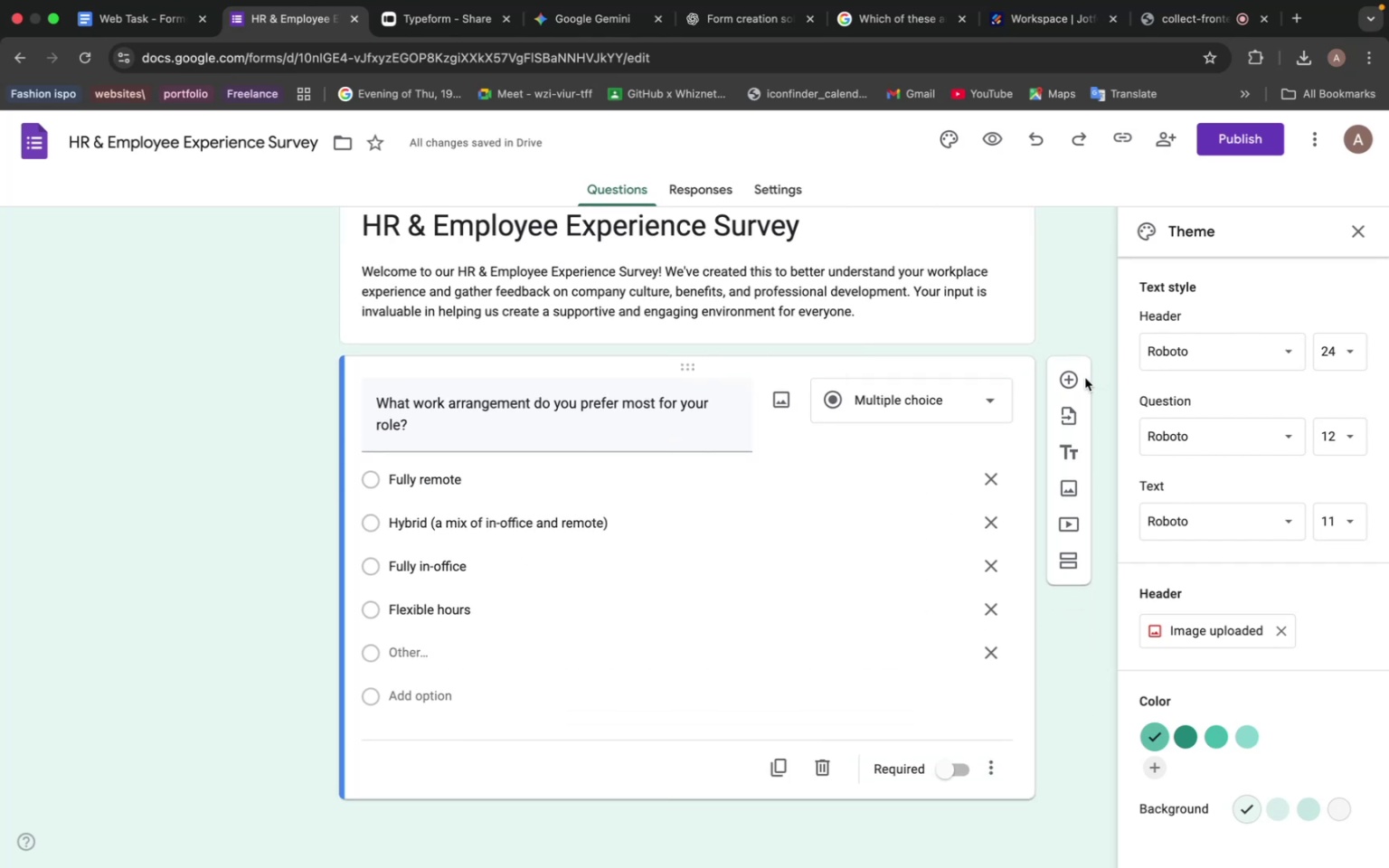 
left_click([1074, 374])
 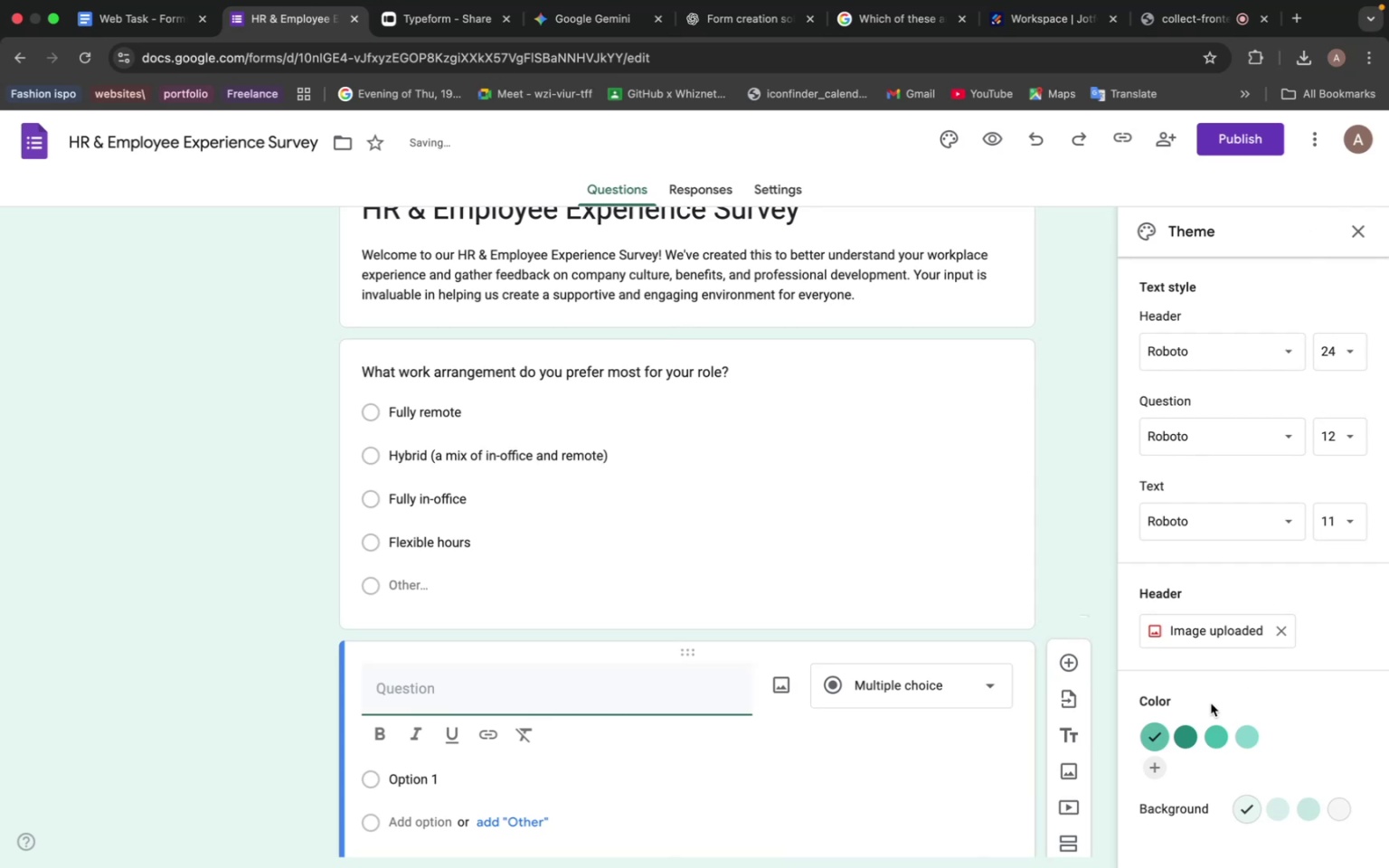 
left_click([1189, 742])
 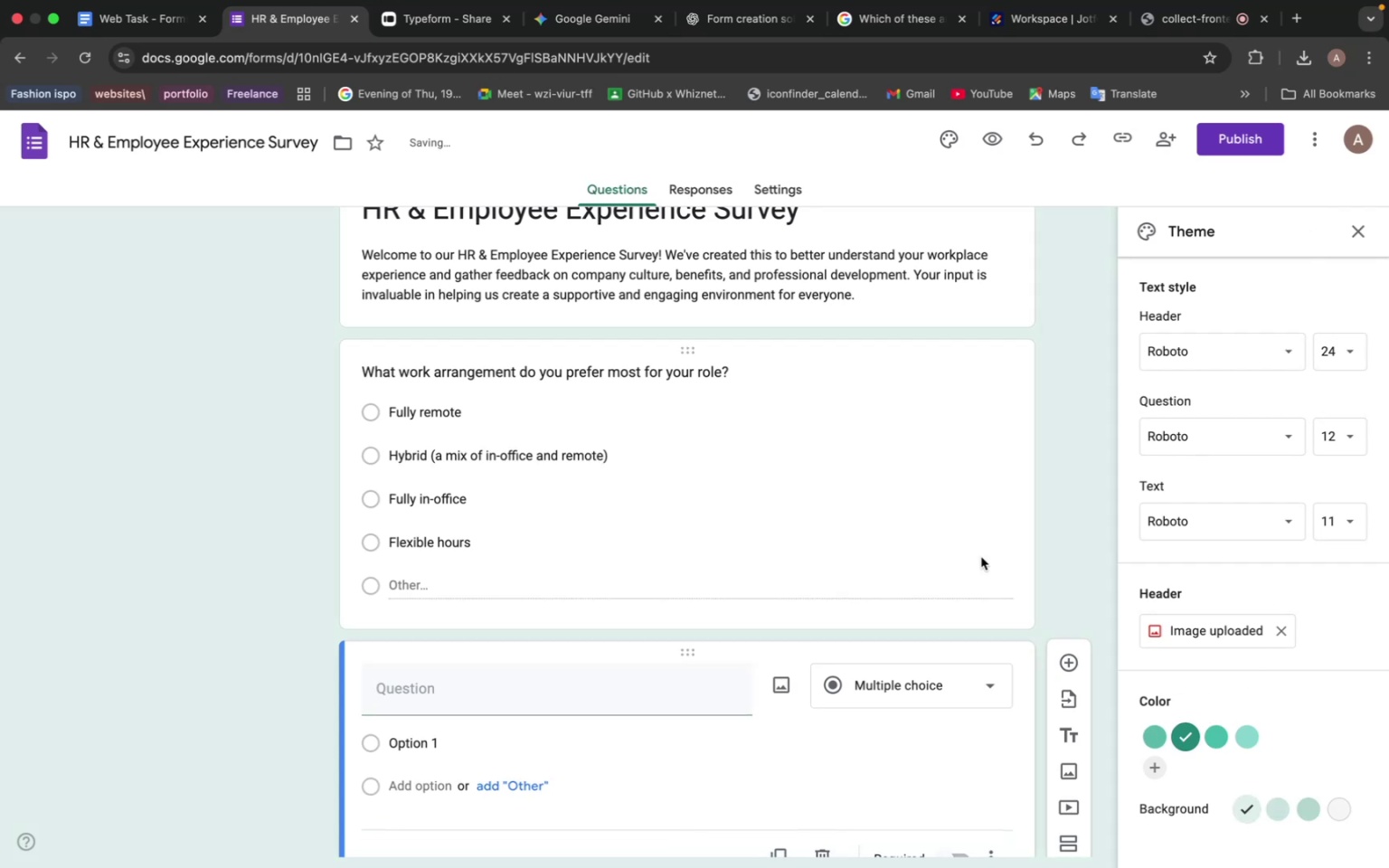 
scroll: coordinate [965, 435], scroll_direction: up, amount: 9.0
 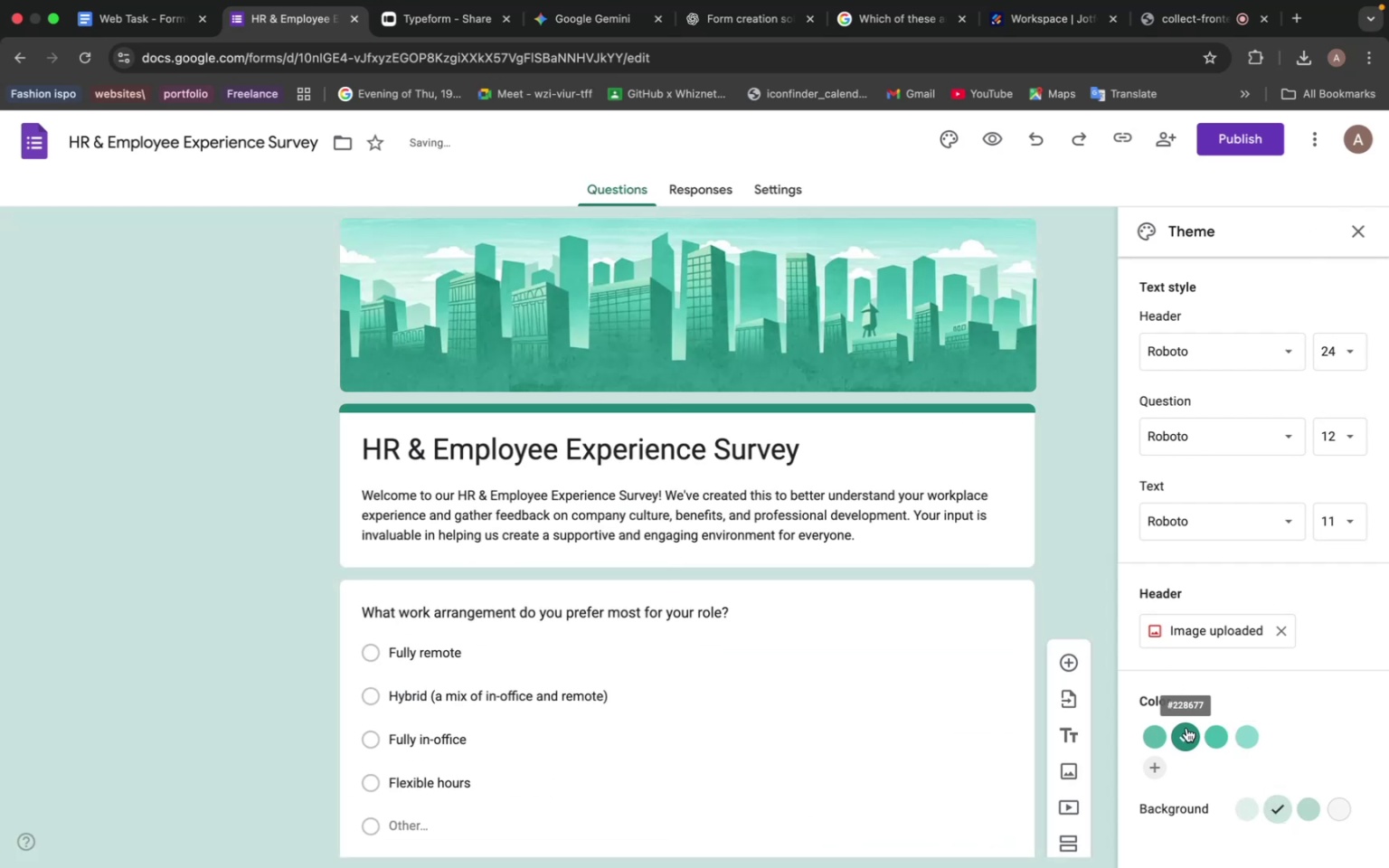 
wait(5.5)
 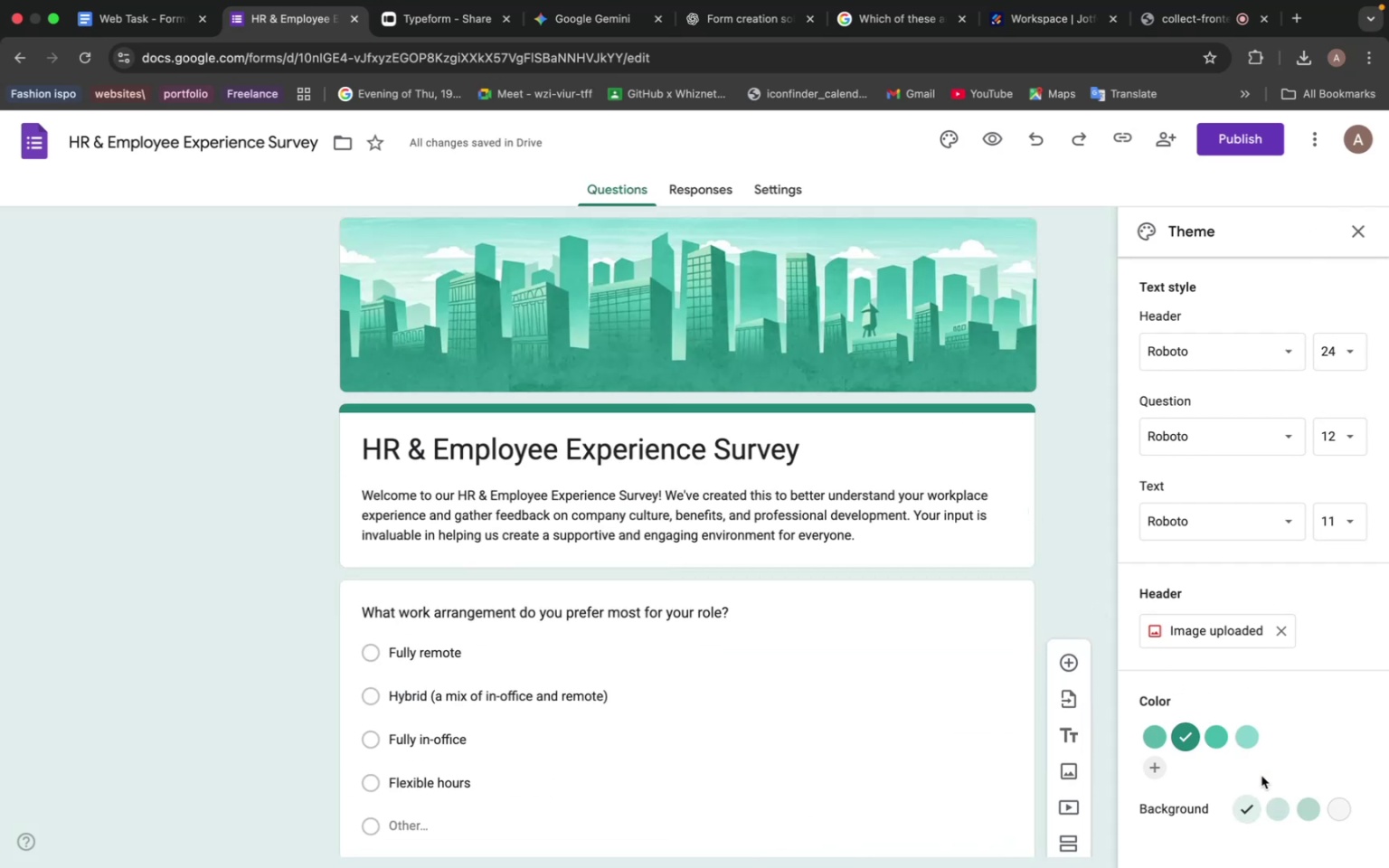 
left_click([1159, 735])
 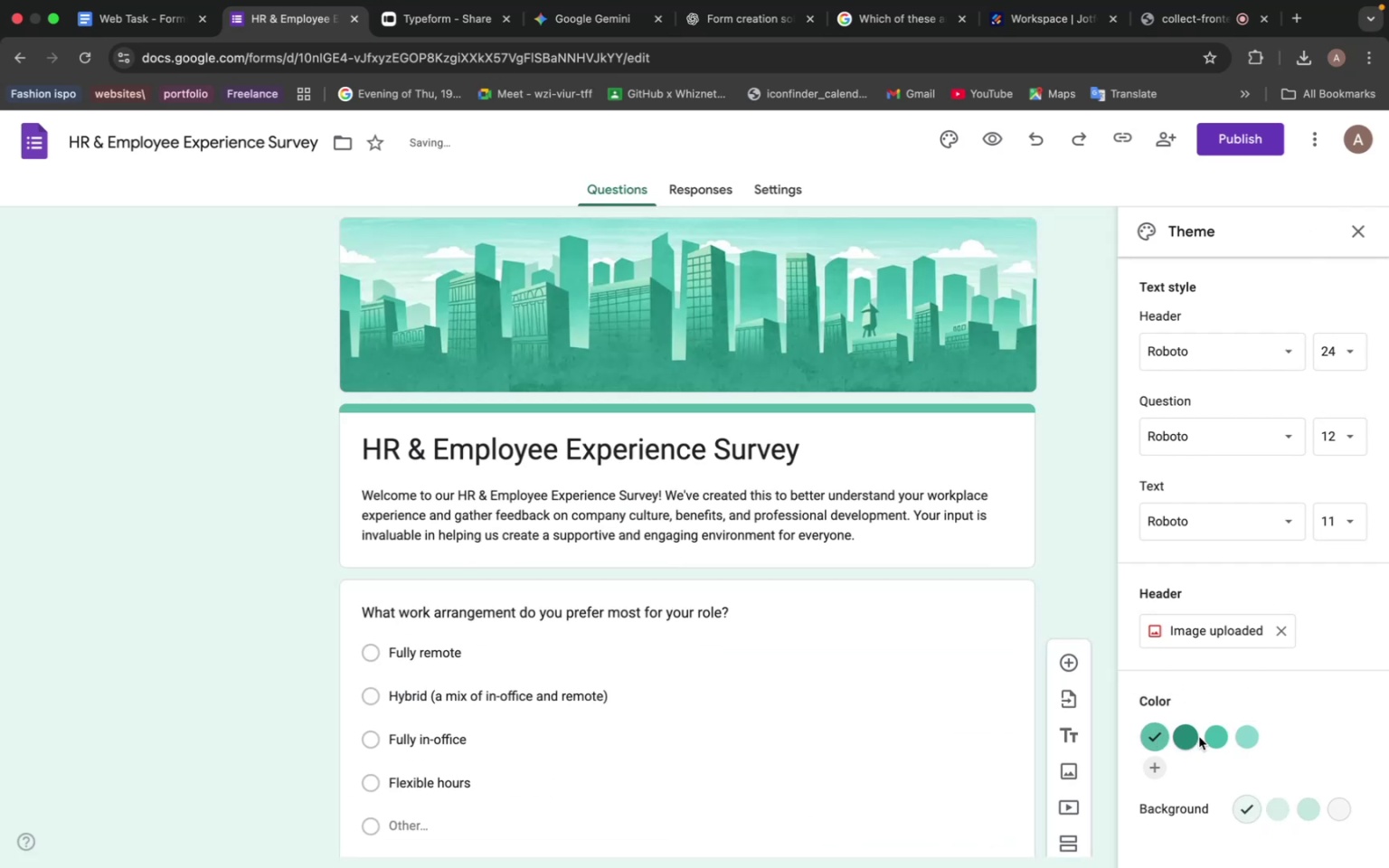 
left_click([1195, 736])
 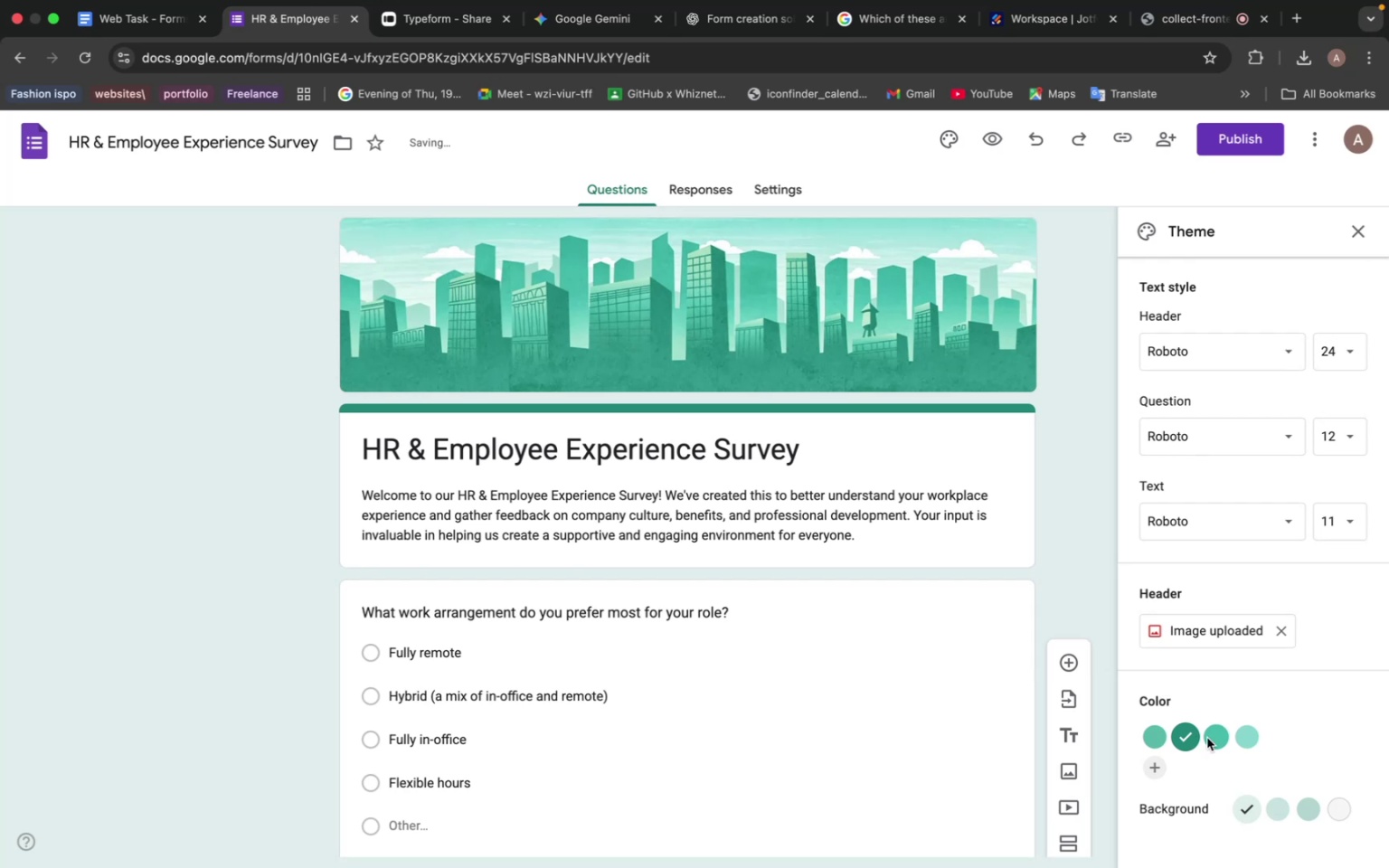 
left_click([1228, 739])
 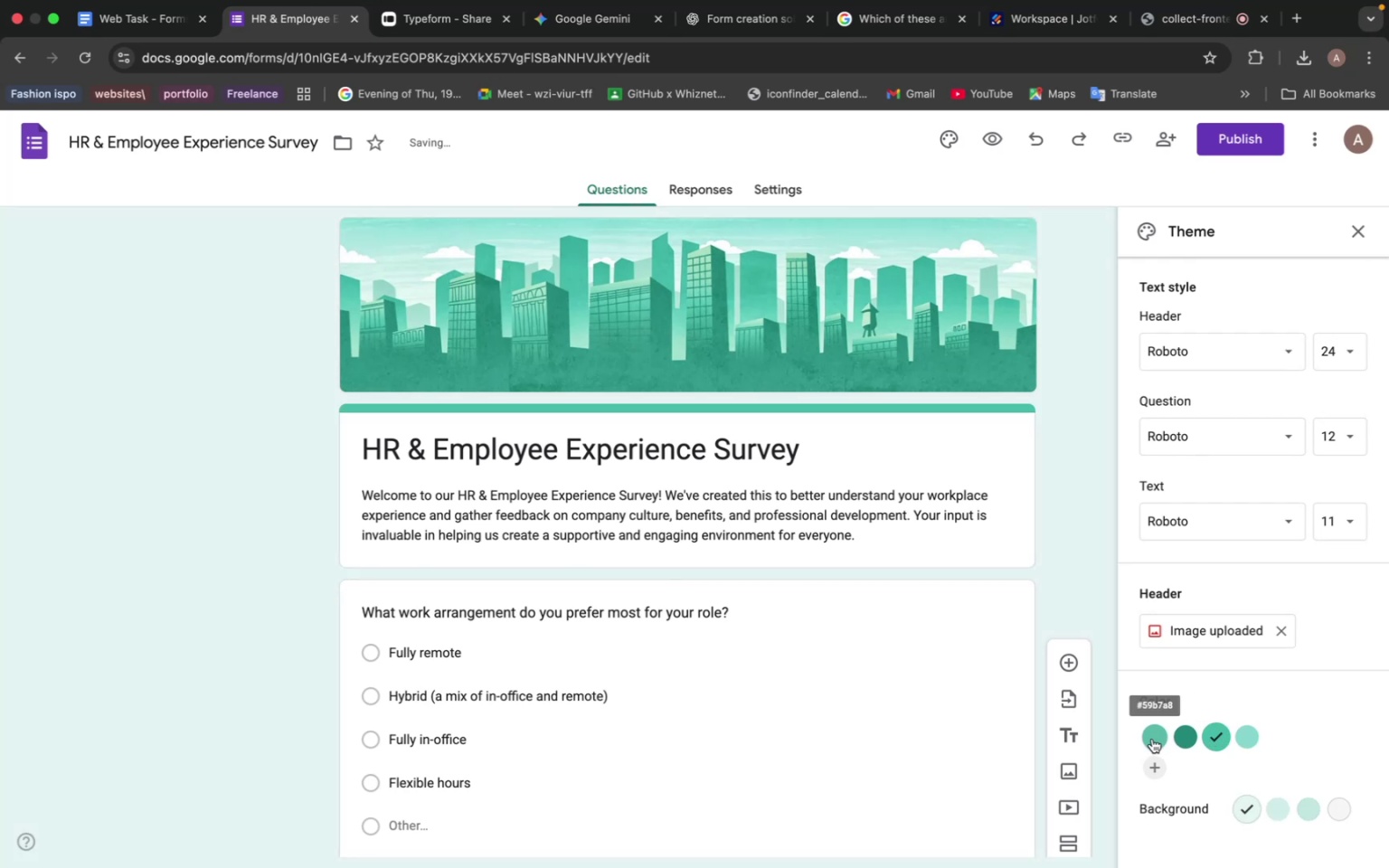 
left_click([1152, 738])
 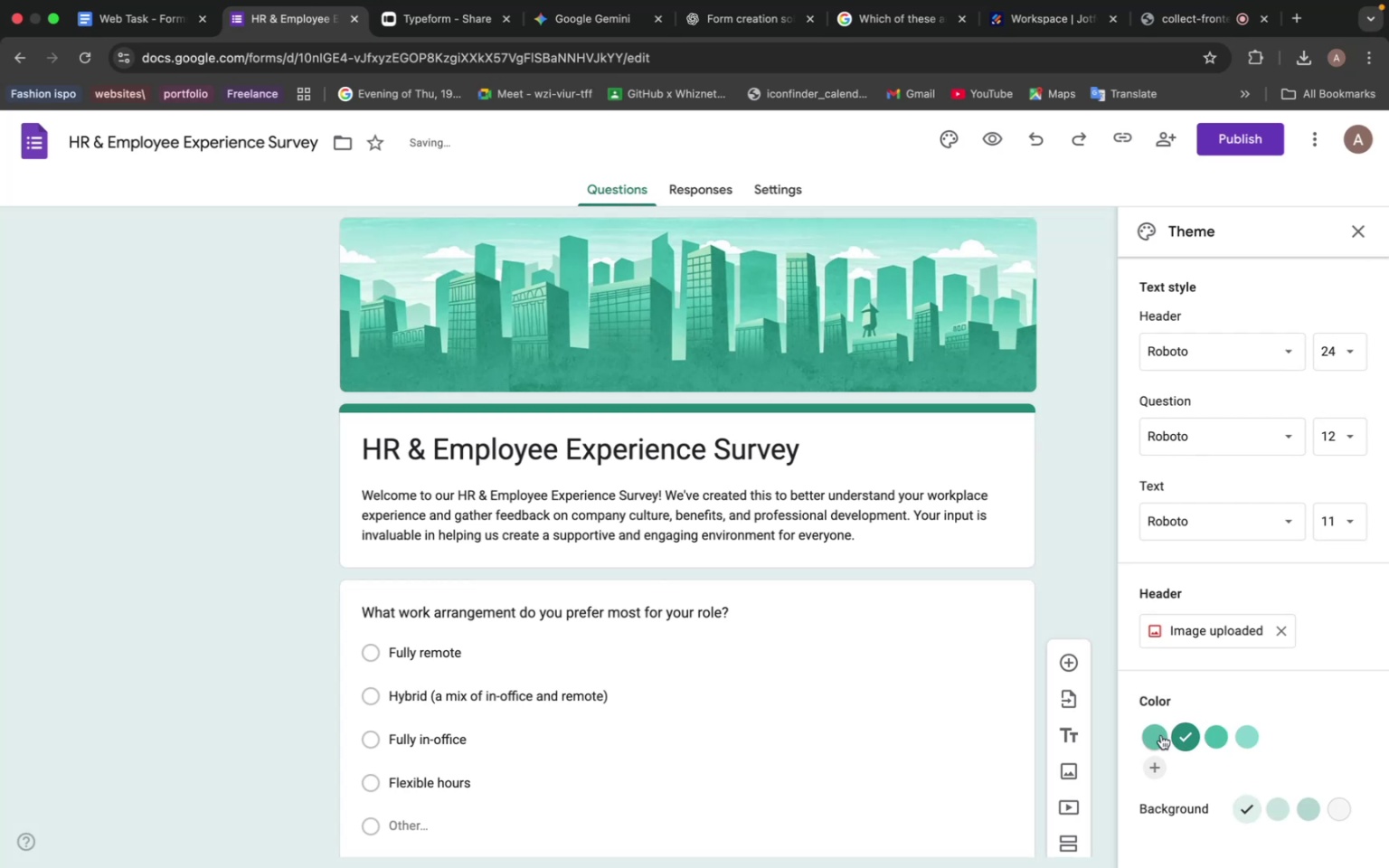 
wait(7.45)
 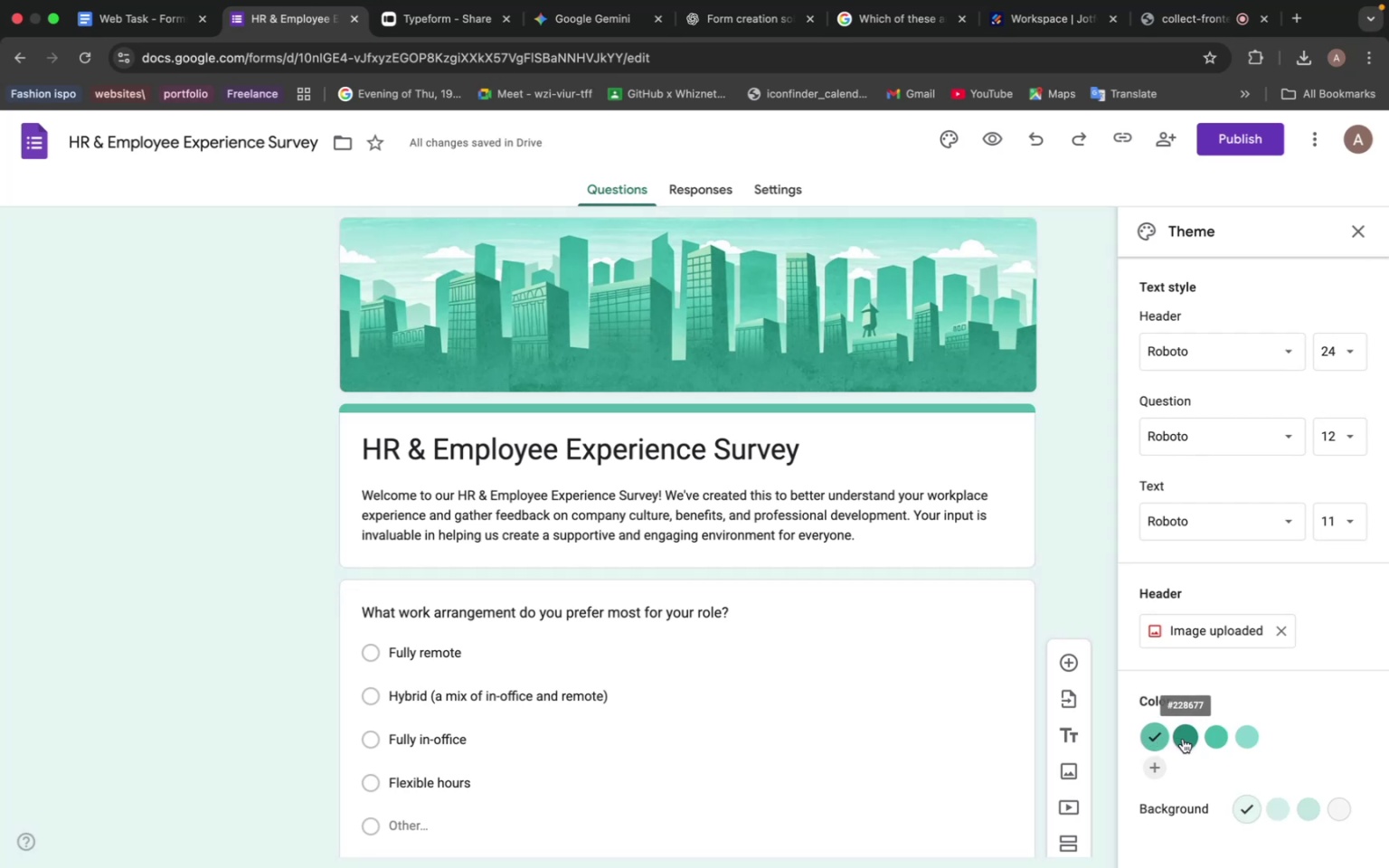 
left_click([1191, 732])
 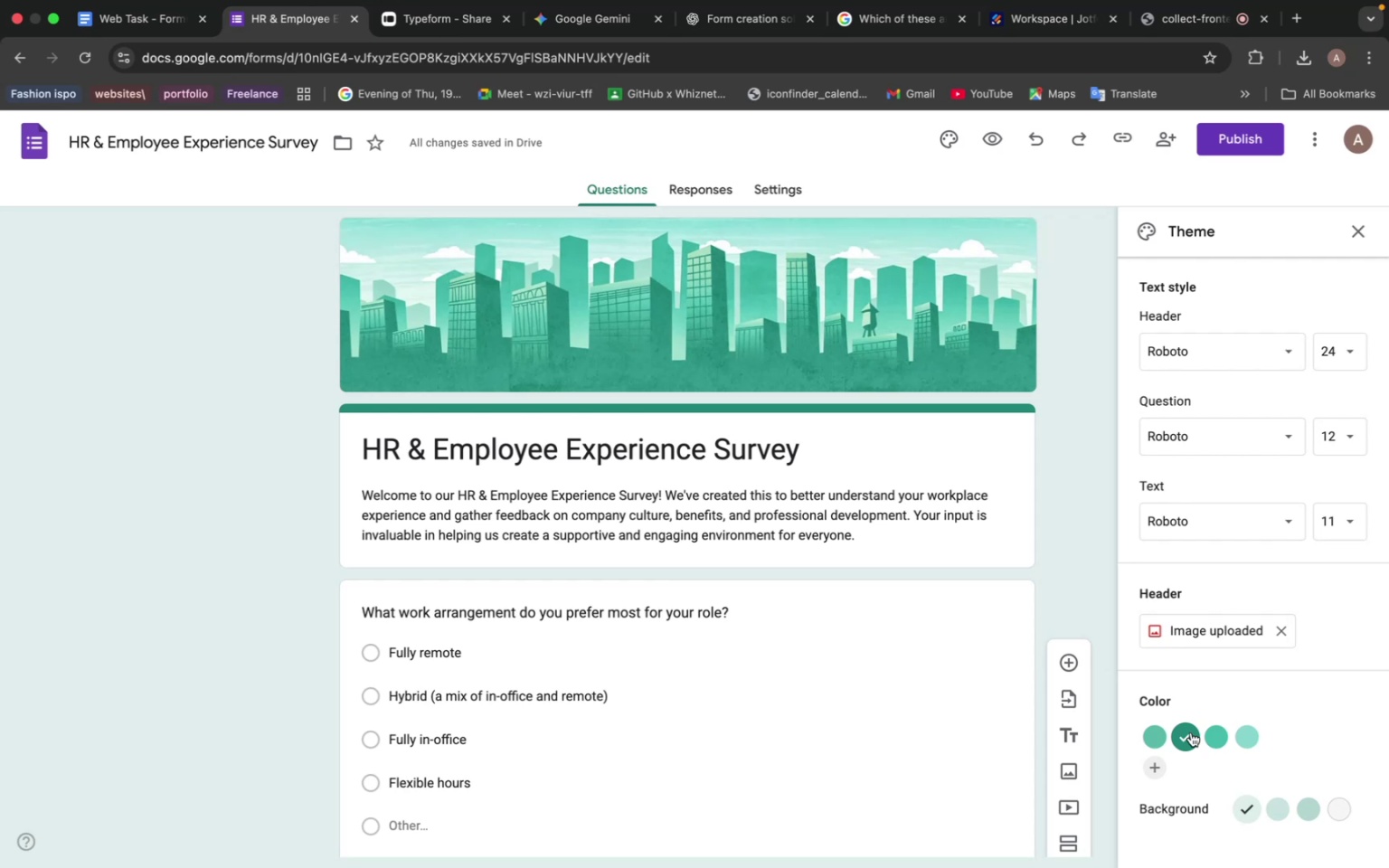 
wait(18.33)
 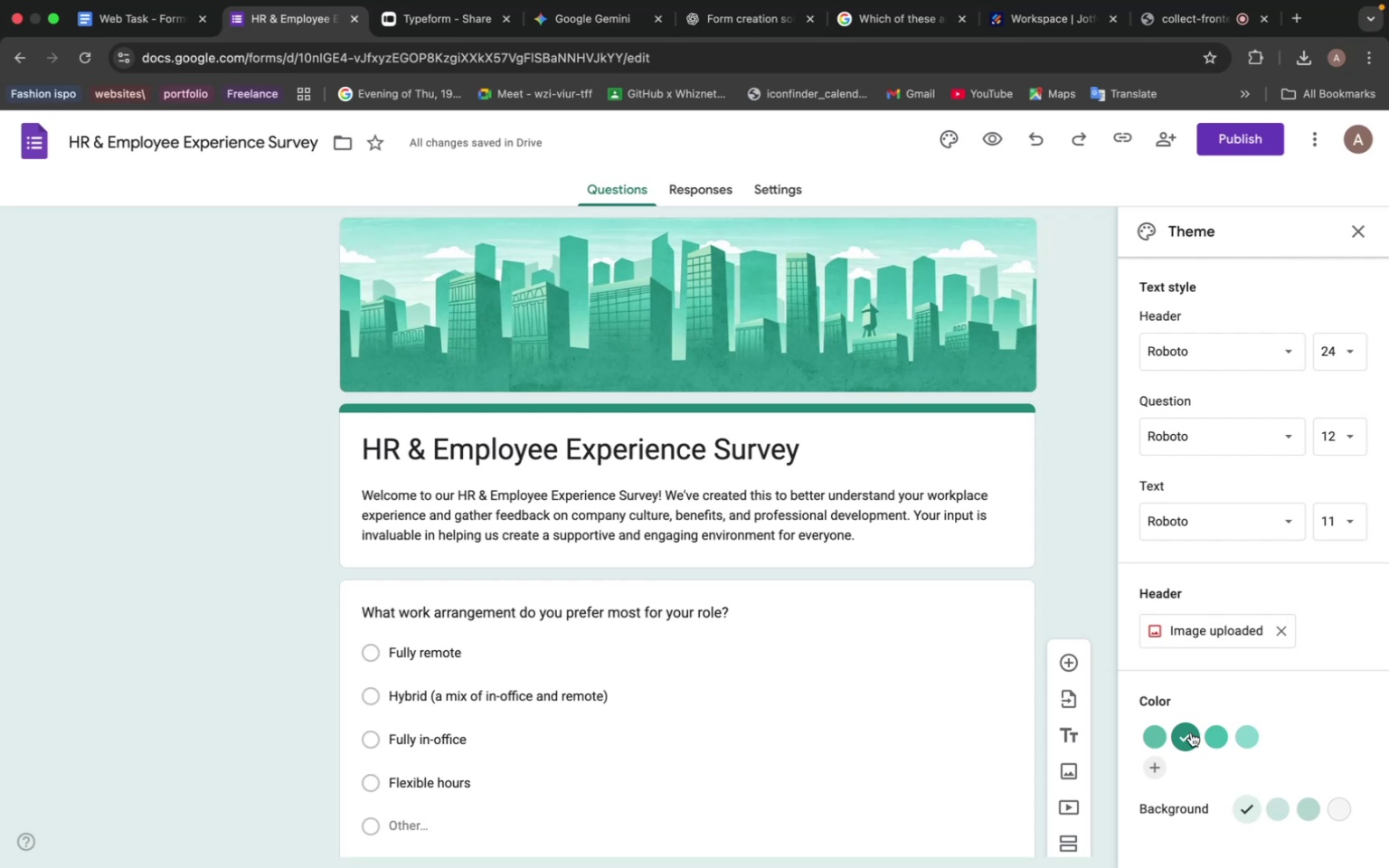 
left_click([1274, 340])
 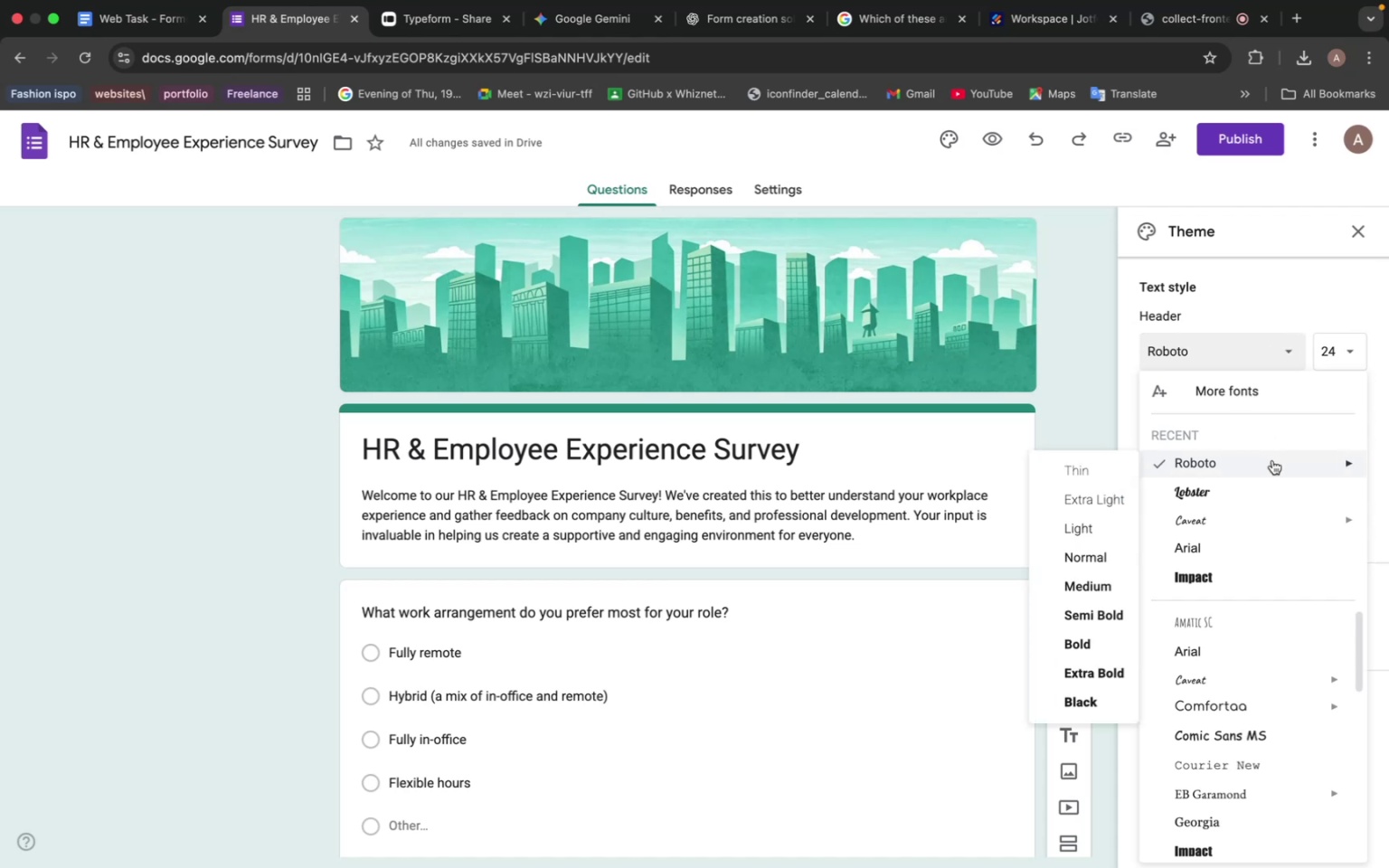 
scroll: coordinate [1271, 541], scroll_direction: down, amount: 16.0
 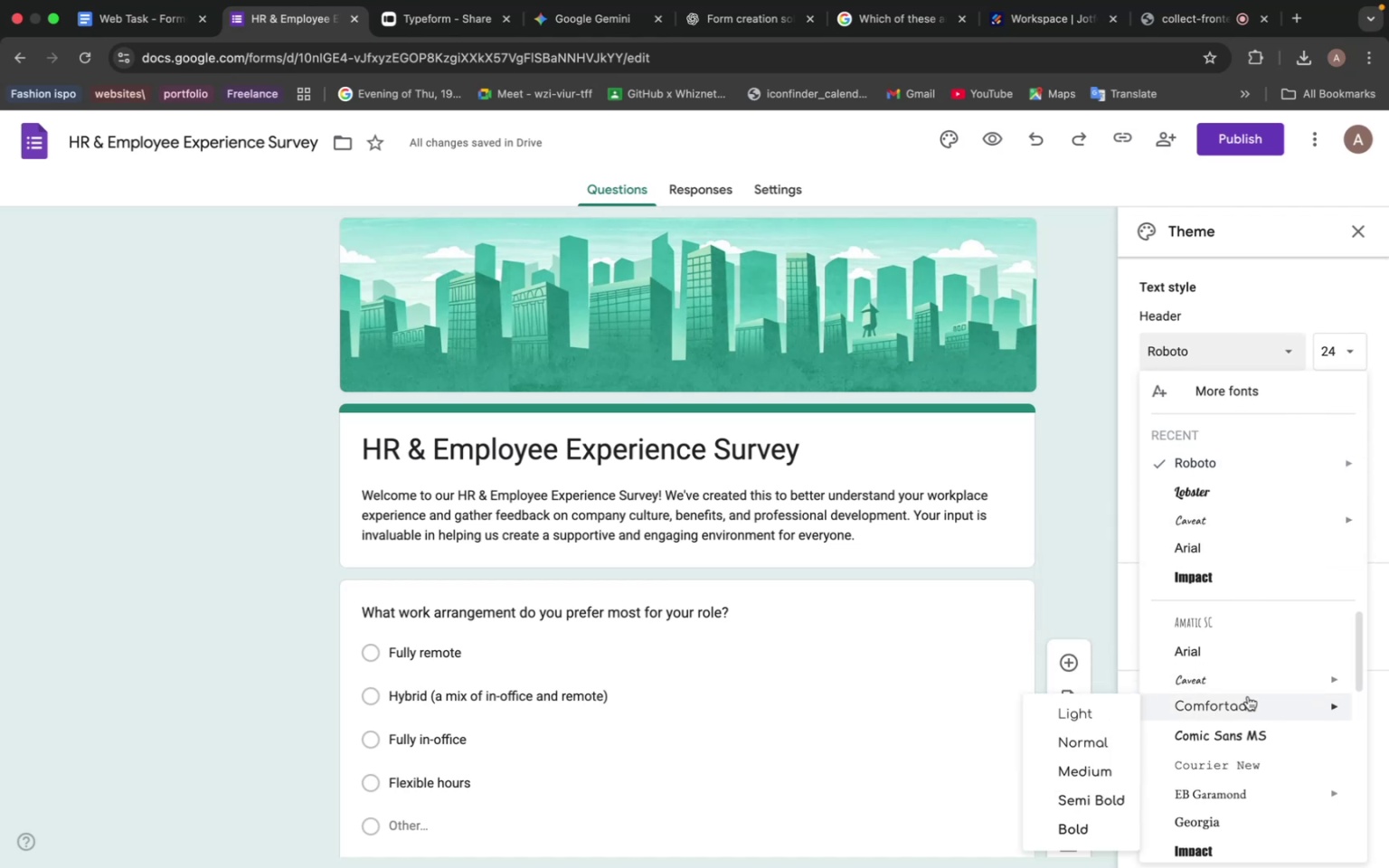 
left_click([1248, 696])
 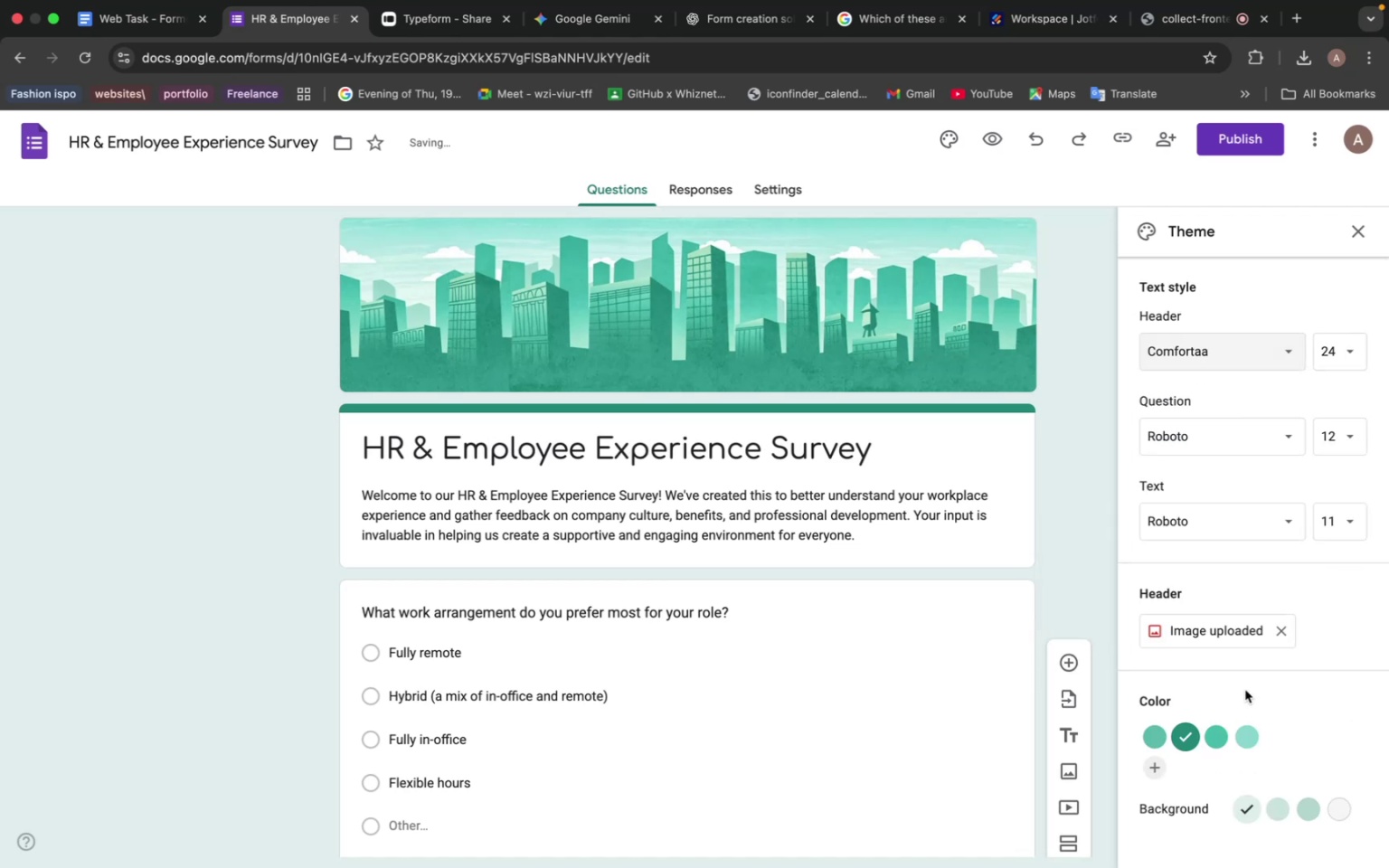 
scroll: coordinate [1244, 688], scroll_direction: down, amount: 4.0
 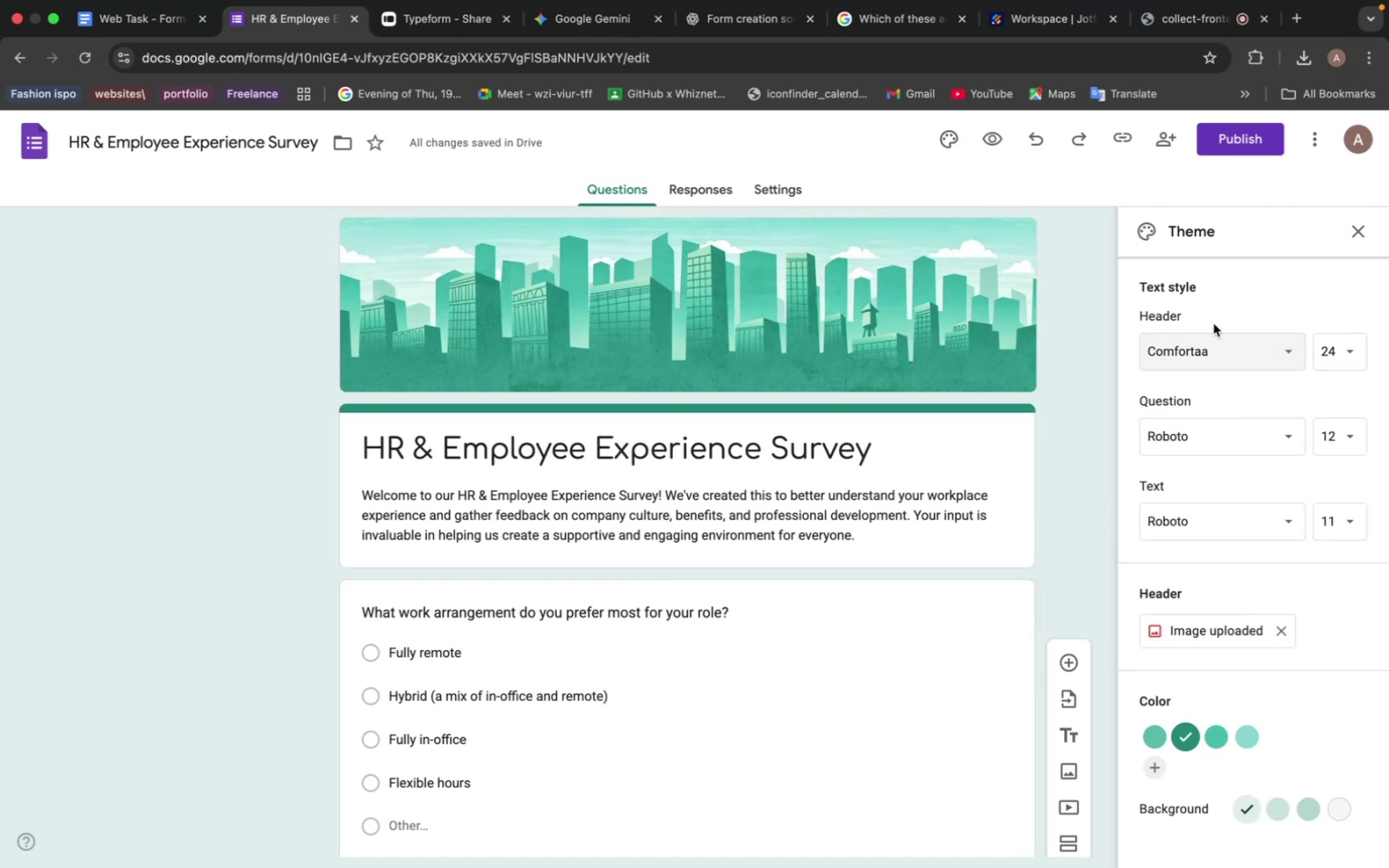 
left_click([1218, 341])
 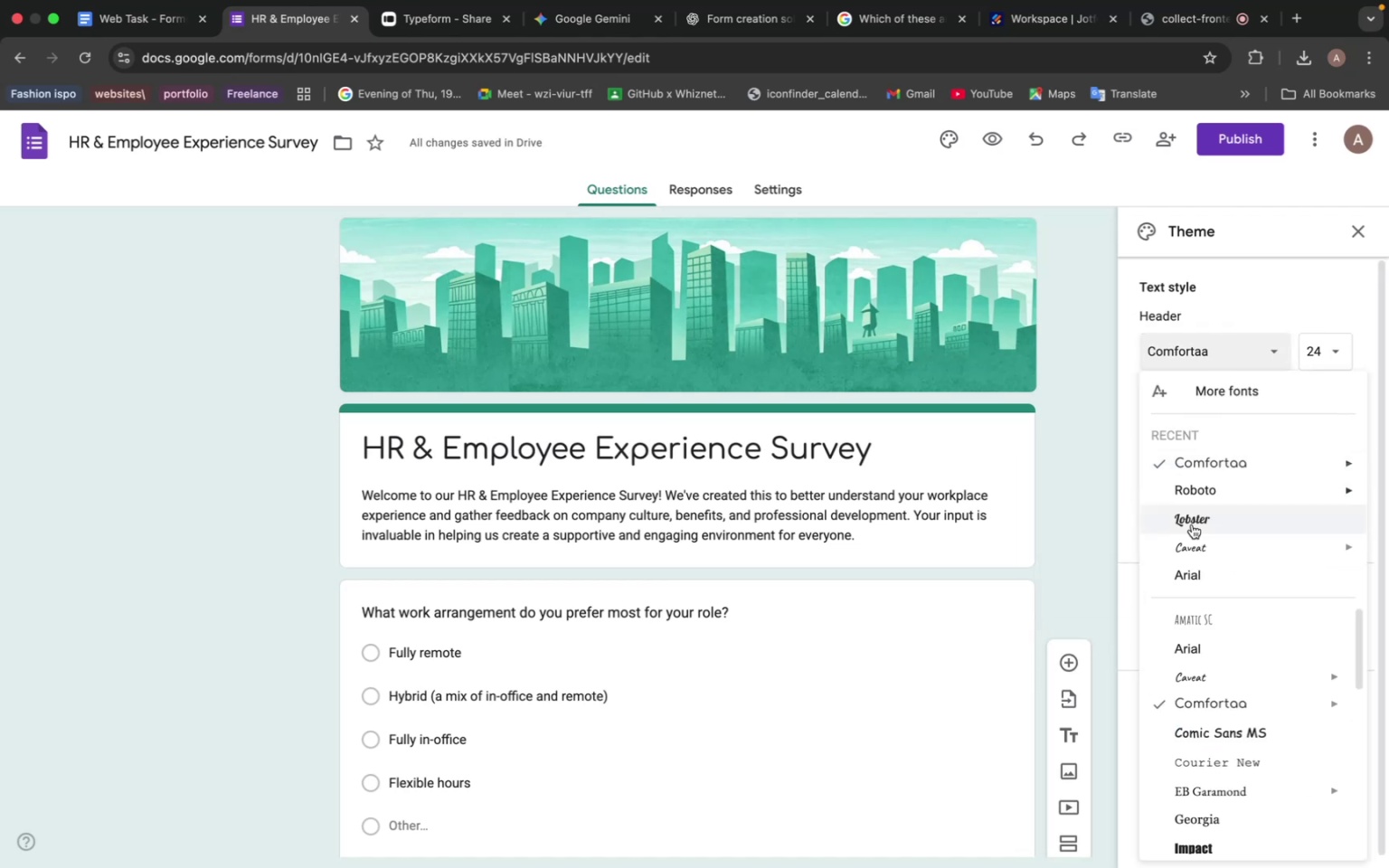 
scroll: coordinate [1277, 732], scroll_direction: down, amount: 49.0
 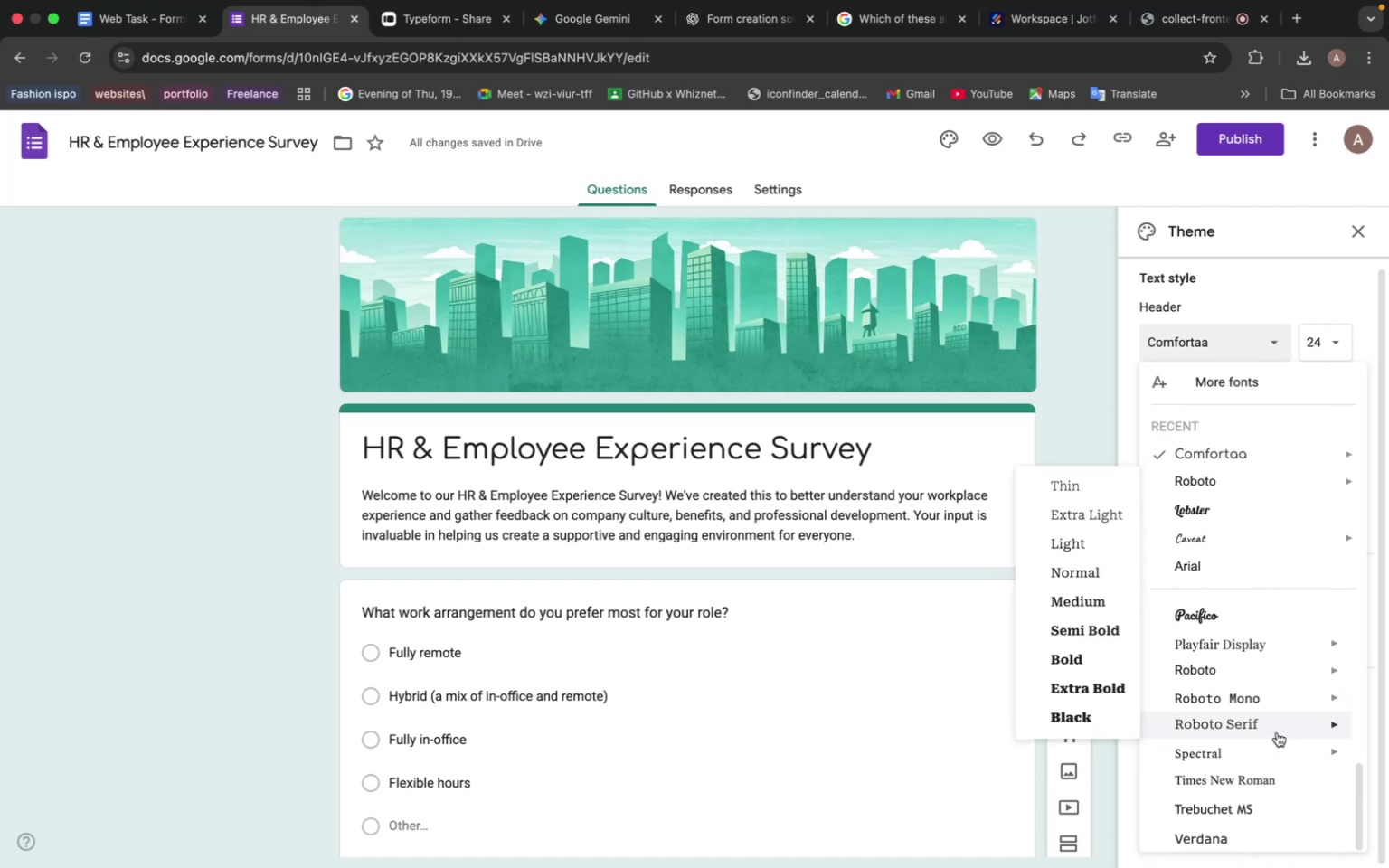 
scroll: coordinate [1277, 731], scroll_direction: down, amount: 2.0
 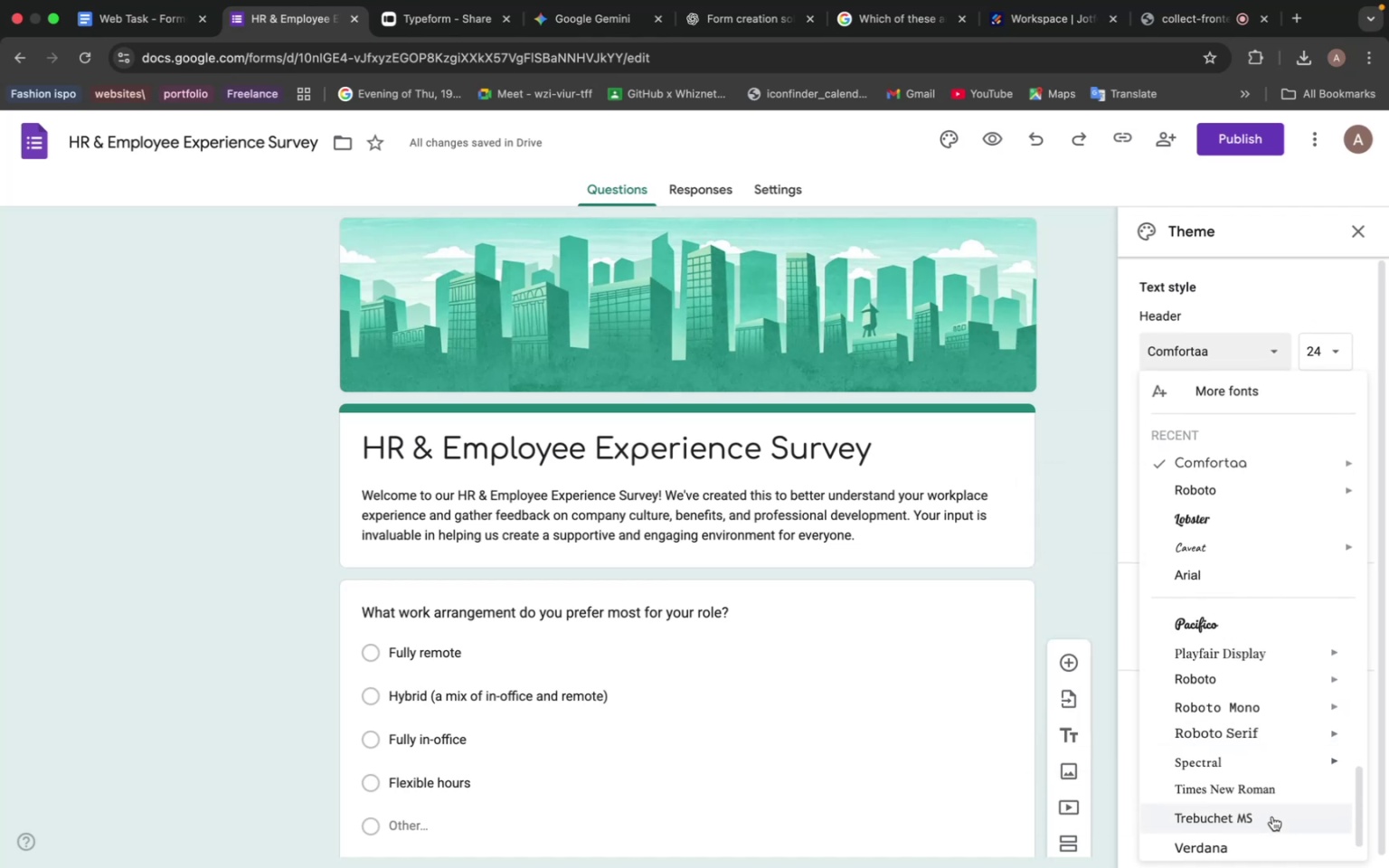 
mouse_move([1238, 835])
 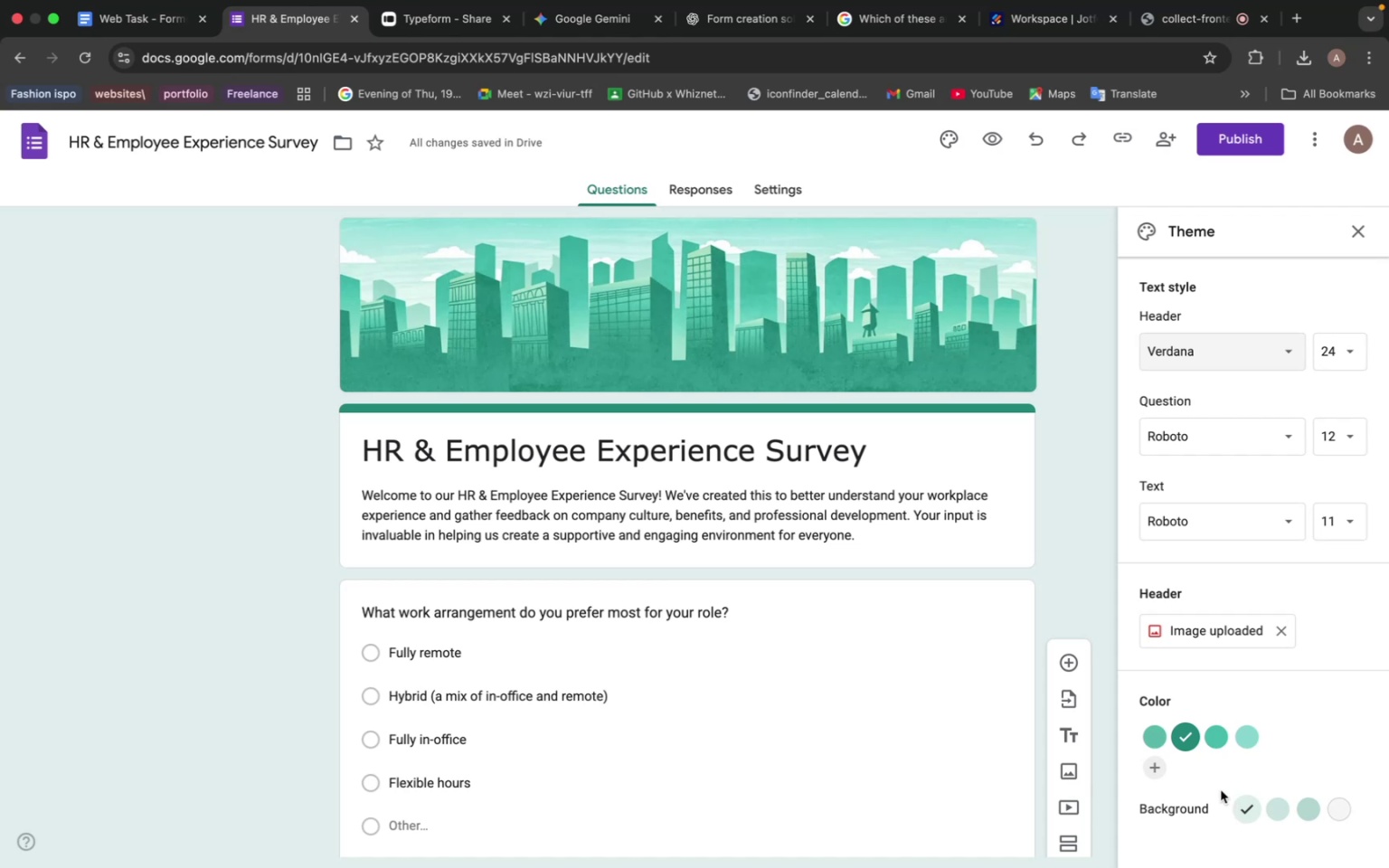 
left_click([1072, 482])
 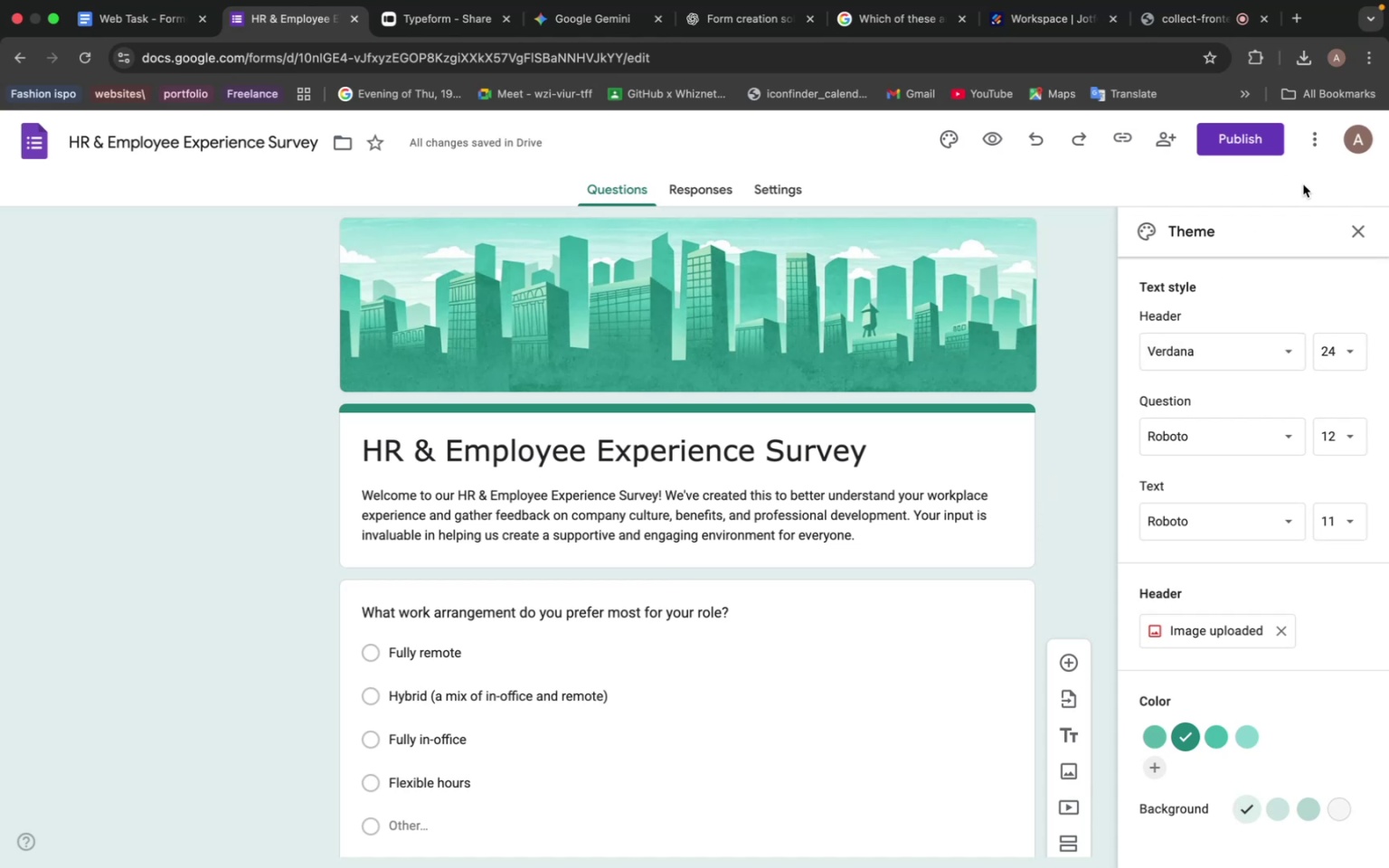 
left_click([1365, 218])
 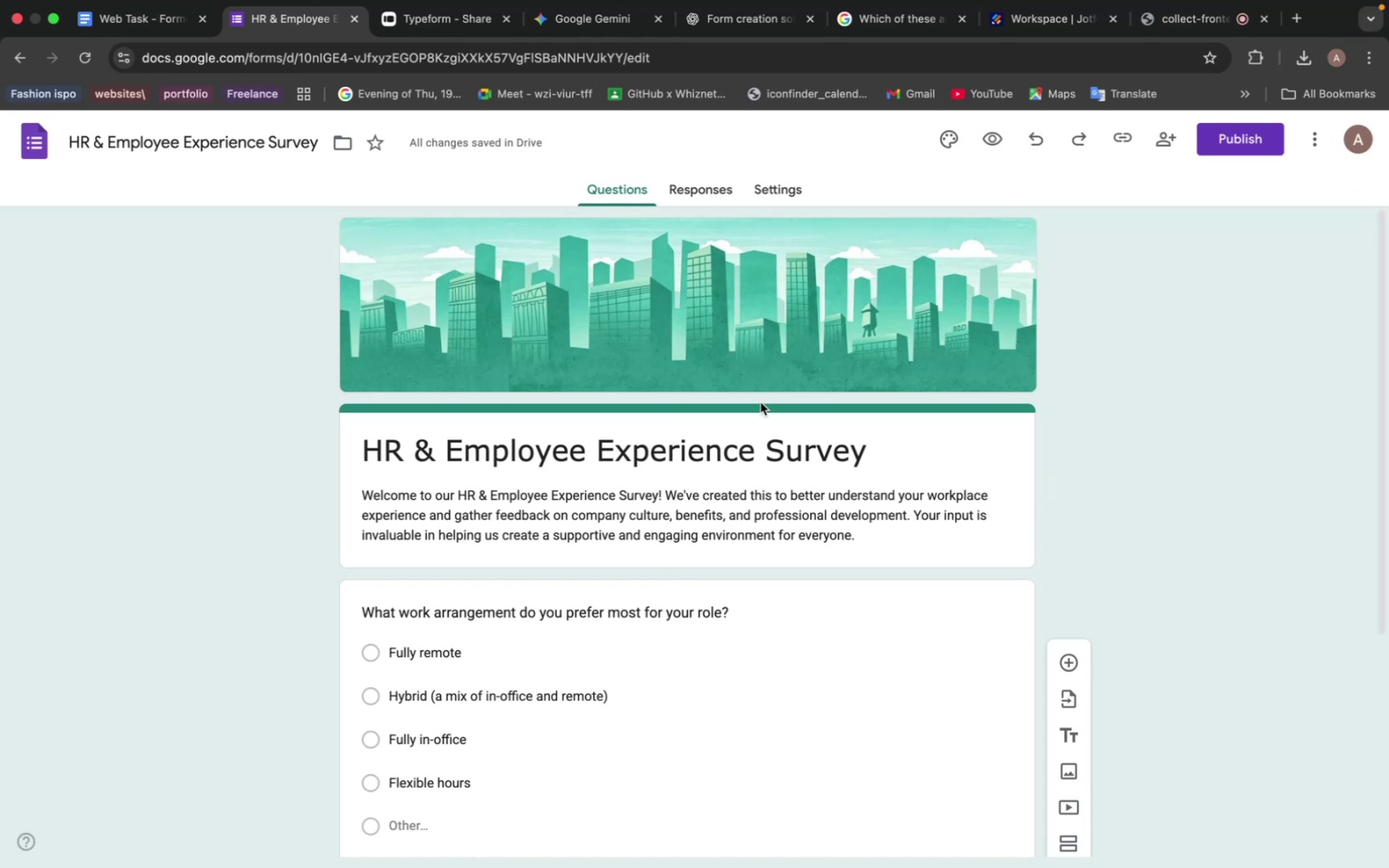 
scroll: coordinate [822, 334], scroll_direction: down, amount: 14.0
 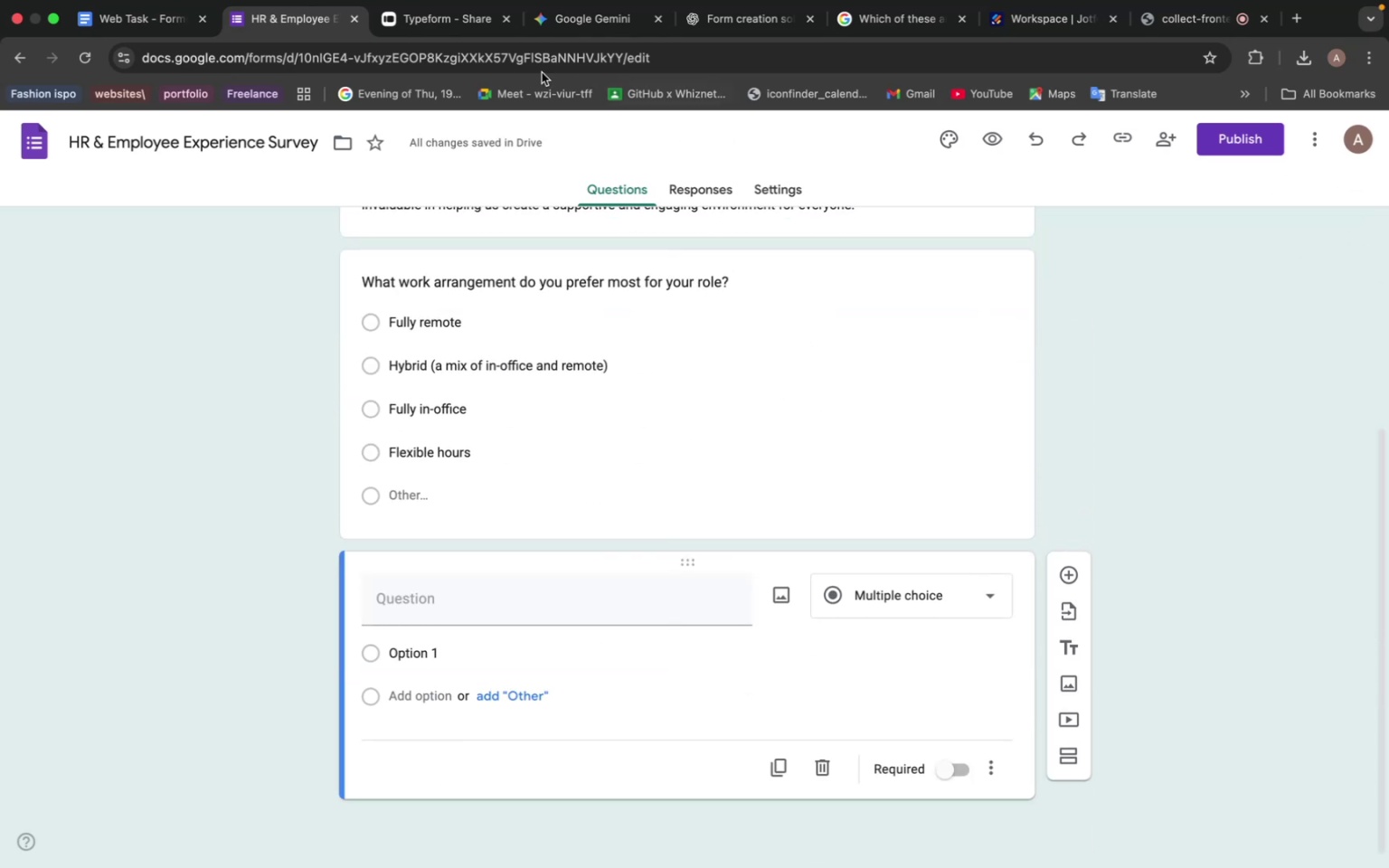 
left_click([560, 14])
 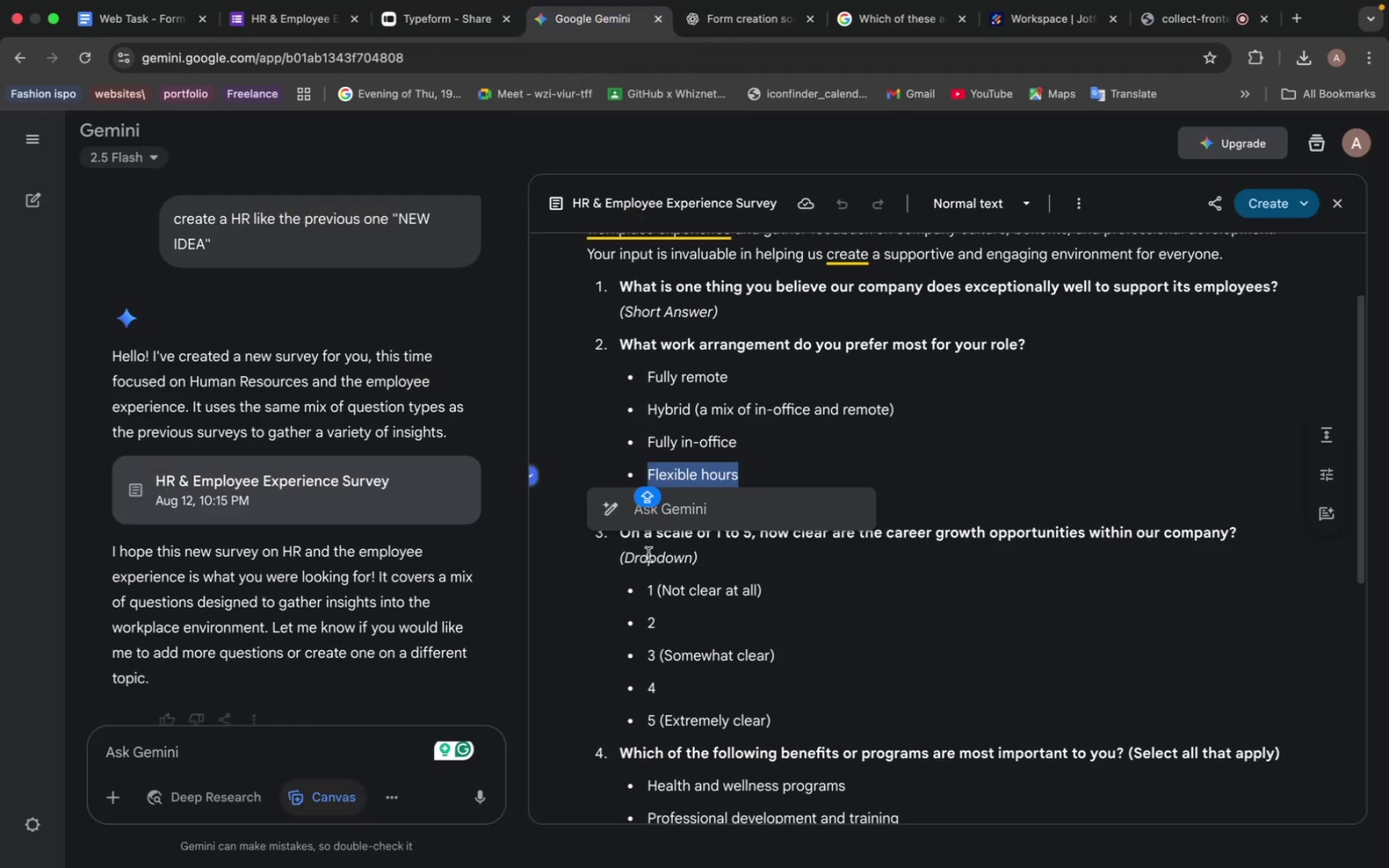 
left_click([648, 553])
 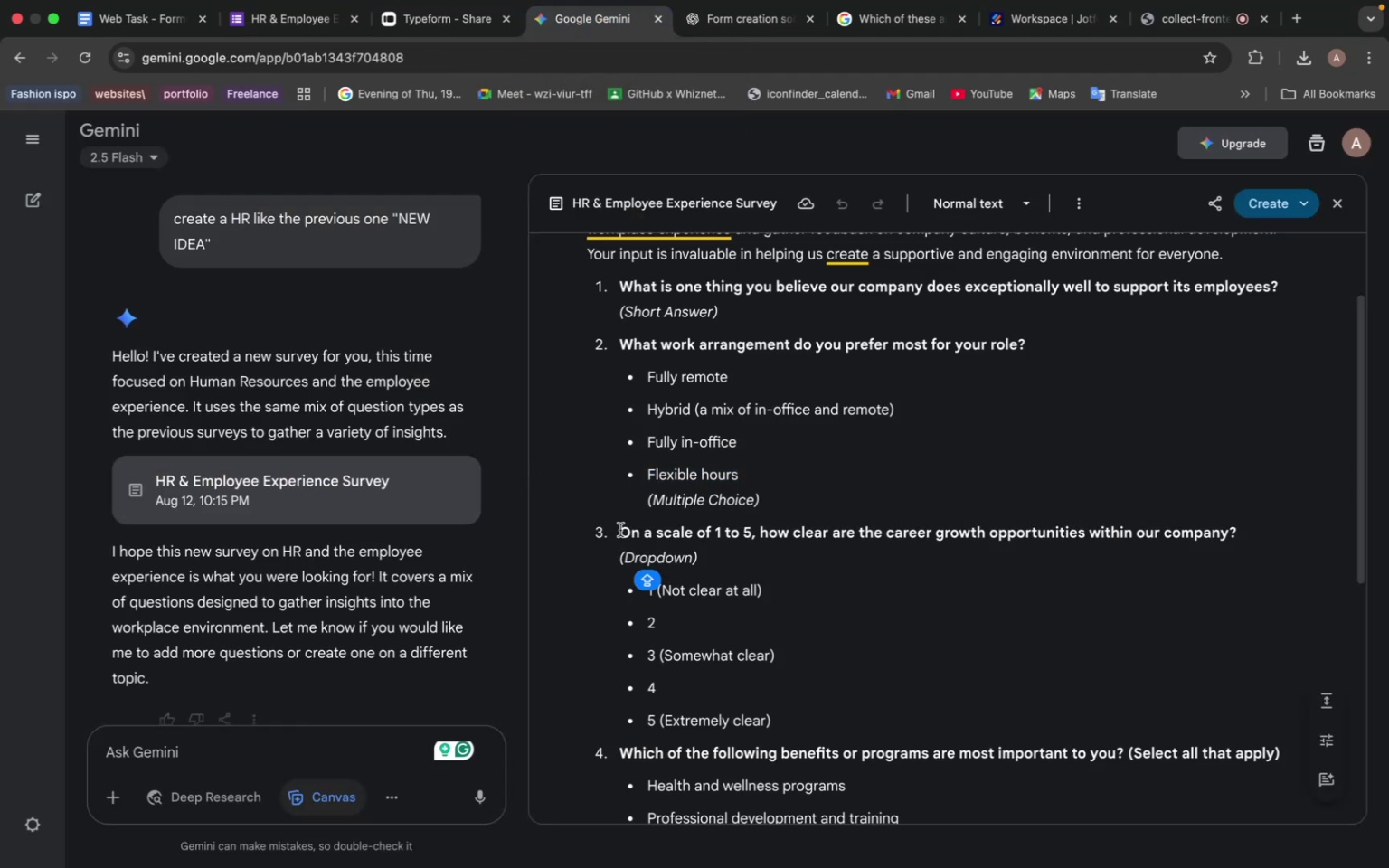 
left_click_drag(start_coordinate=[620, 529], to_coordinate=[1261, 523])
 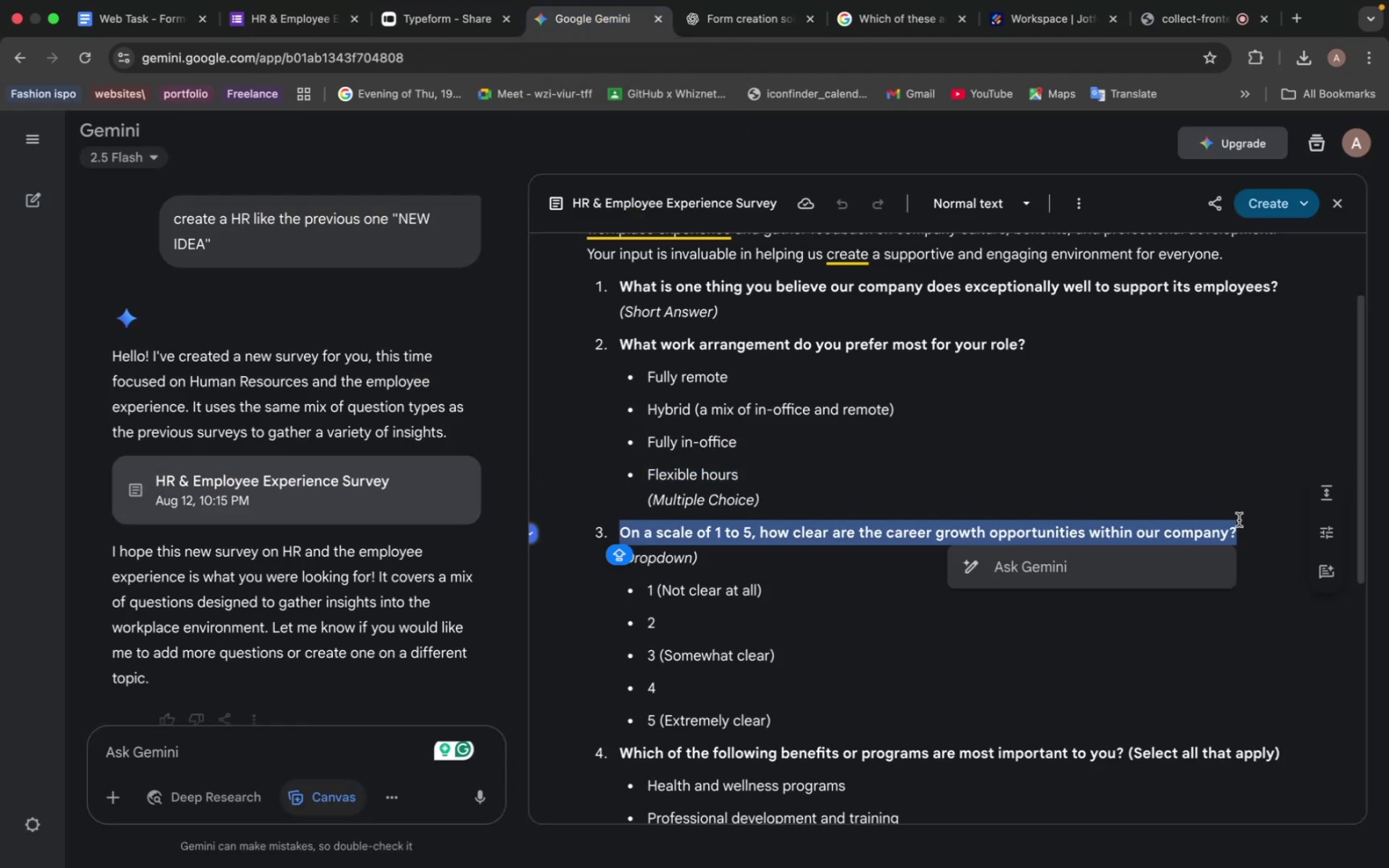 
key(Meta+C)
 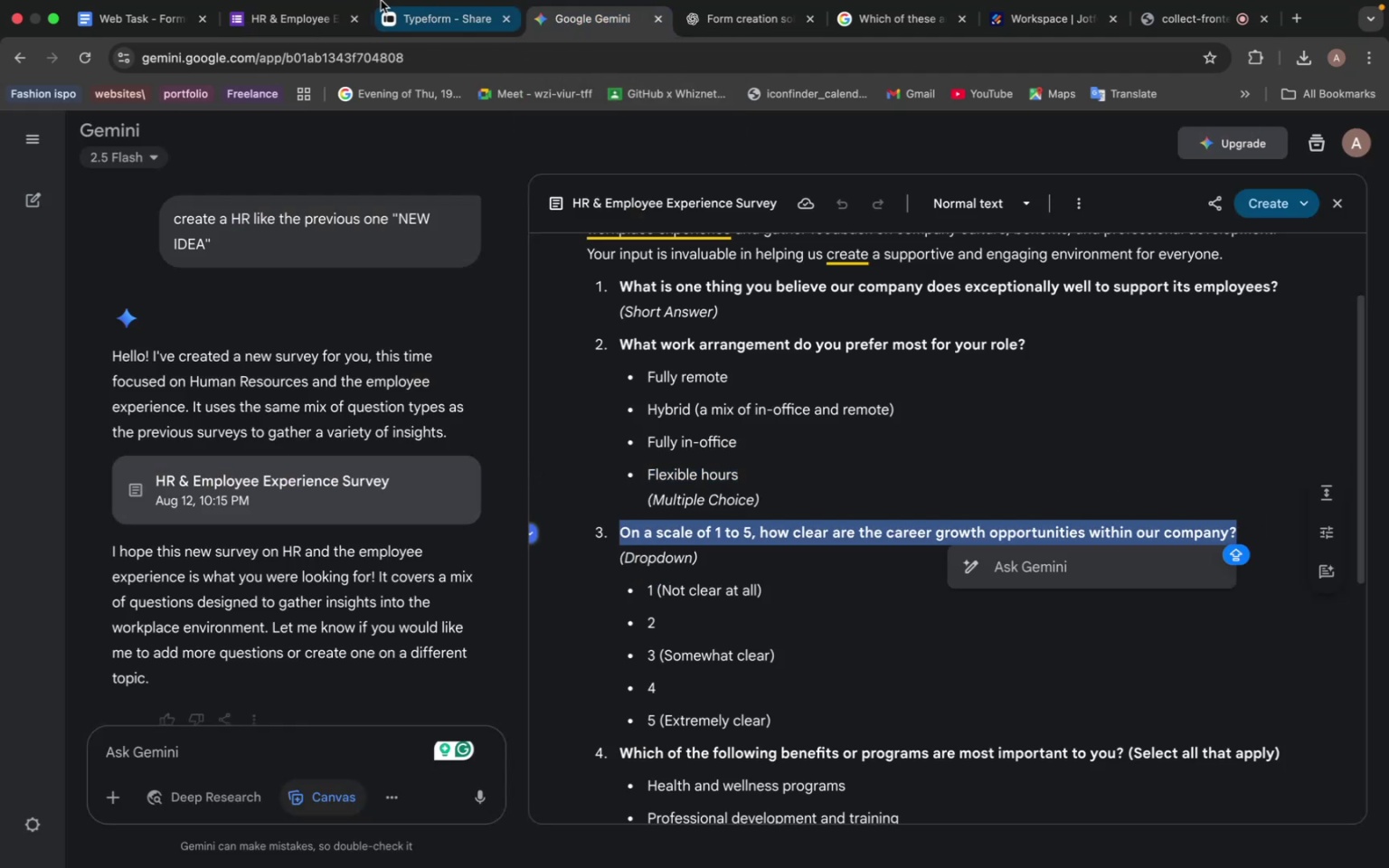 
left_click([271, 16])
 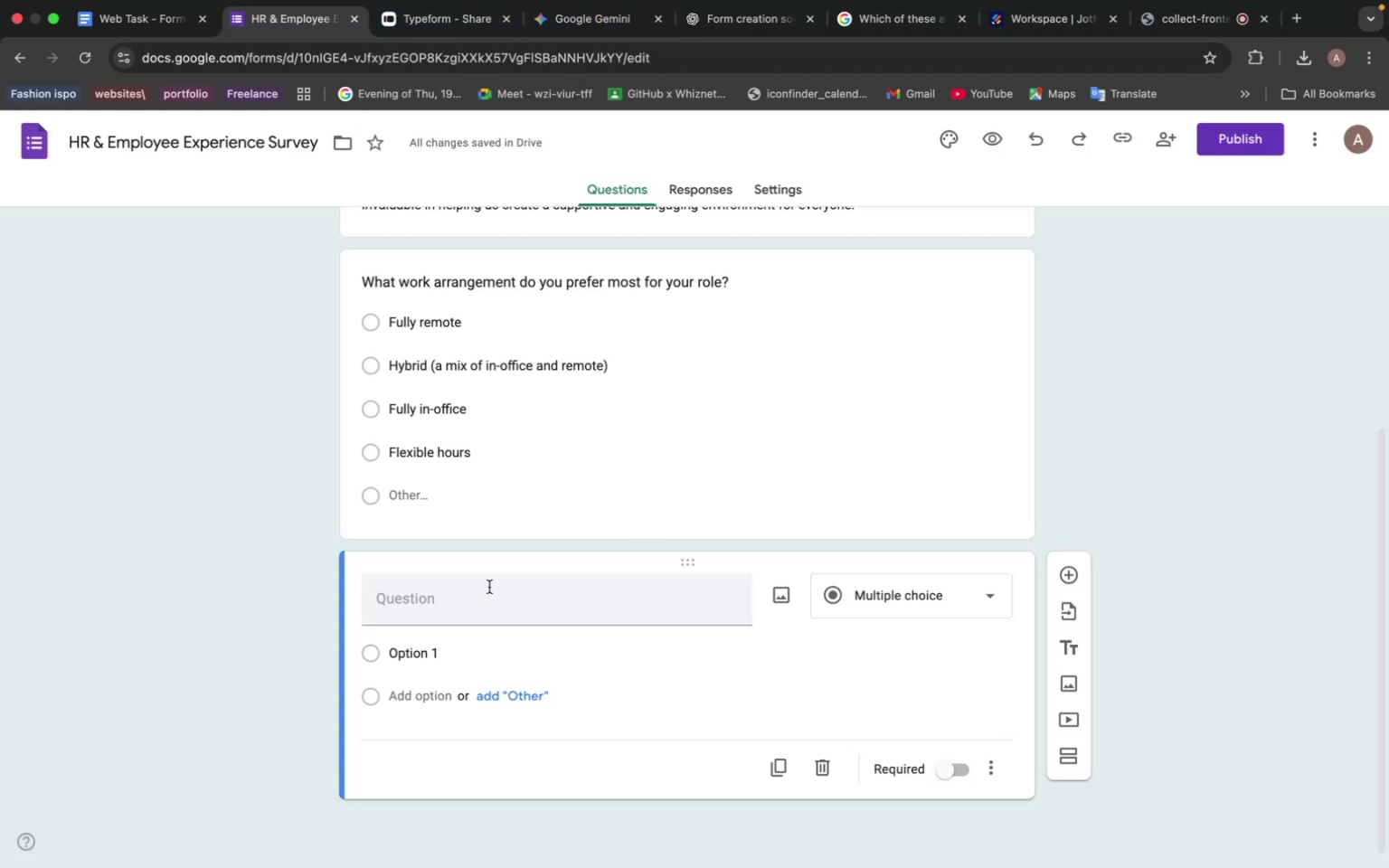 
left_click([488, 592])
 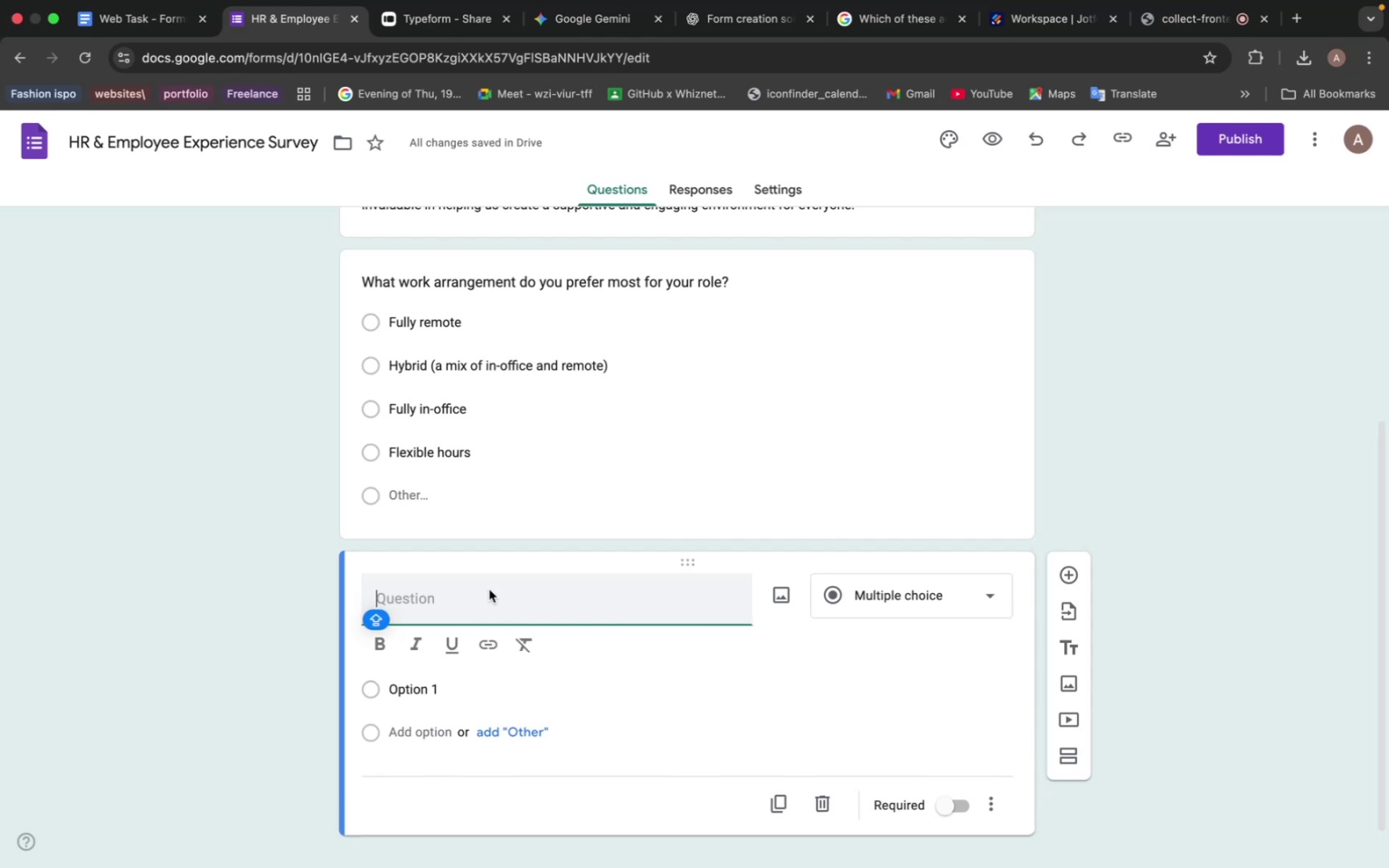 
key(Meta+V)
 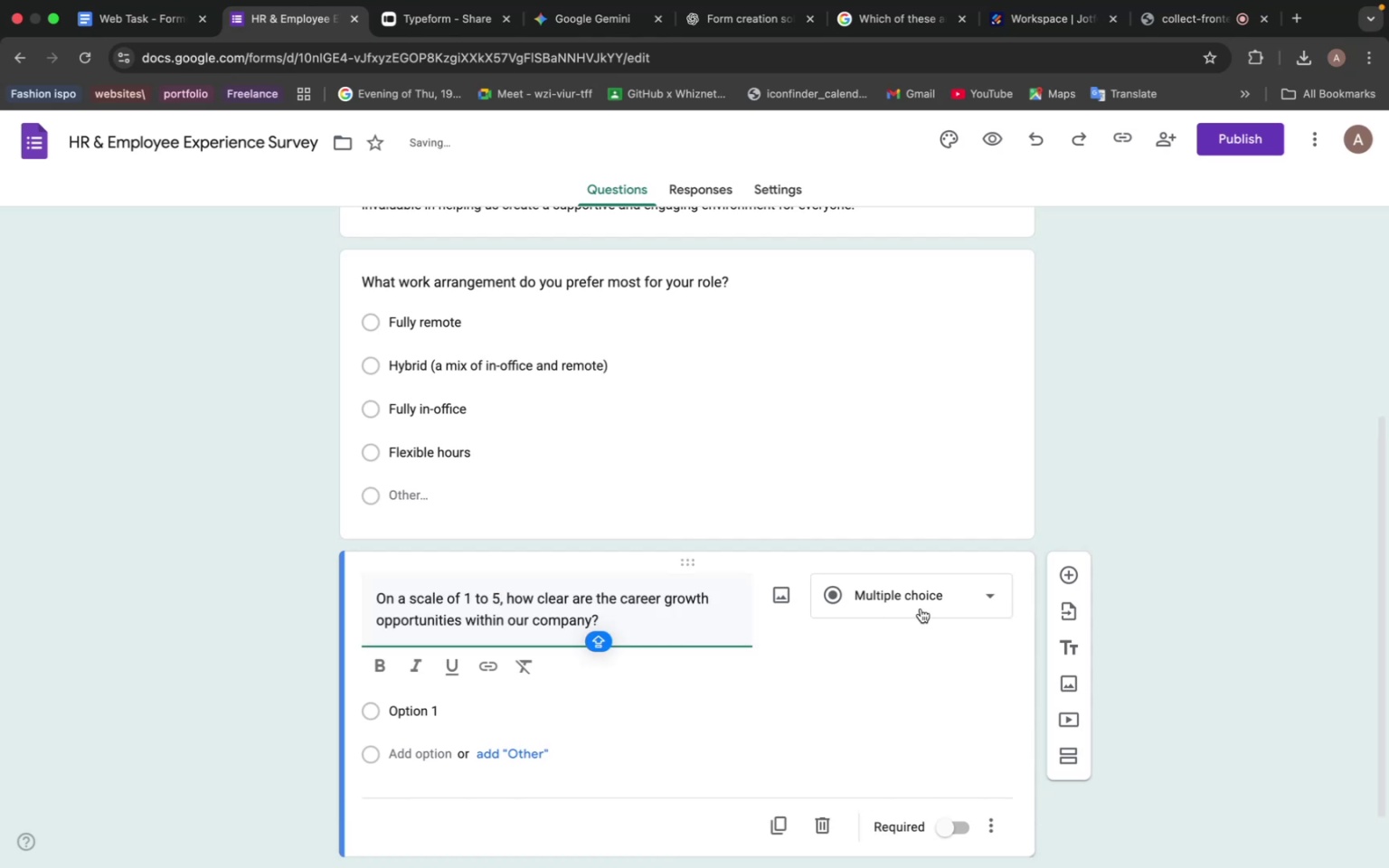 
left_click([942, 592])
 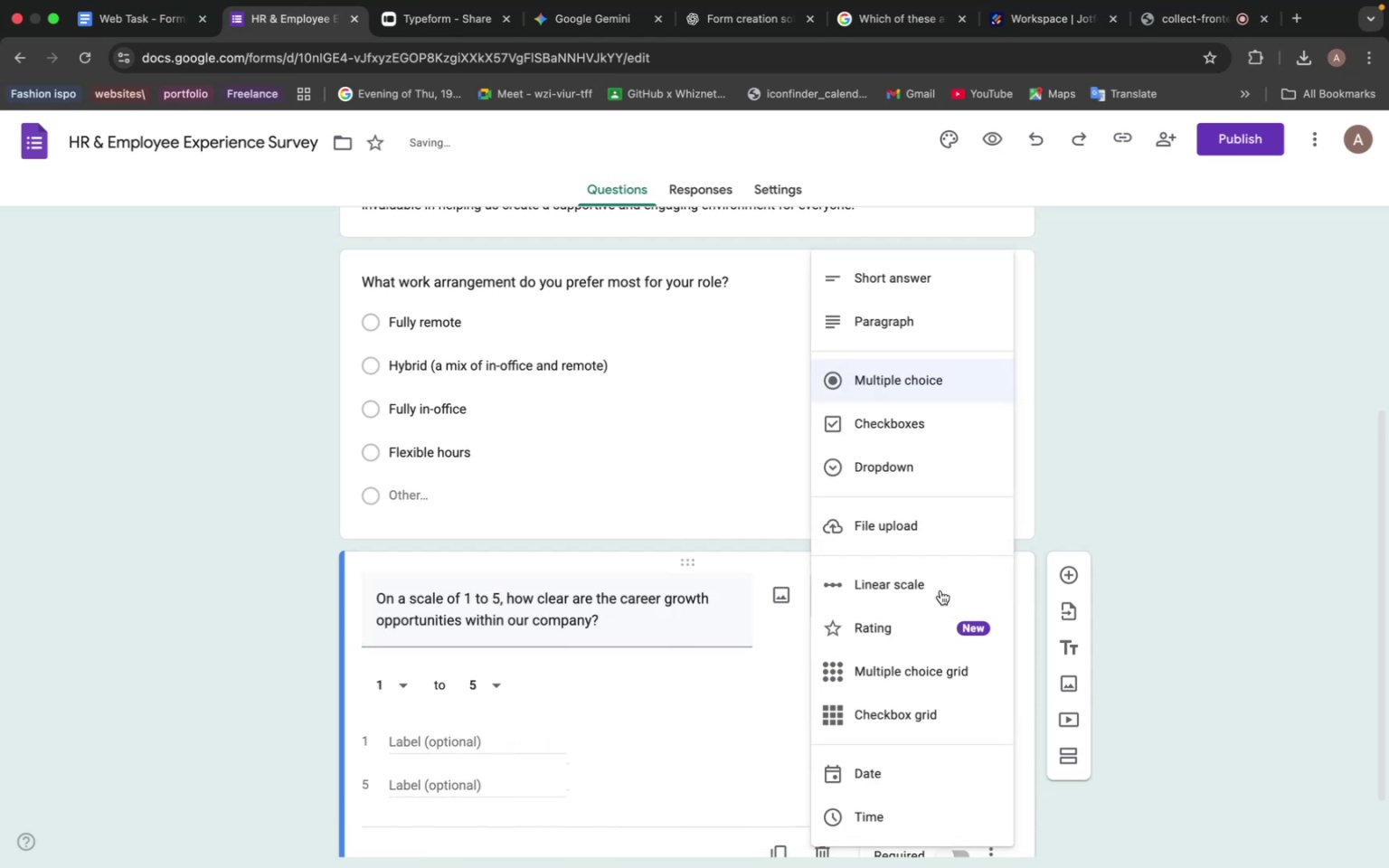 
left_click([926, 583])
 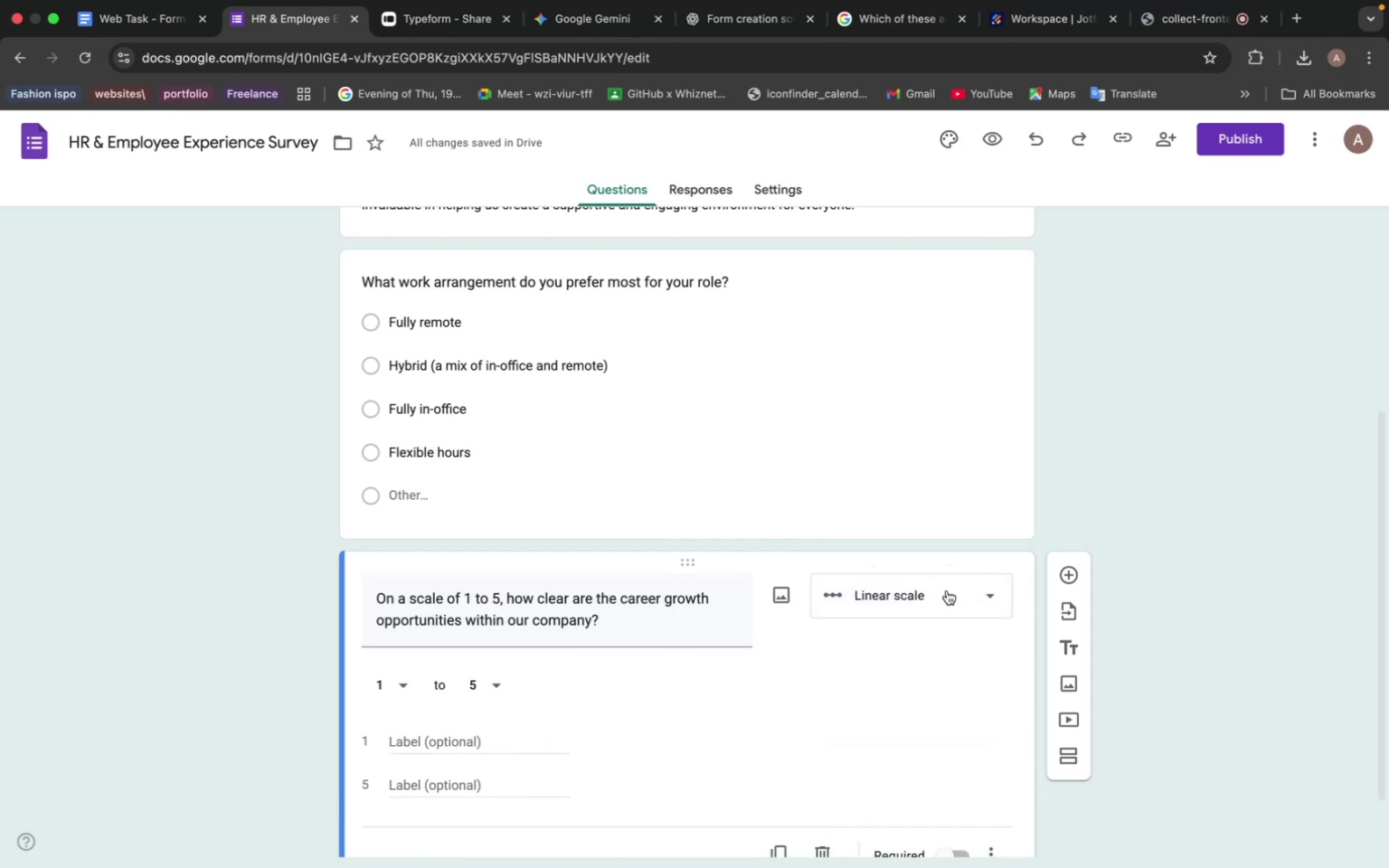 
left_click([1068, 569])
 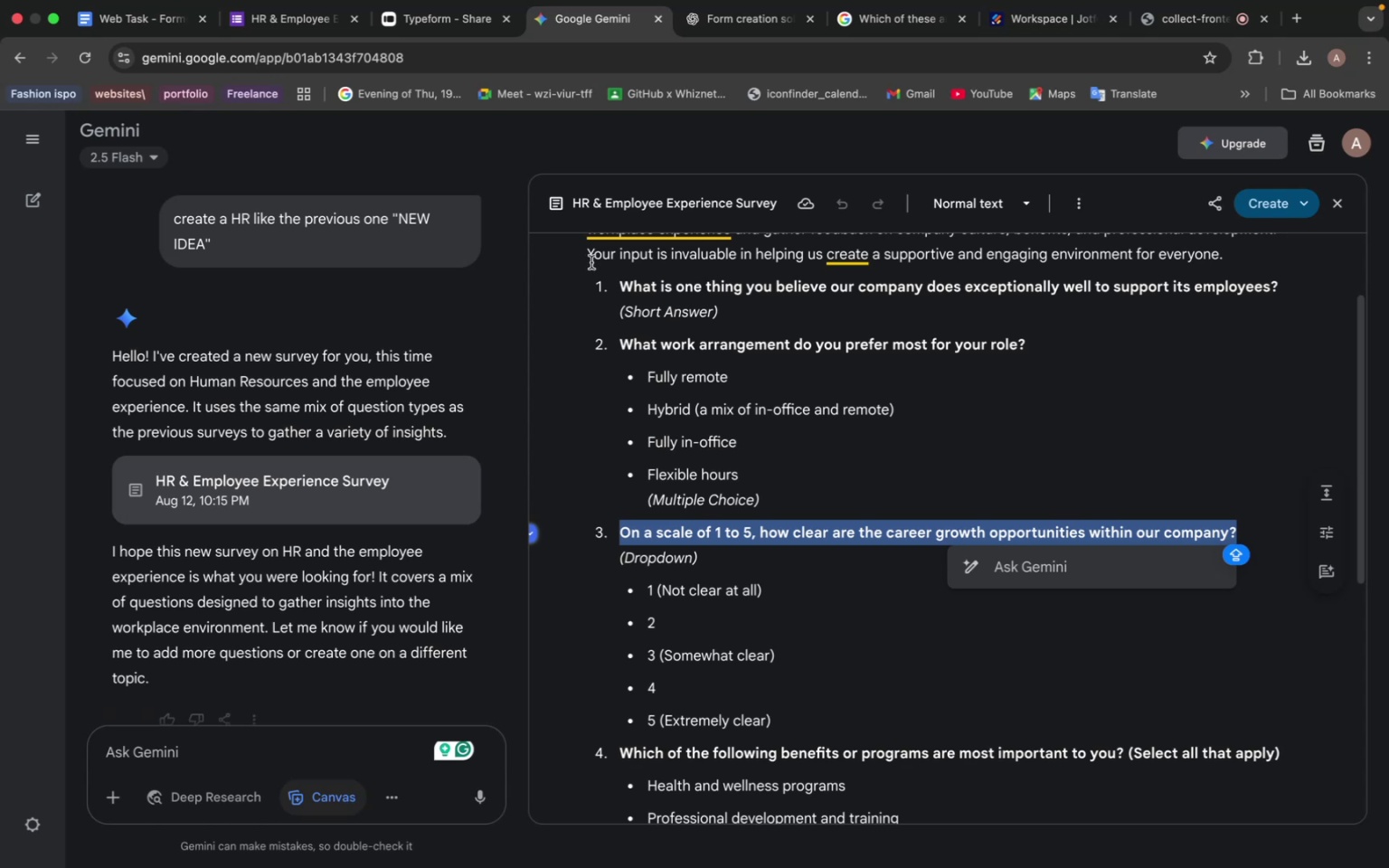 
wait(5.25)
 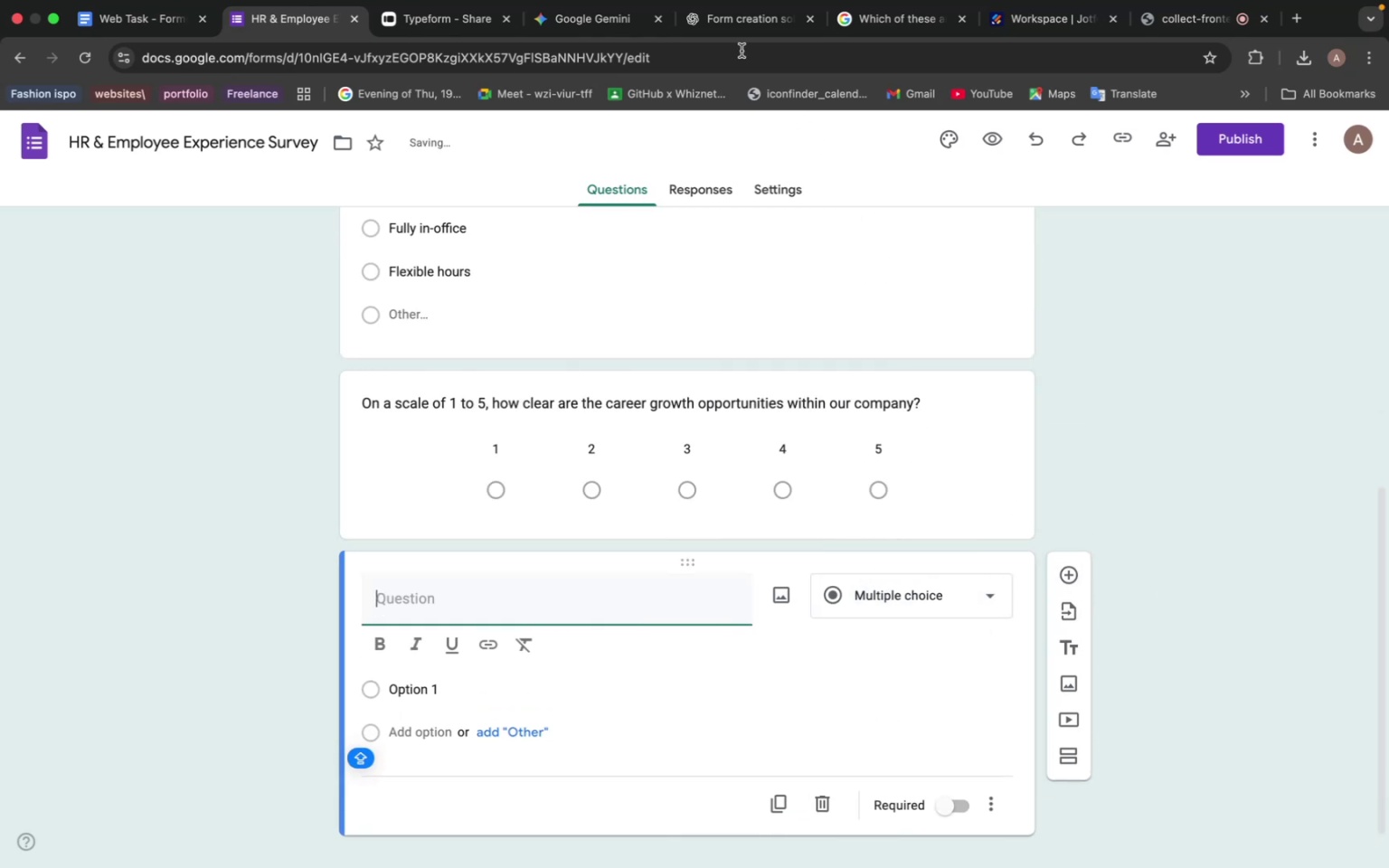 
left_click_drag(start_coordinate=[622, 277], to_coordinate=[1280, 282])
 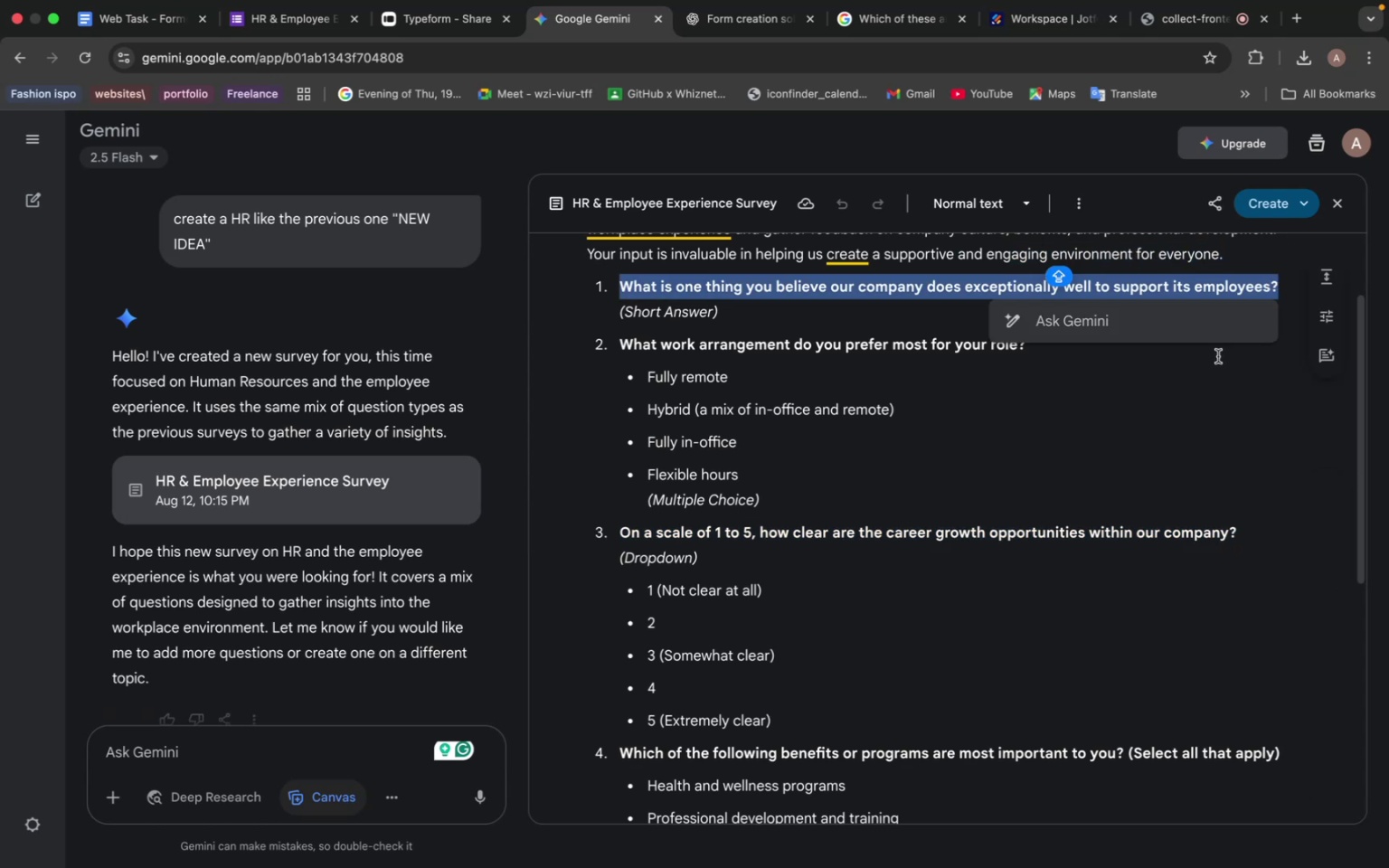 
key(Meta+C)
 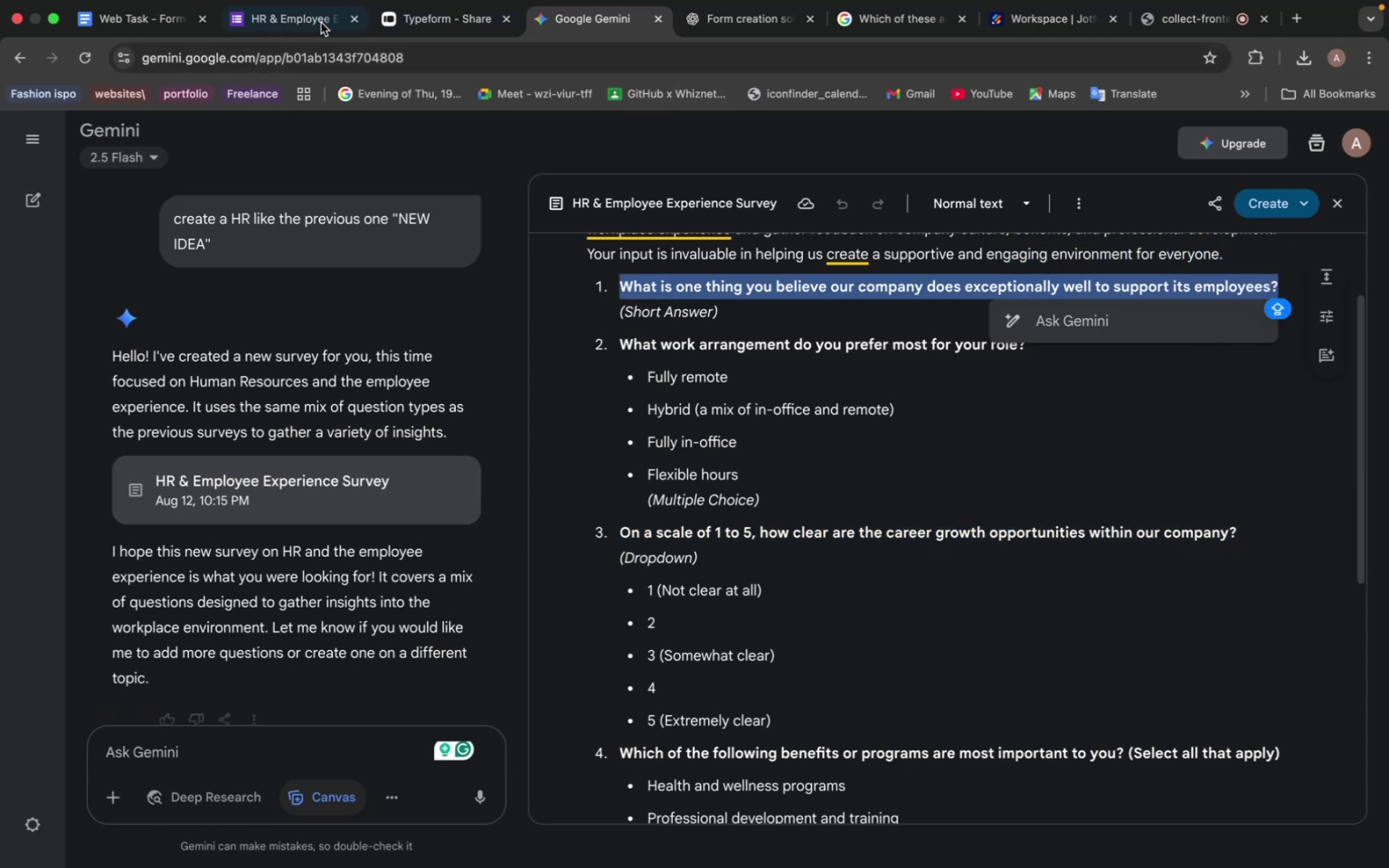 
left_click([272, 21])
 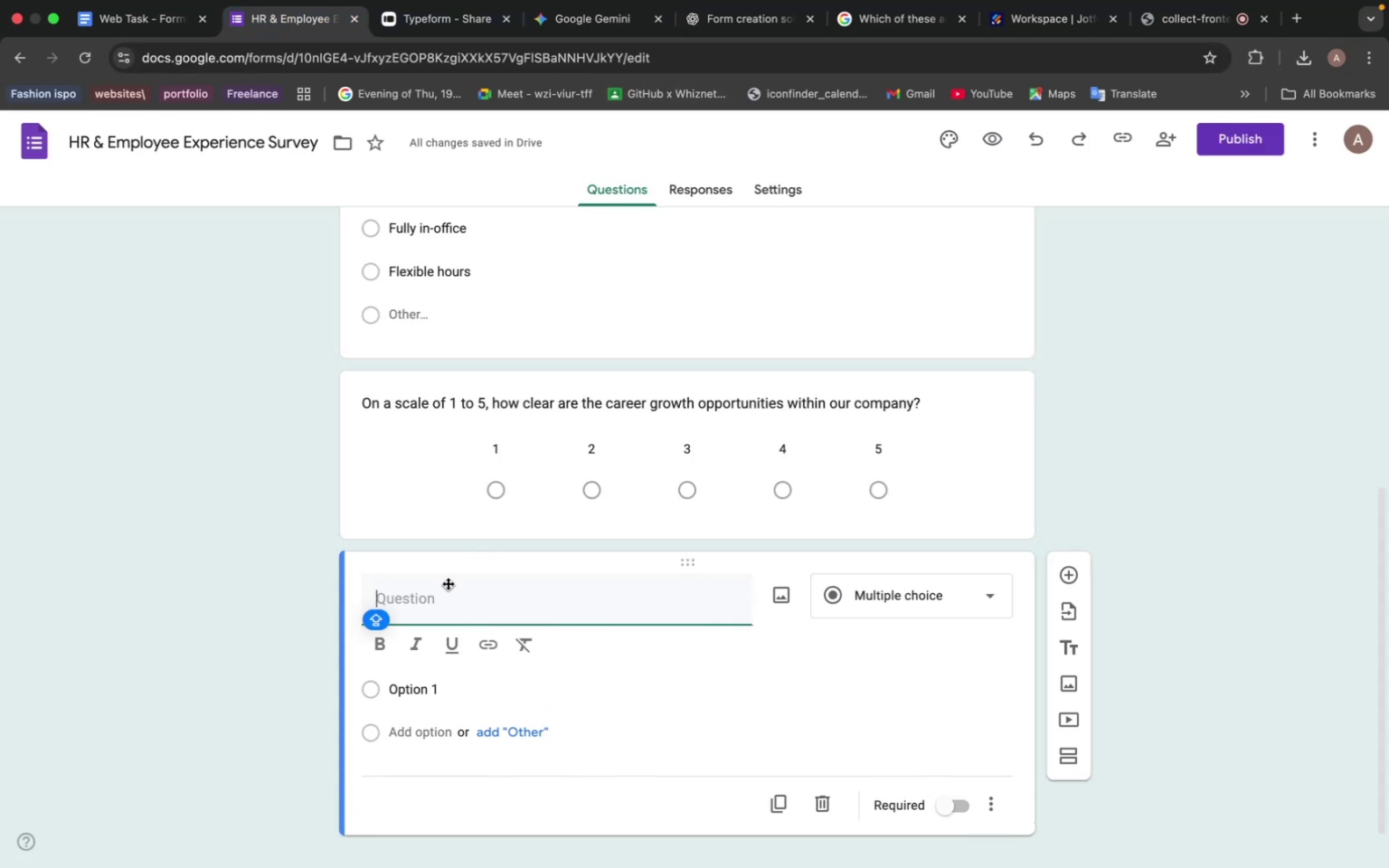 
left_click([417, 627])
 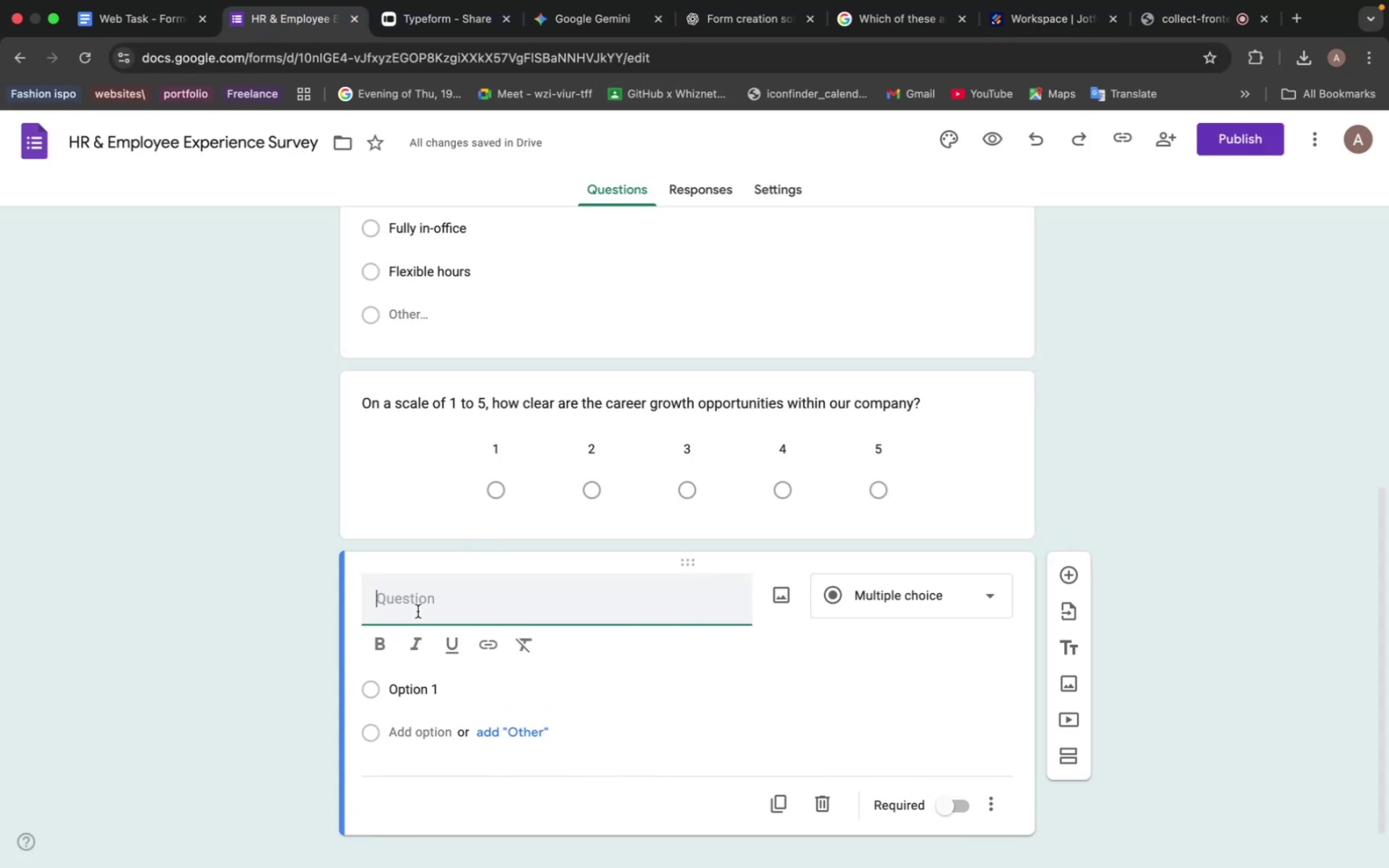 
left_click([418, 610])
 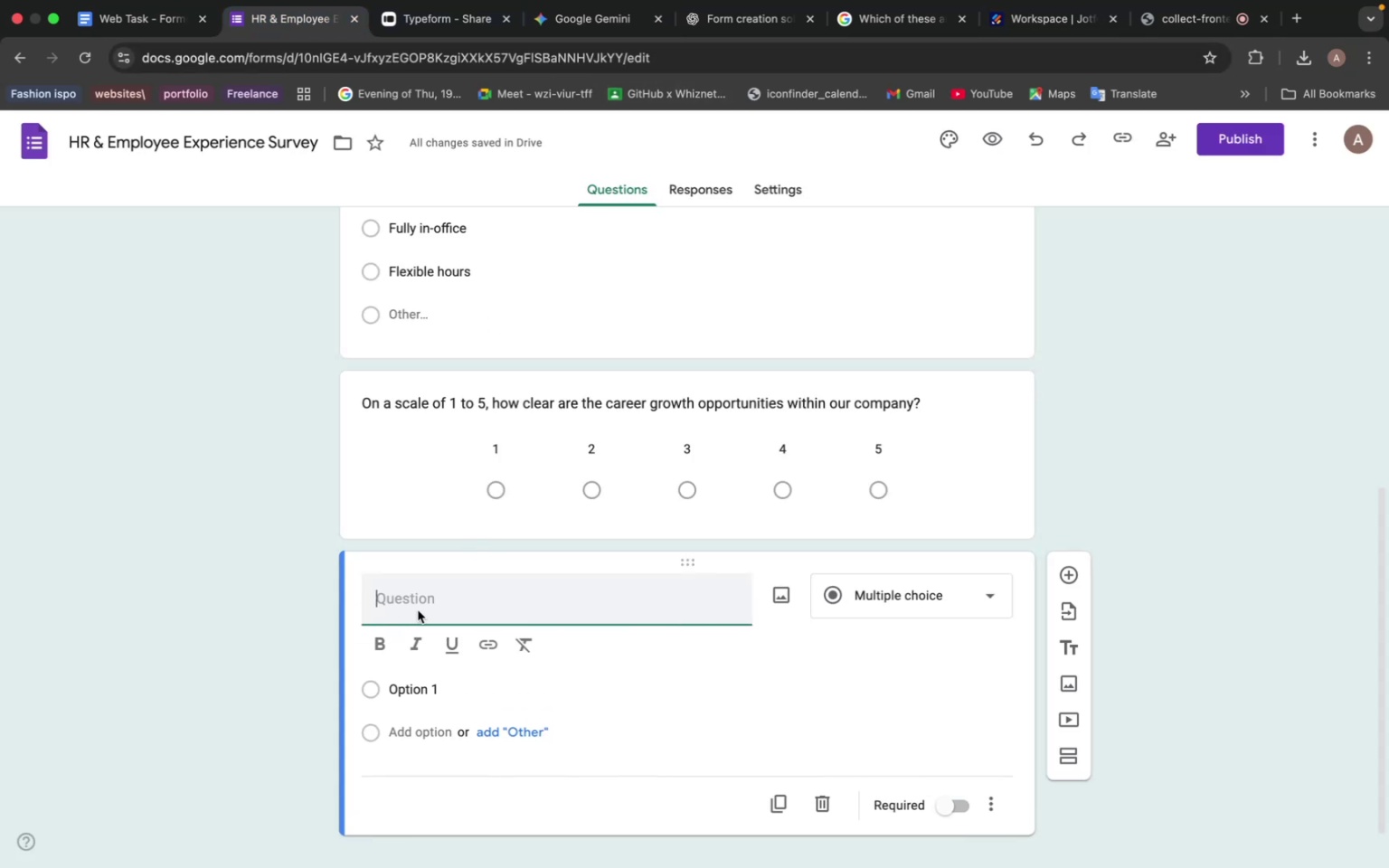 
key(Meta+V)
 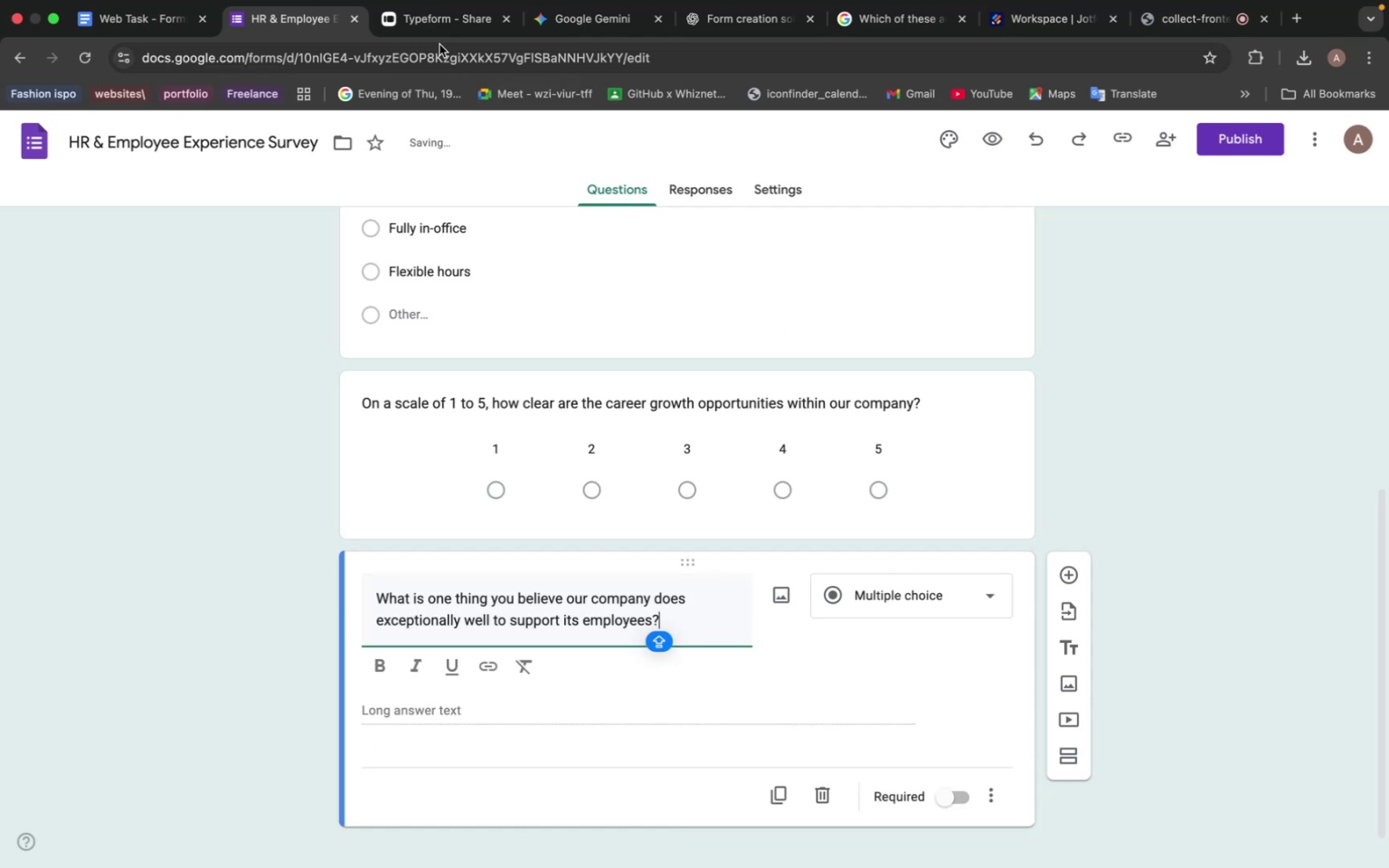 
left_click([565, 13])
 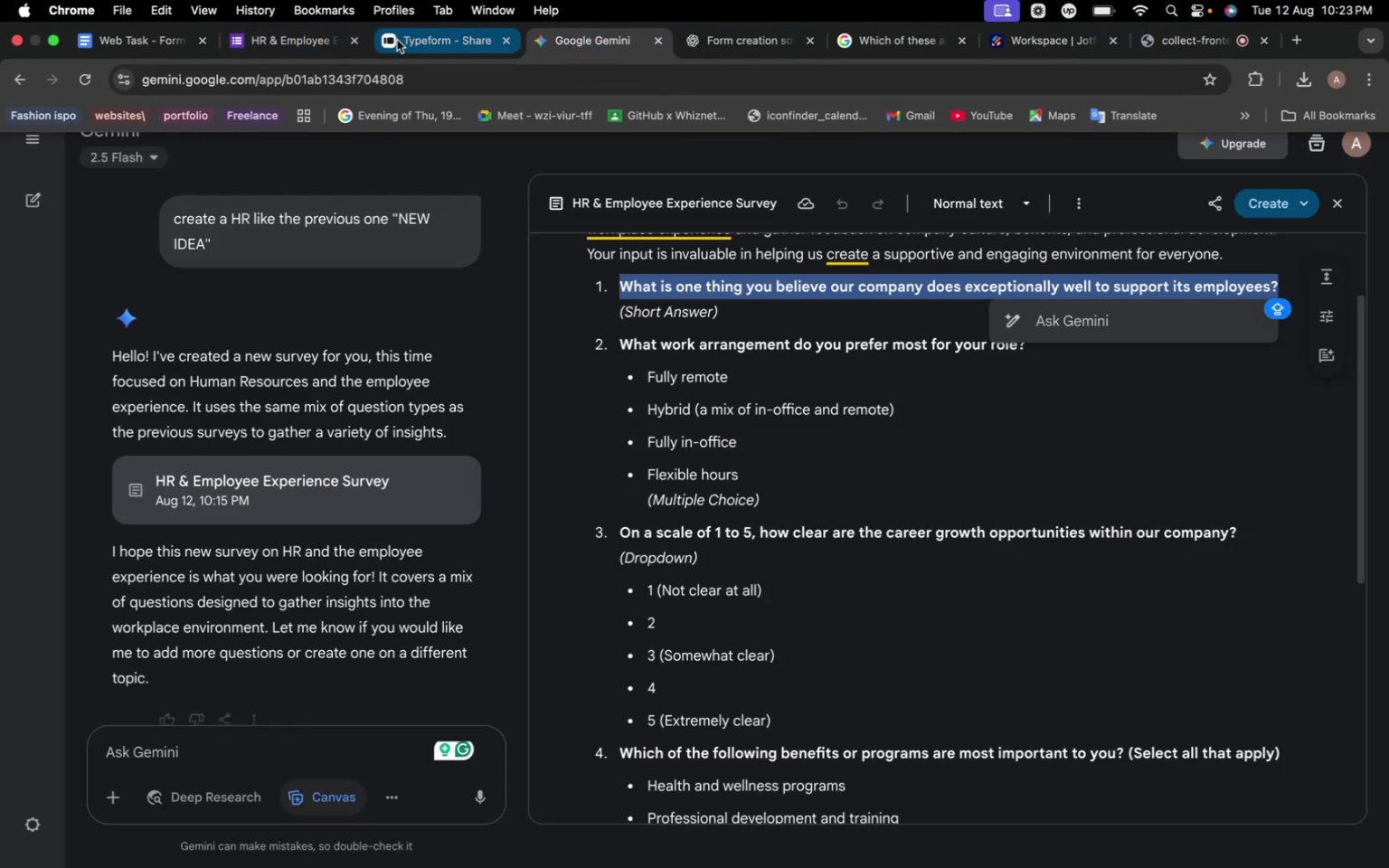 
left_click([325, 43])
 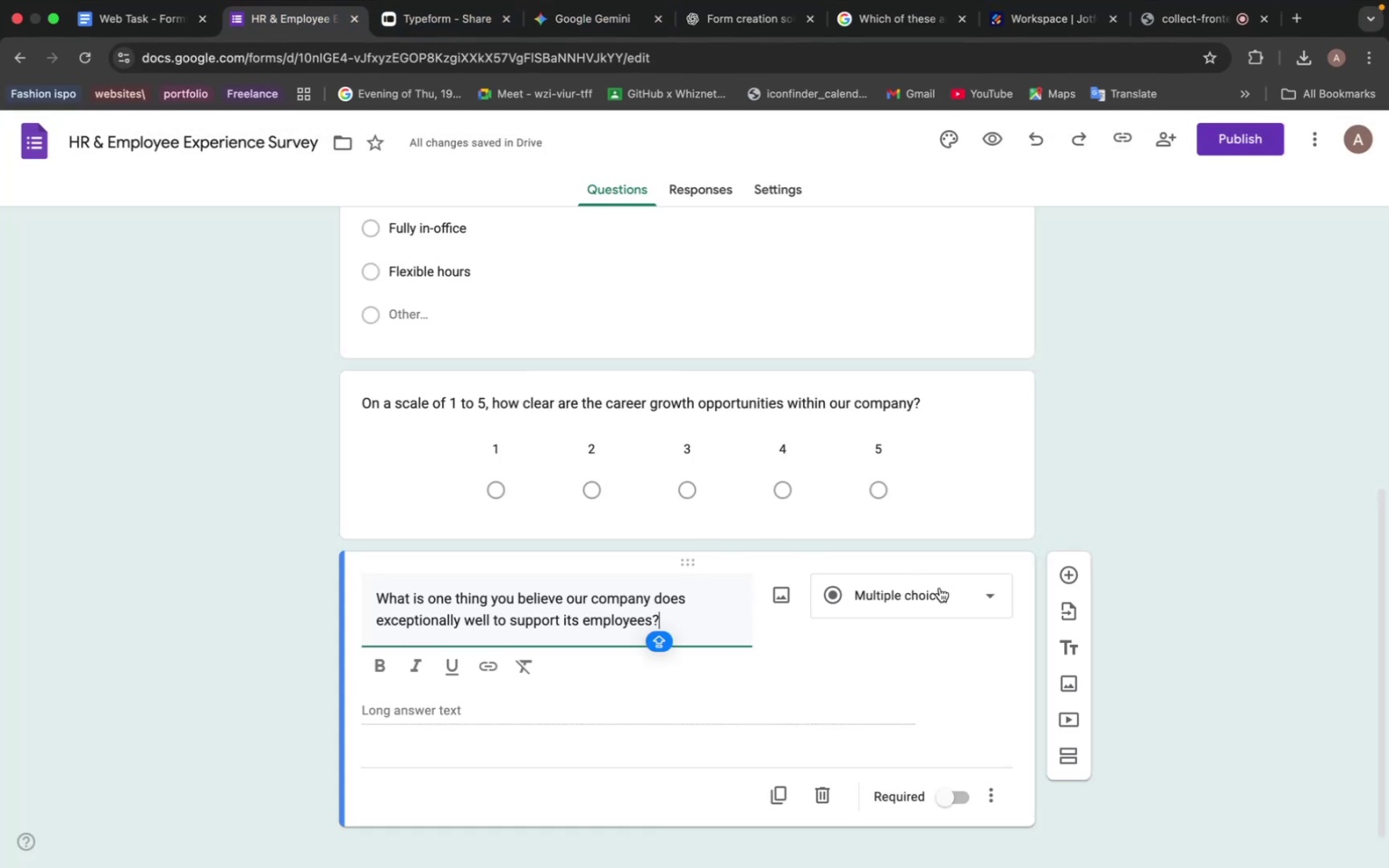 
left_click([940, 588])
 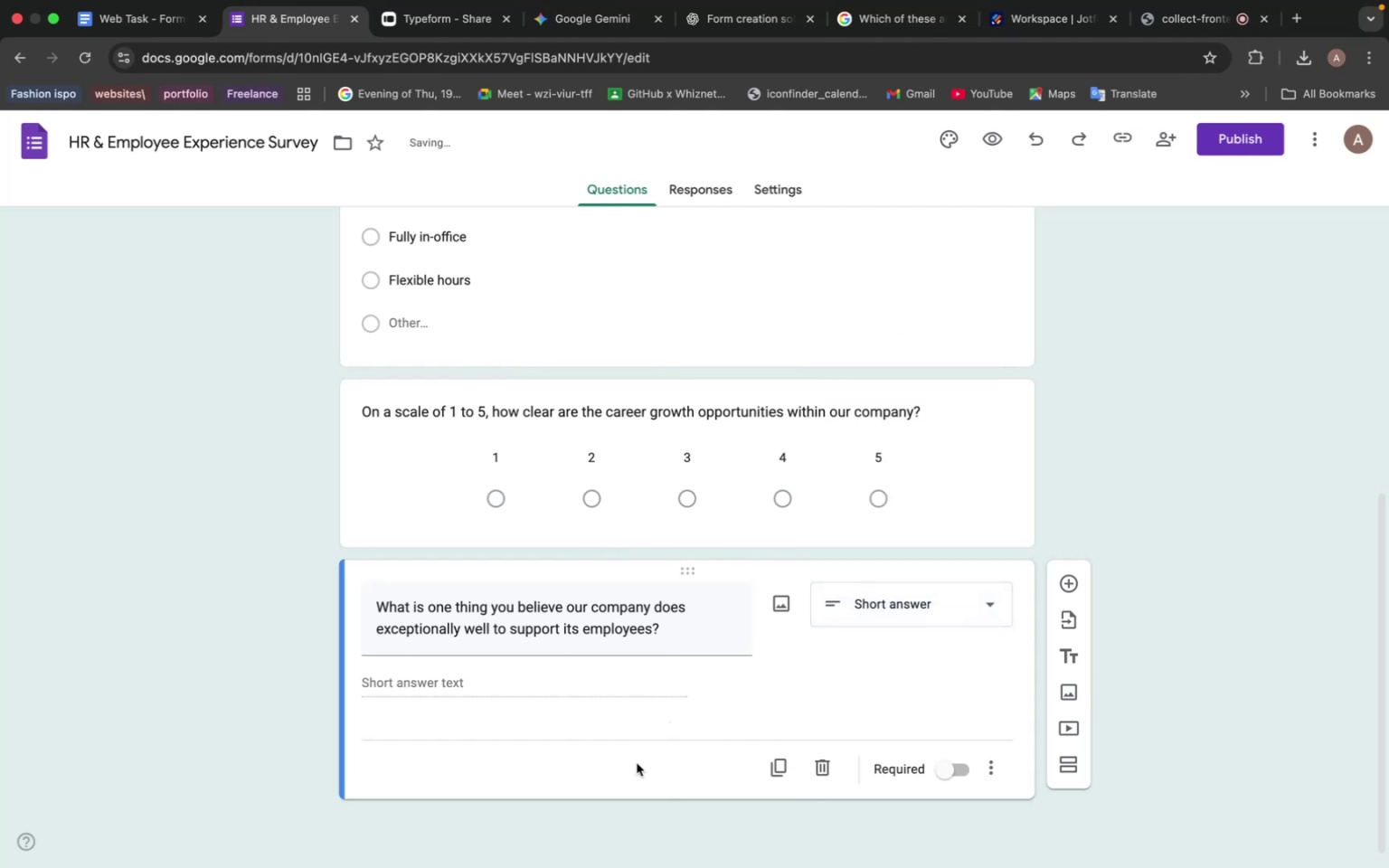 
left_click_drag(start_coordinate=[683, 571], to_coordinate=[647, 372])
 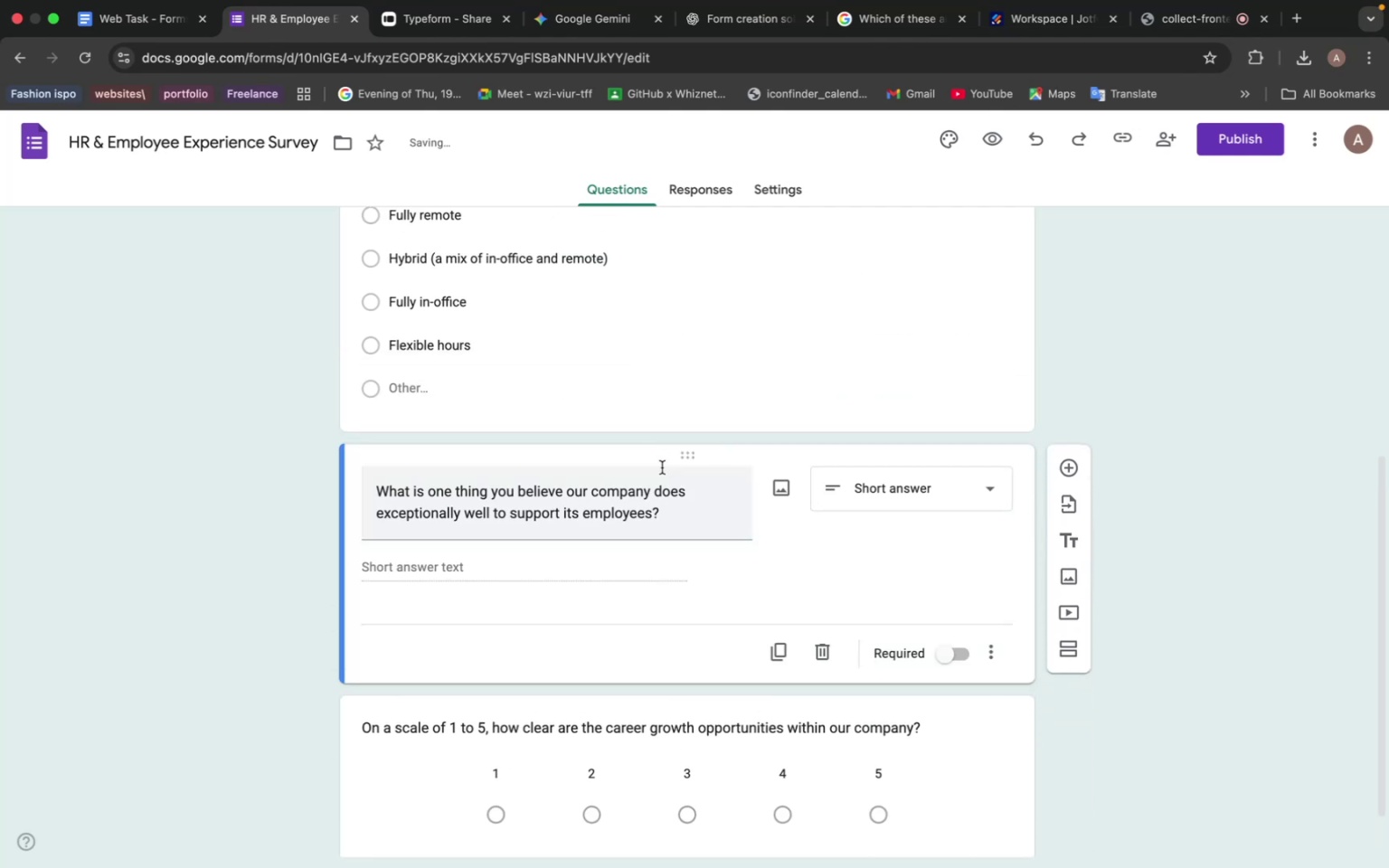 
scroll: coordinate [663, 463], scroll_direction: up, amount: 9.0
 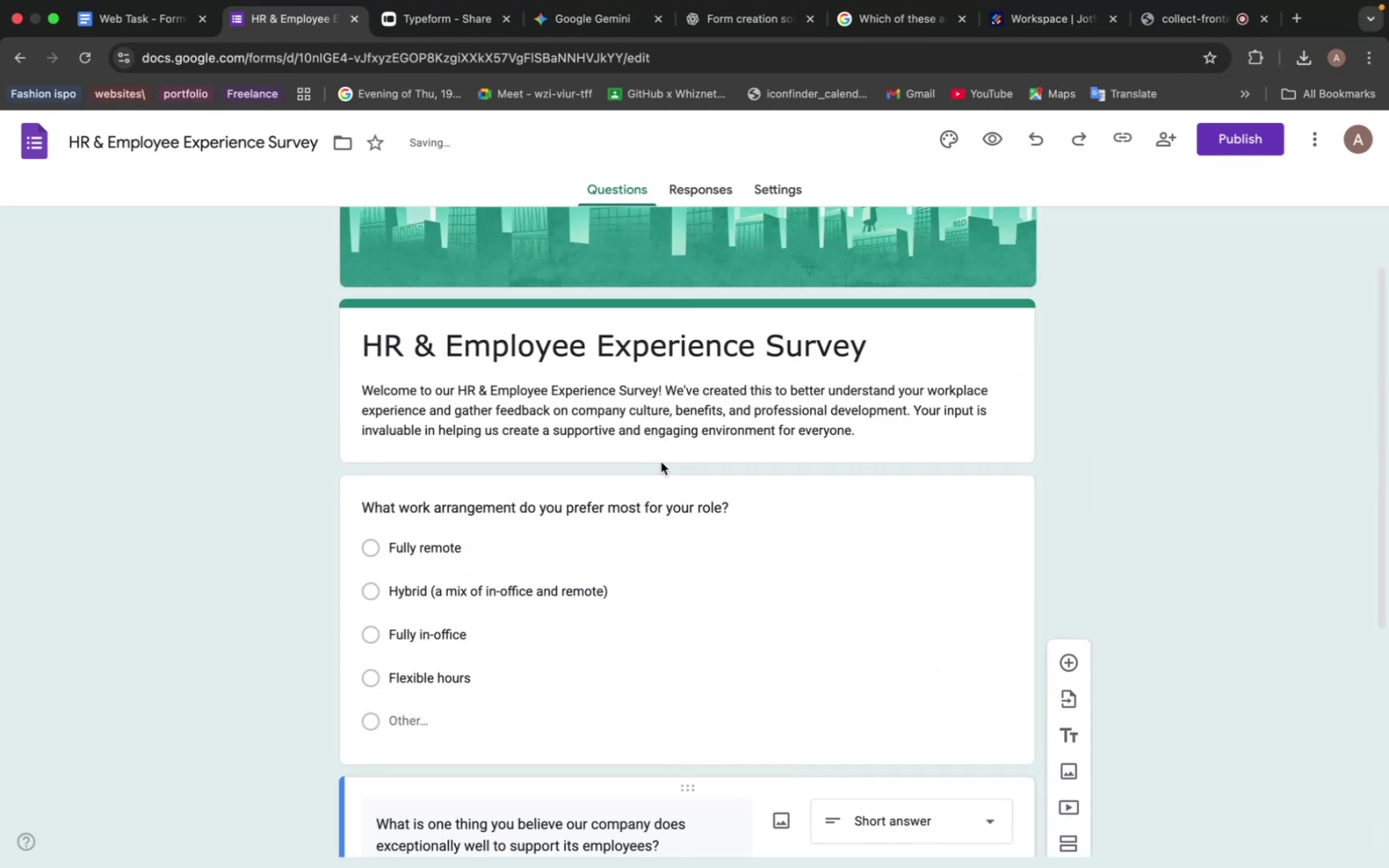 
scroll: coordinate [661, 462], scroll_direction: down, amount: 13.0
 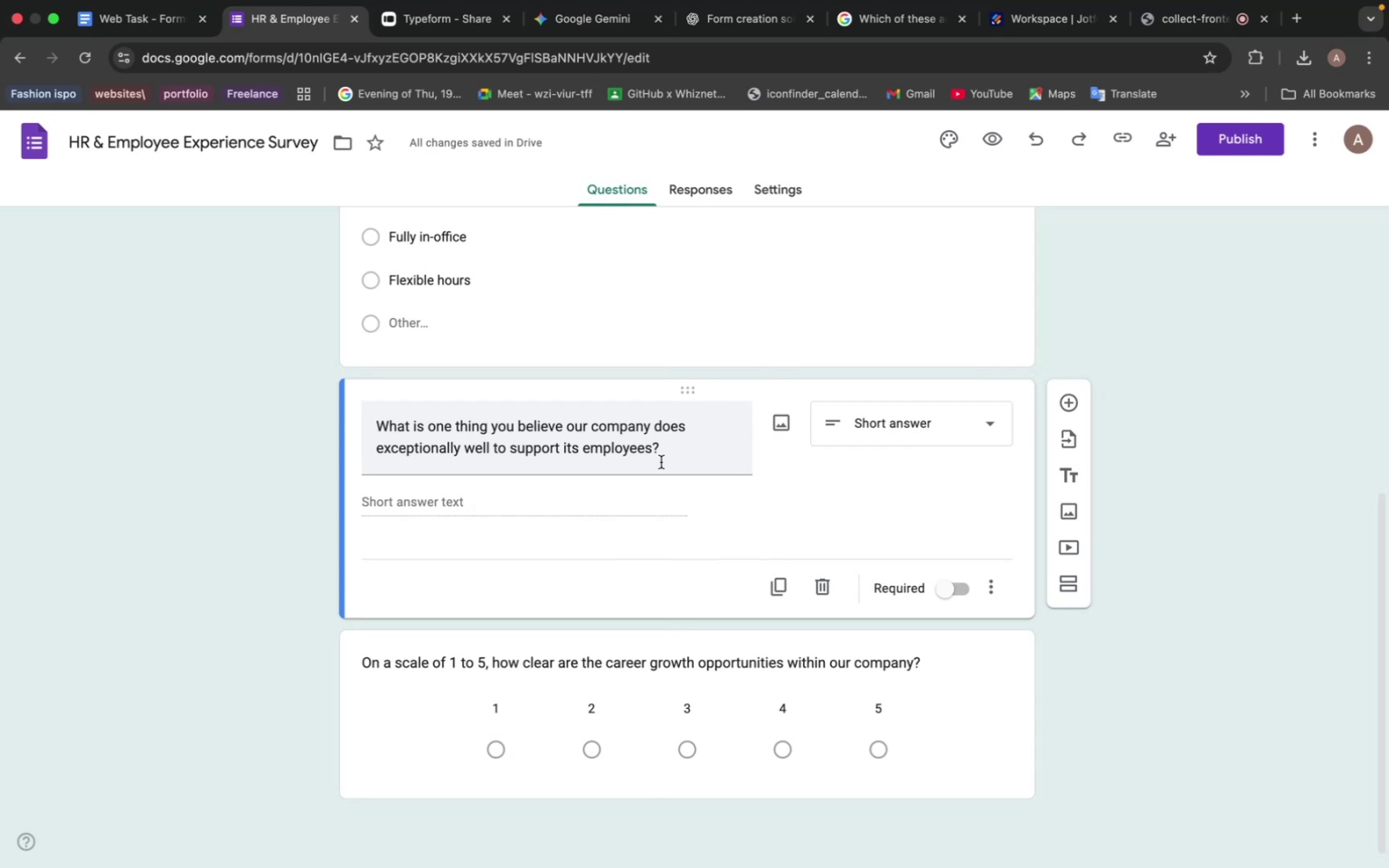 
wait(50.85)
 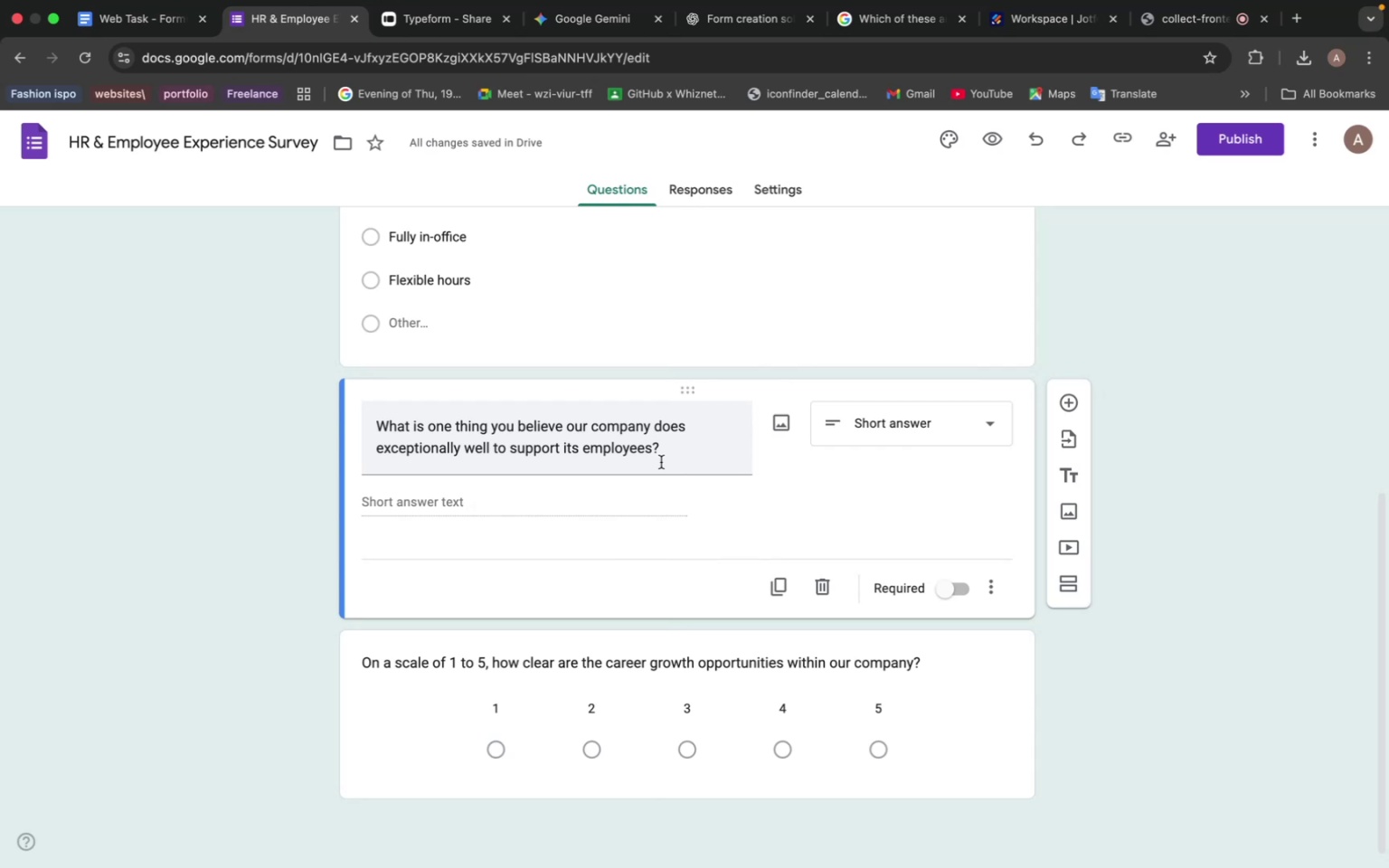 
left_click([1023, 776])
 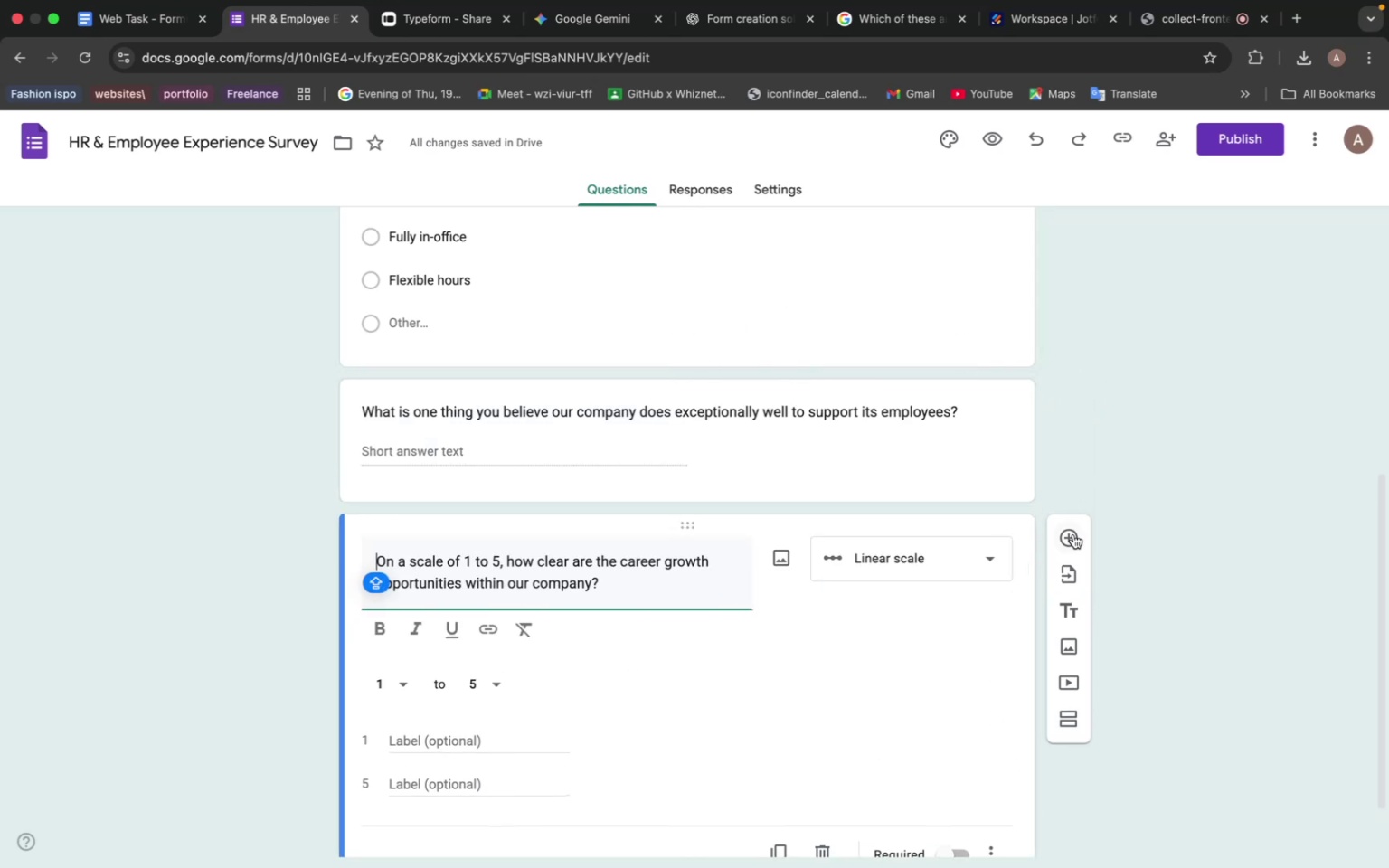 
left_click([1072, 534])
 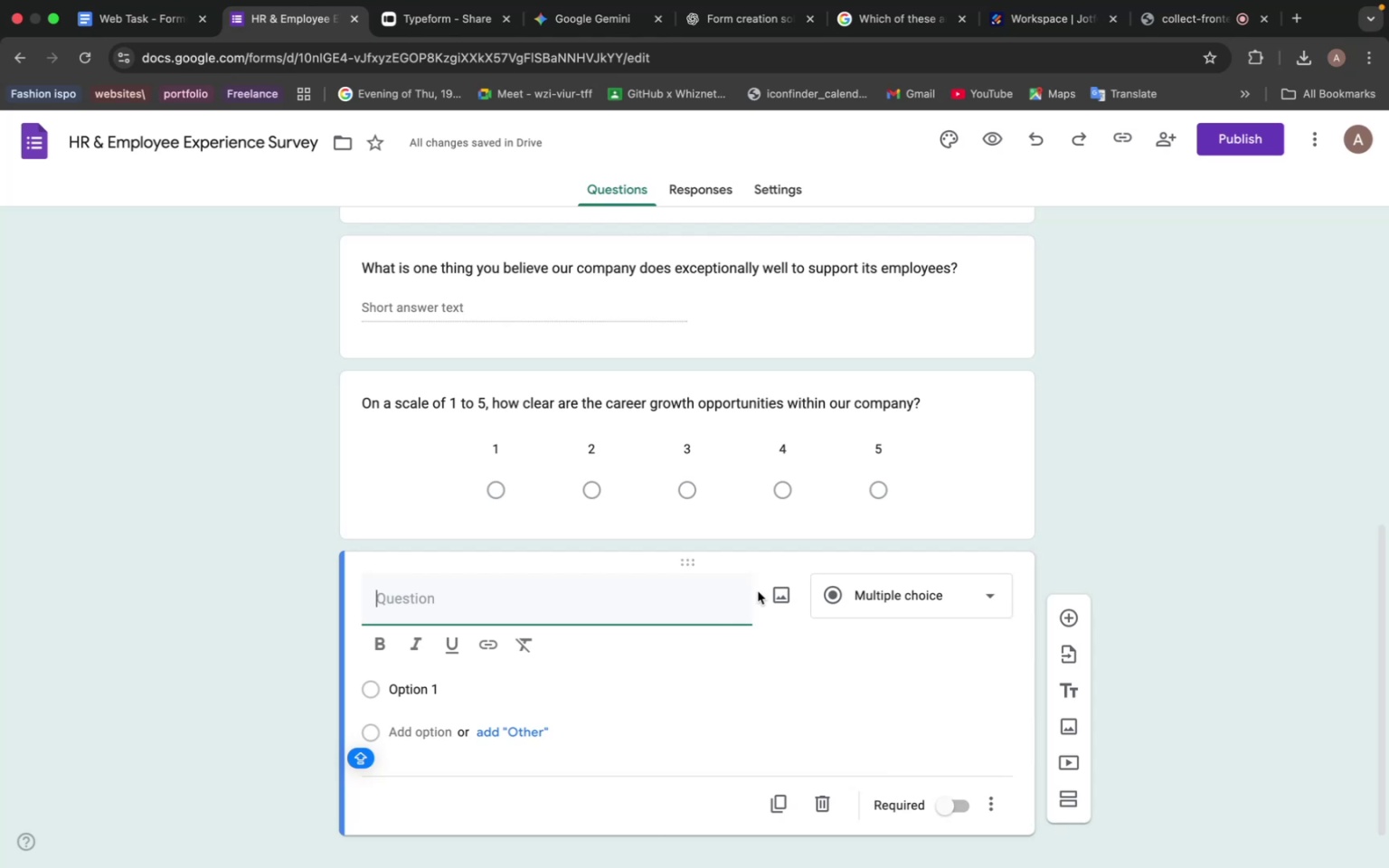 
wait(87.52)
 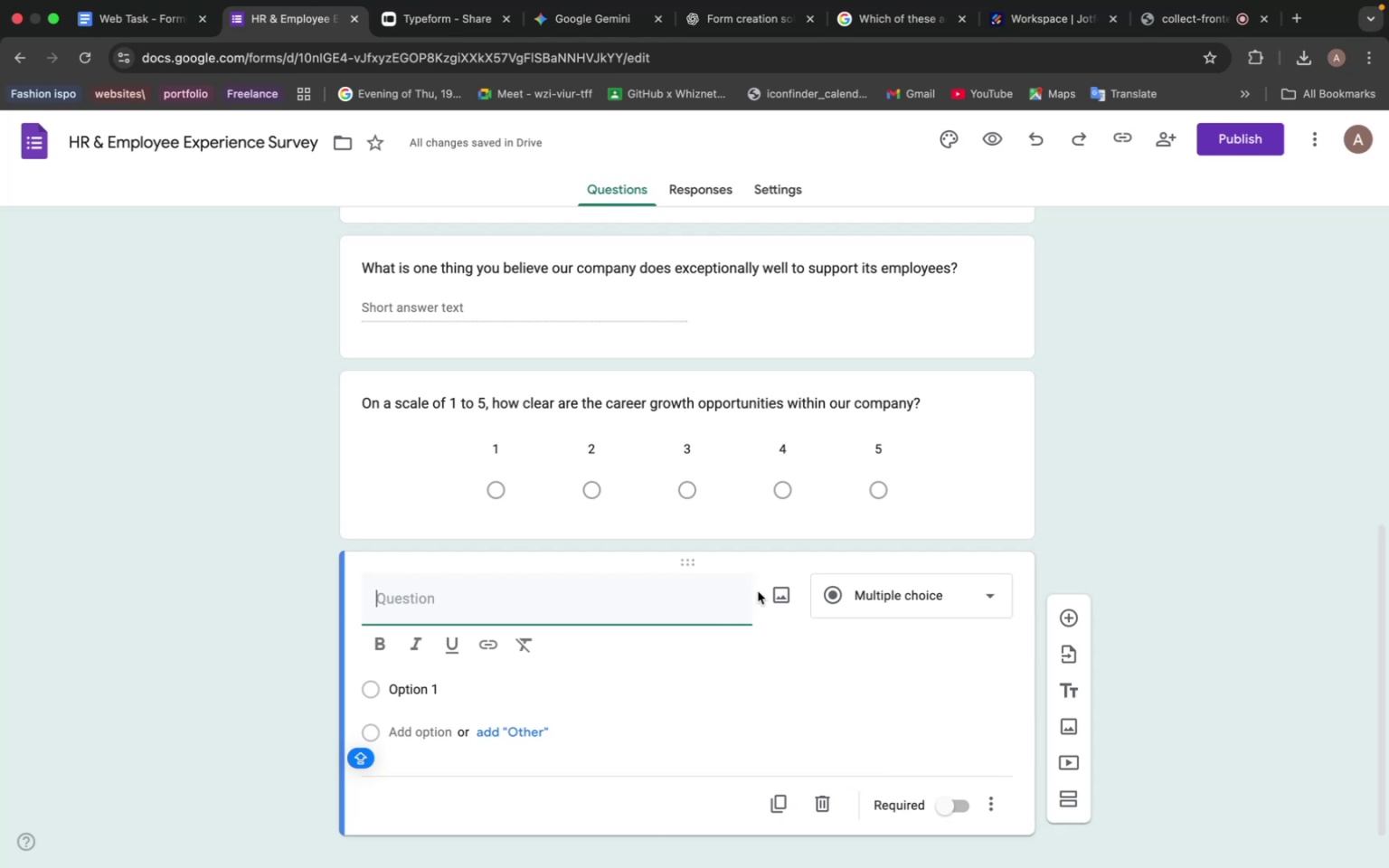 
scroll: coordinate [684, 423], scroll_direction: down, amount: 9.0
 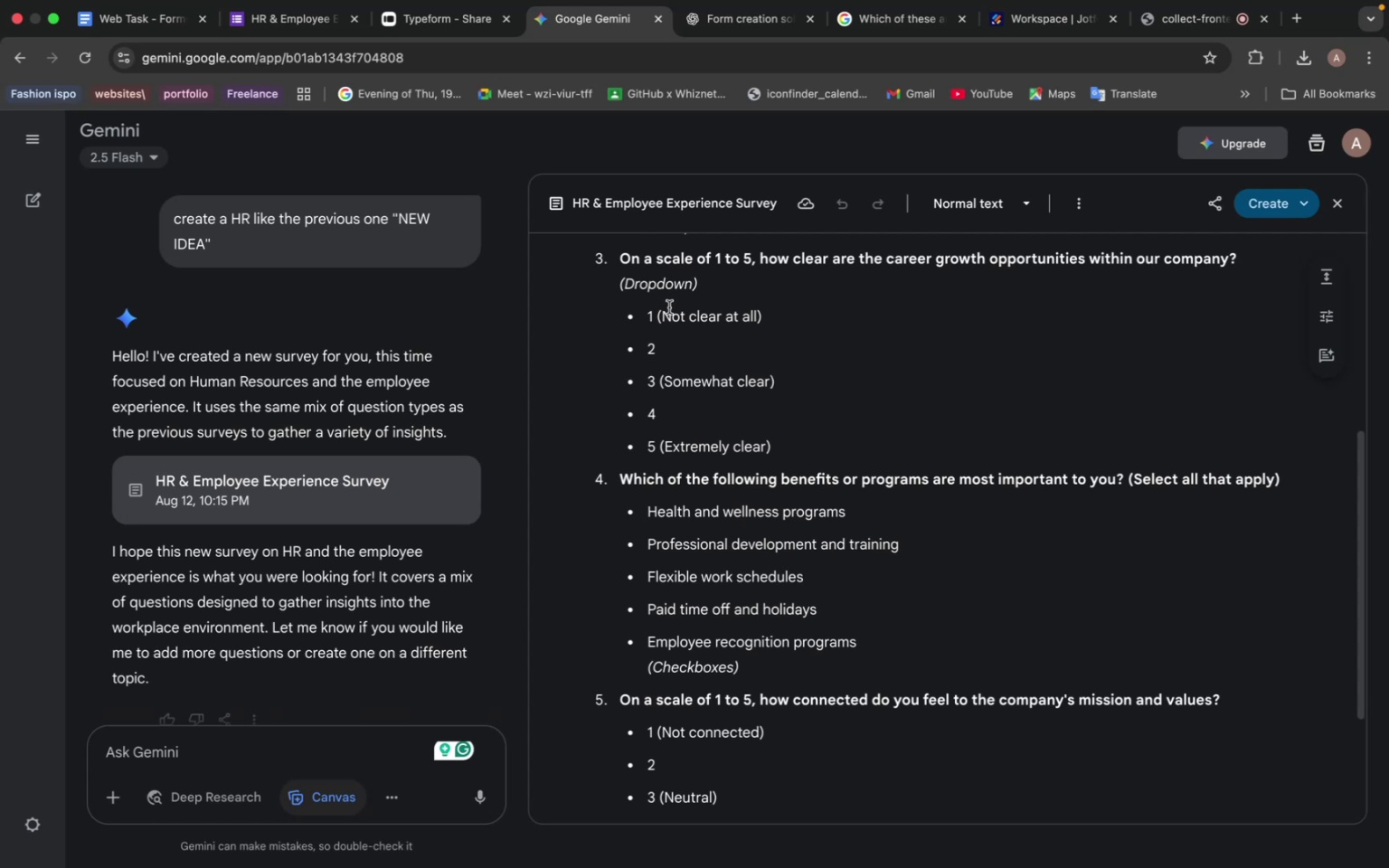 
left_click_drag(start_coordinate=[666, 315], to_coordinate=[773, 315])
 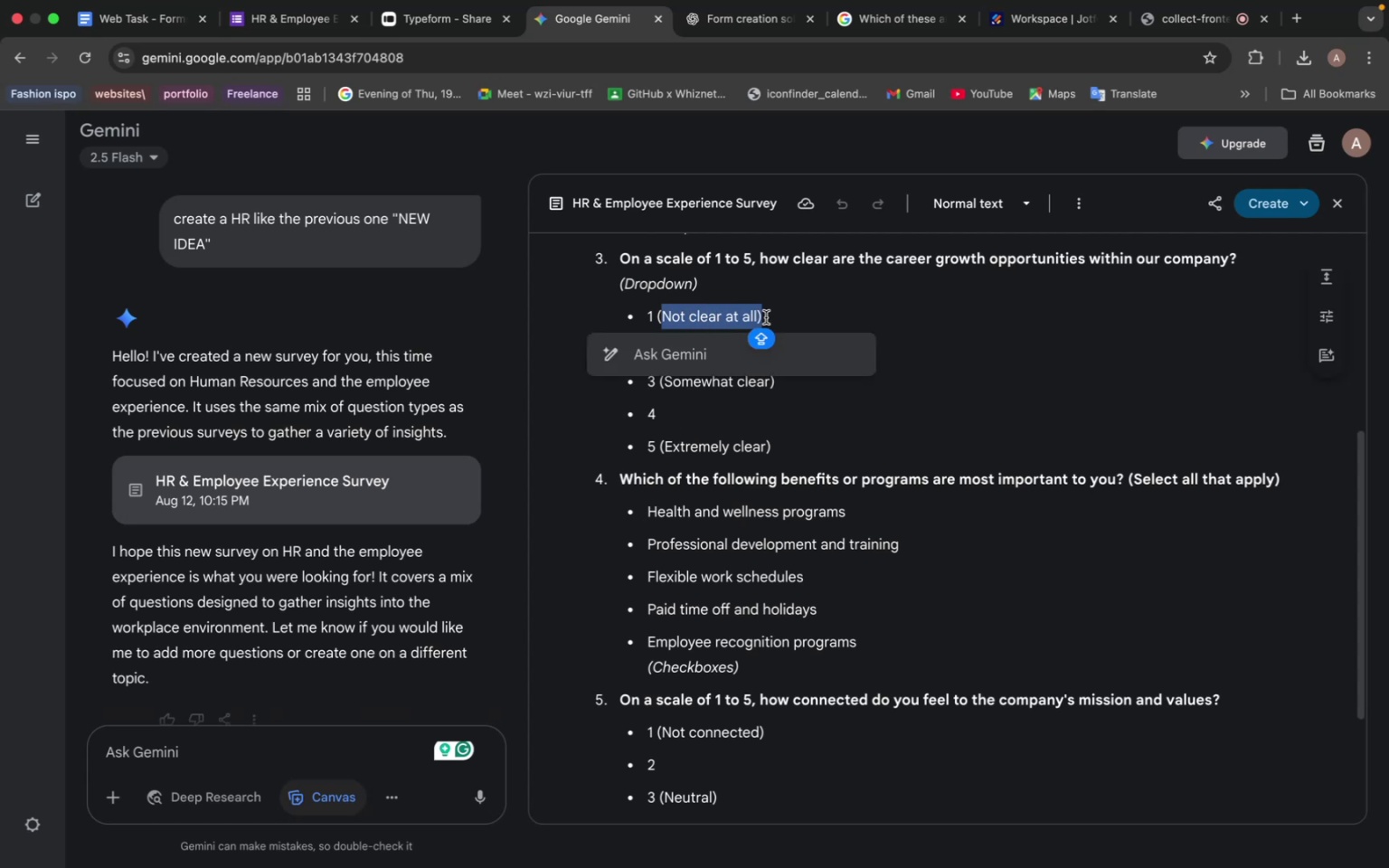 
left_click_drag(start_coordinate=[764, 317], to_coordinate=[719, 317])
 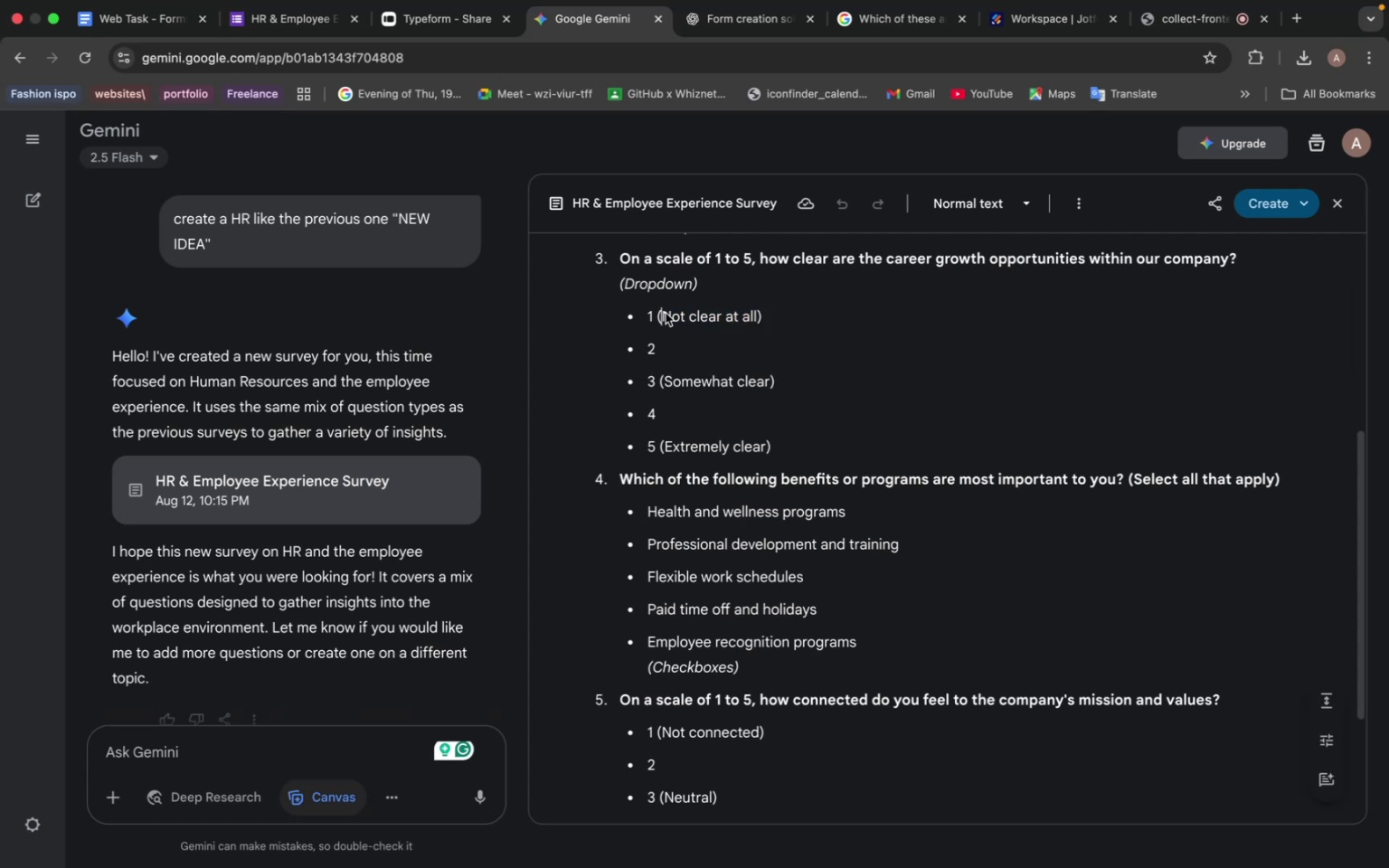 
left_click_drag(start_coordinate=[666, 313], to_coordinate=[758, 318])
 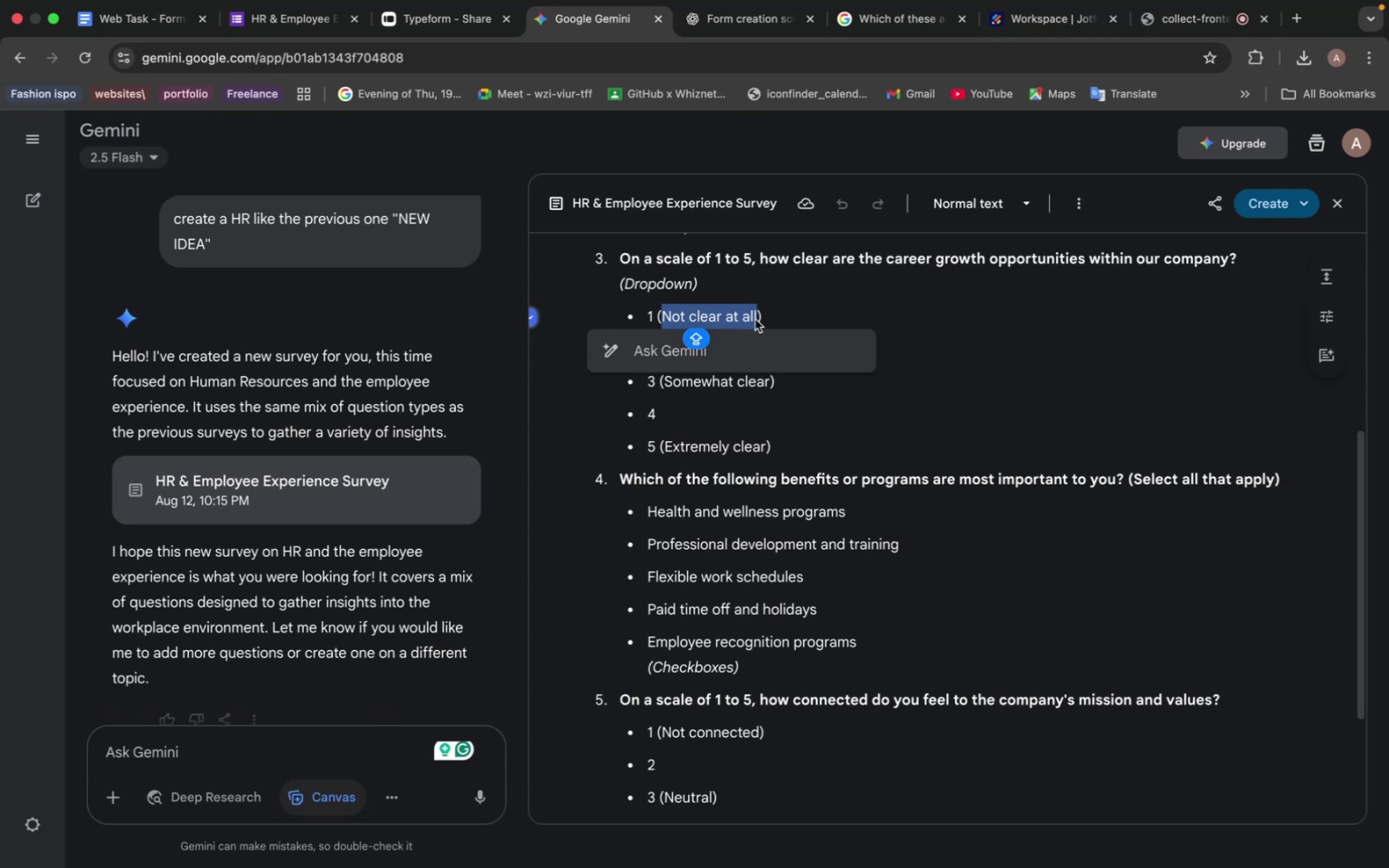 
key(Meta+C)
 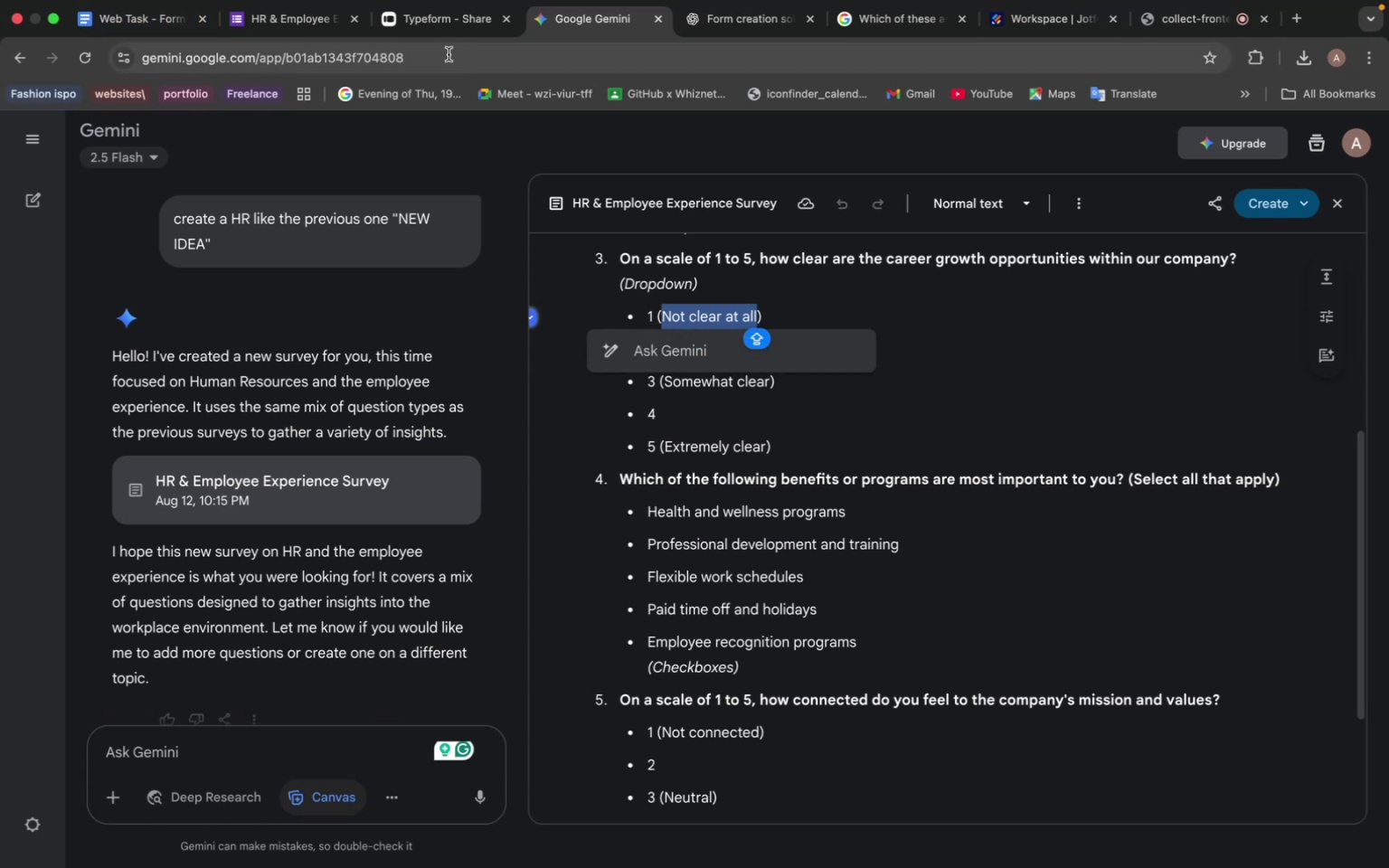 
left_click([282, 29])
 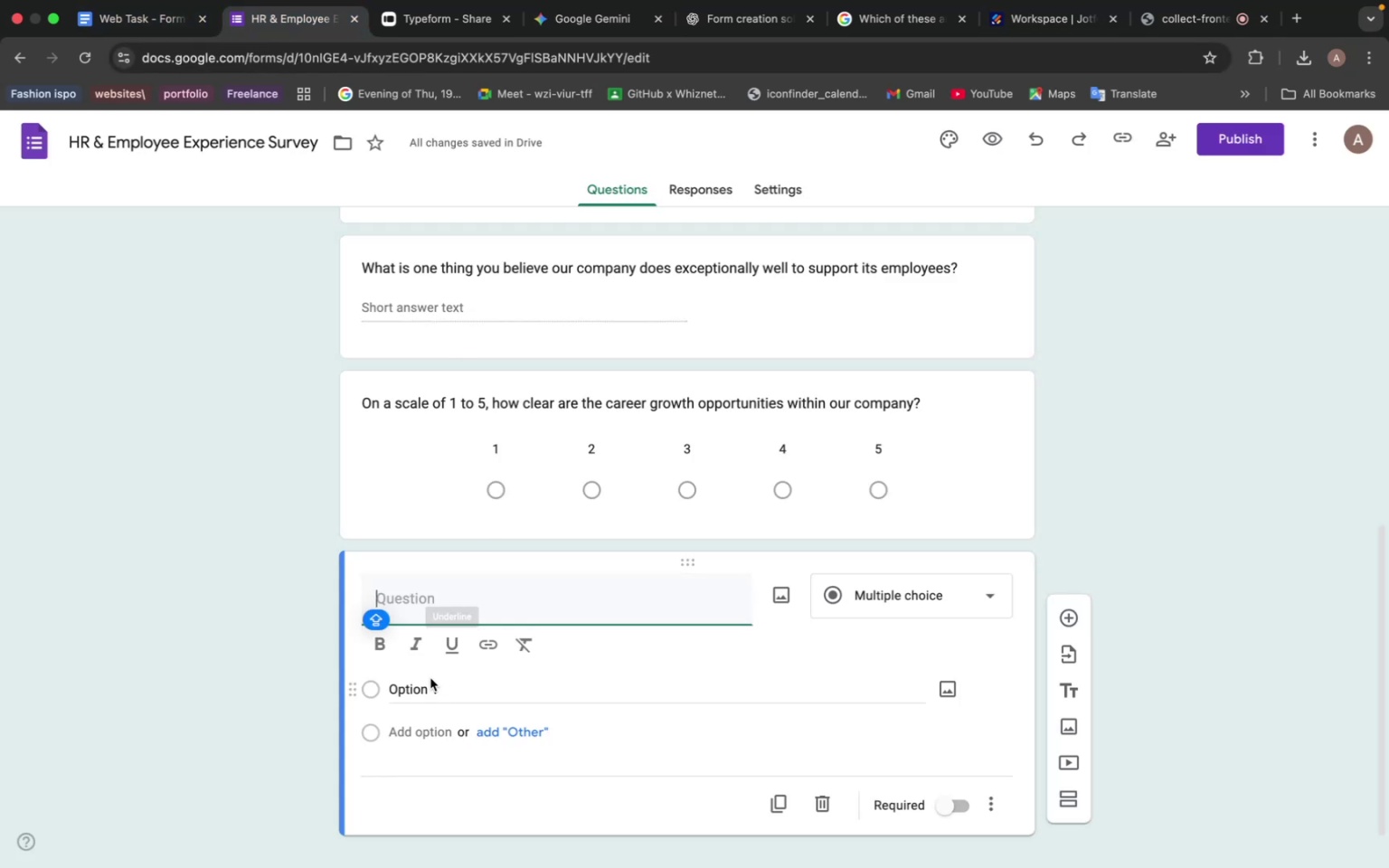 
left_click([427, 684])
 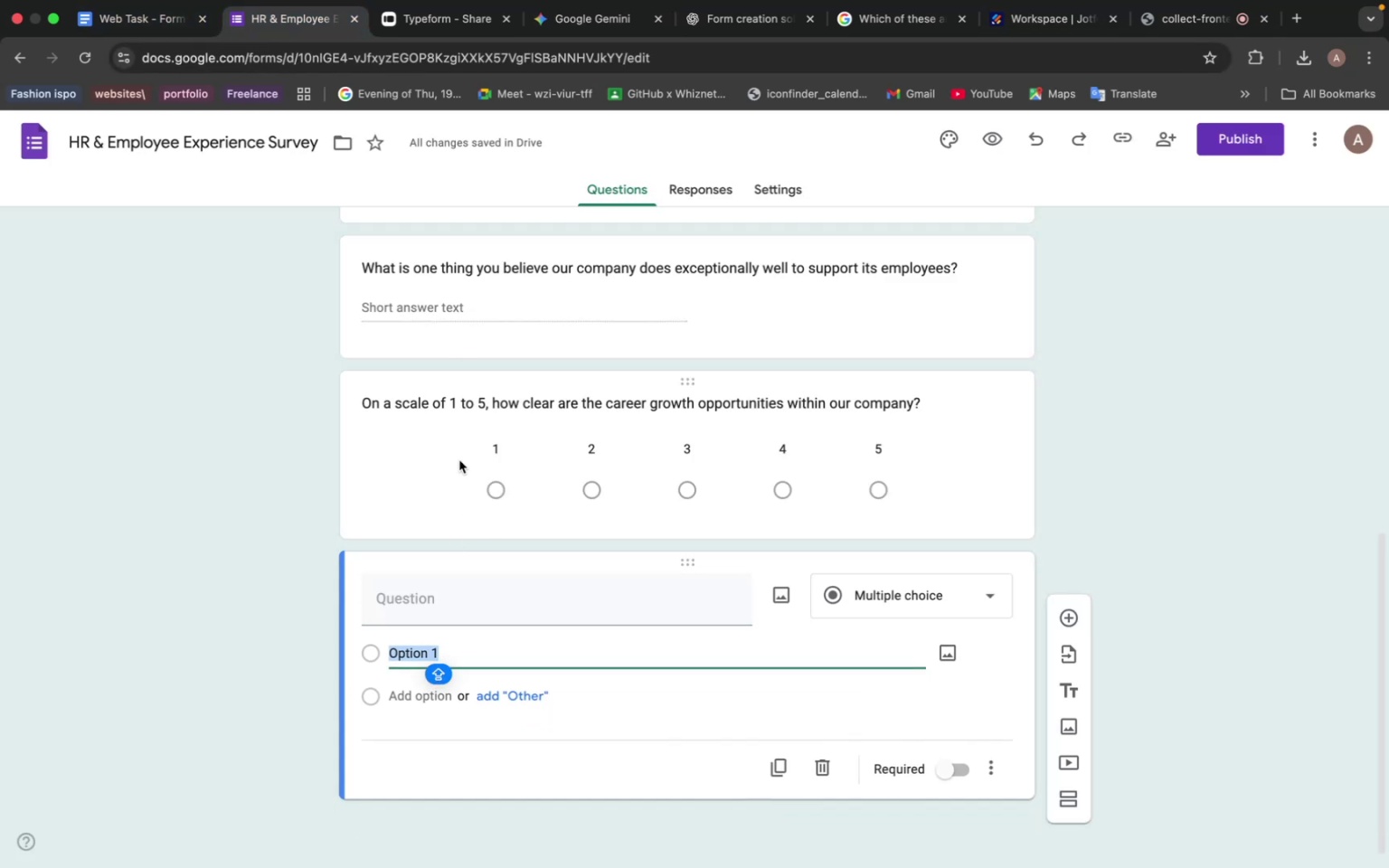 
left_click([465, 381])
 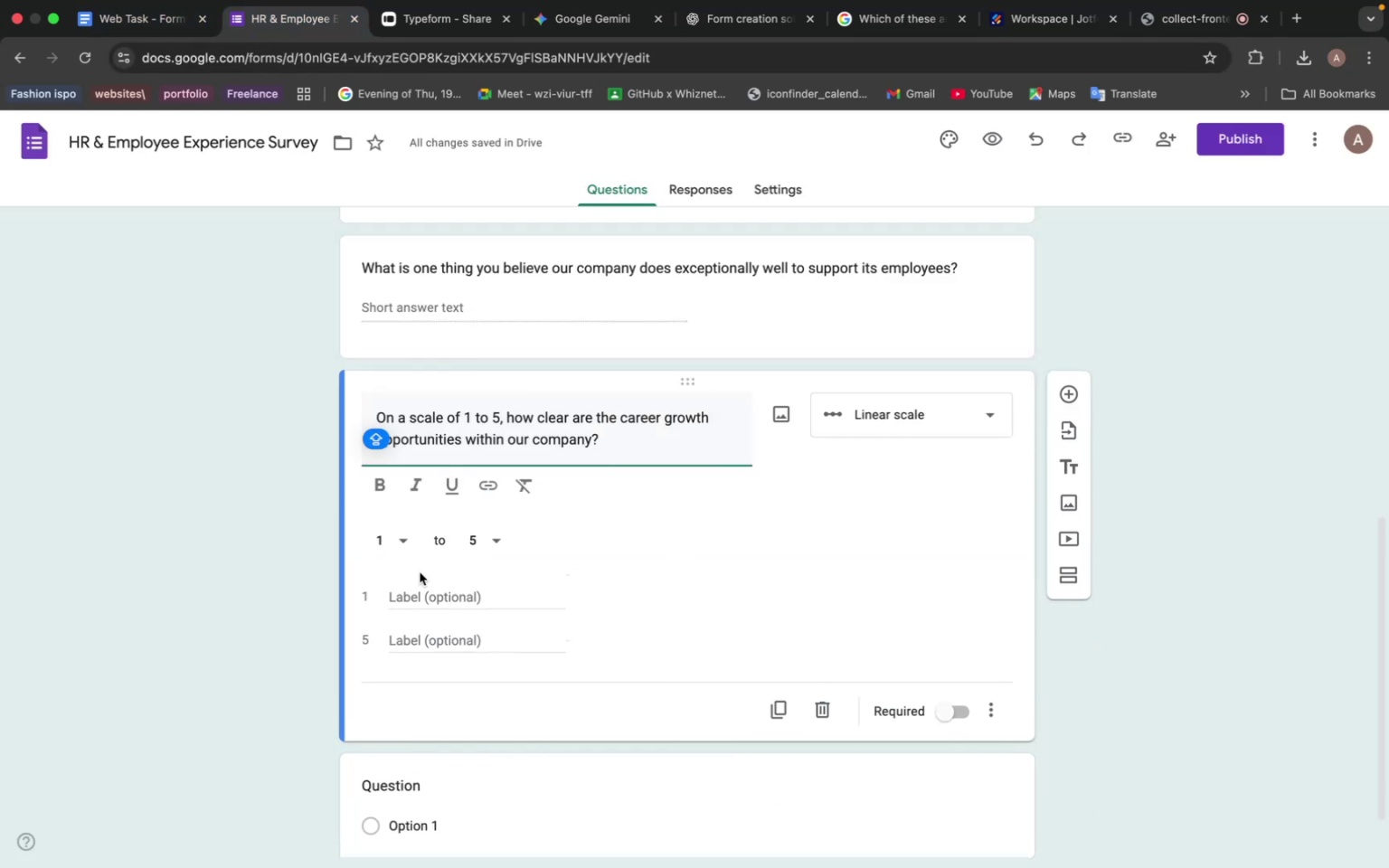 
left_click([426, 607])
 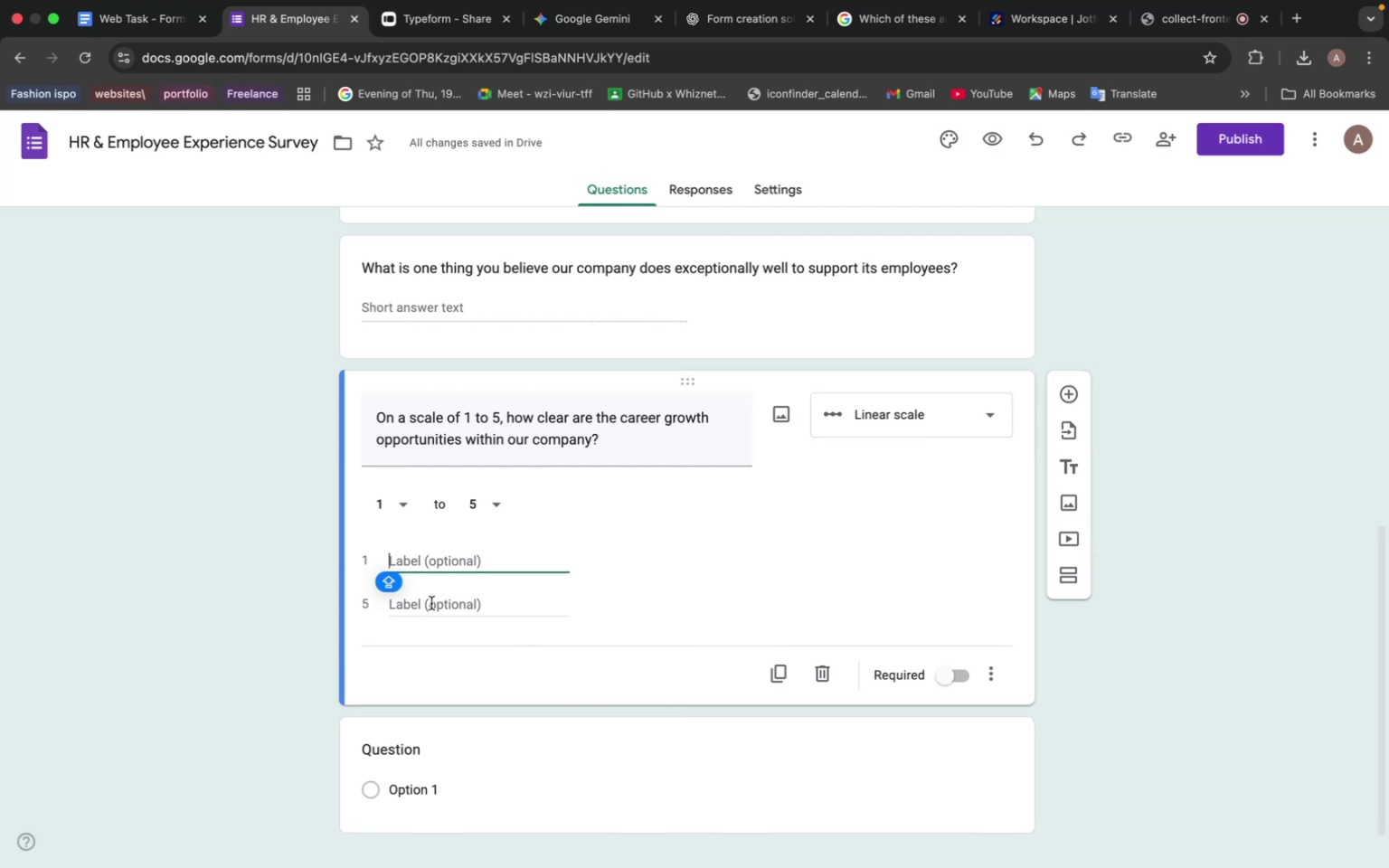 
key(Meta+V)
 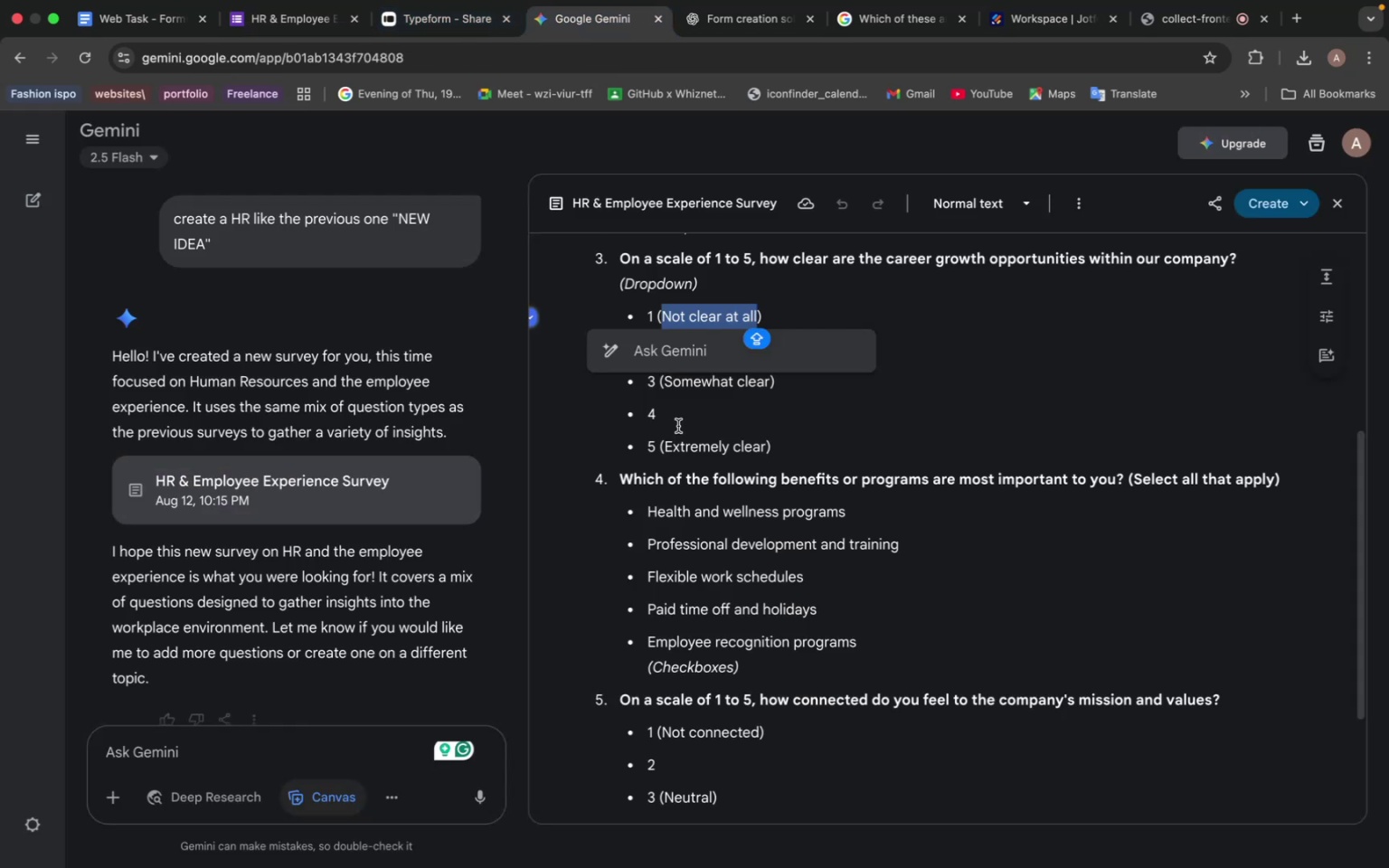 
wait(5.4)
 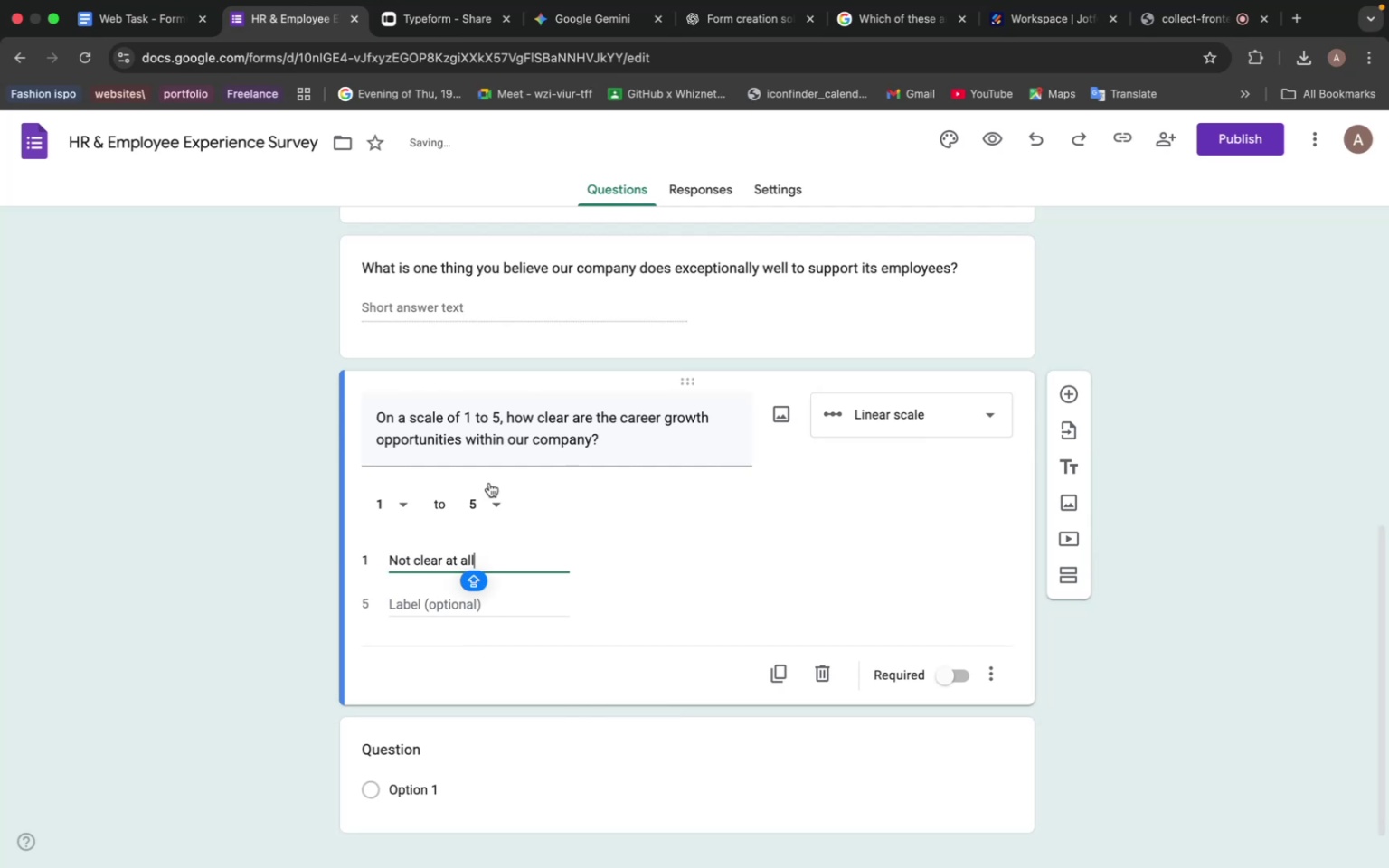 
left_click_drag(start_coordinate=[666, 448], to_coordinate=[769, 446])
 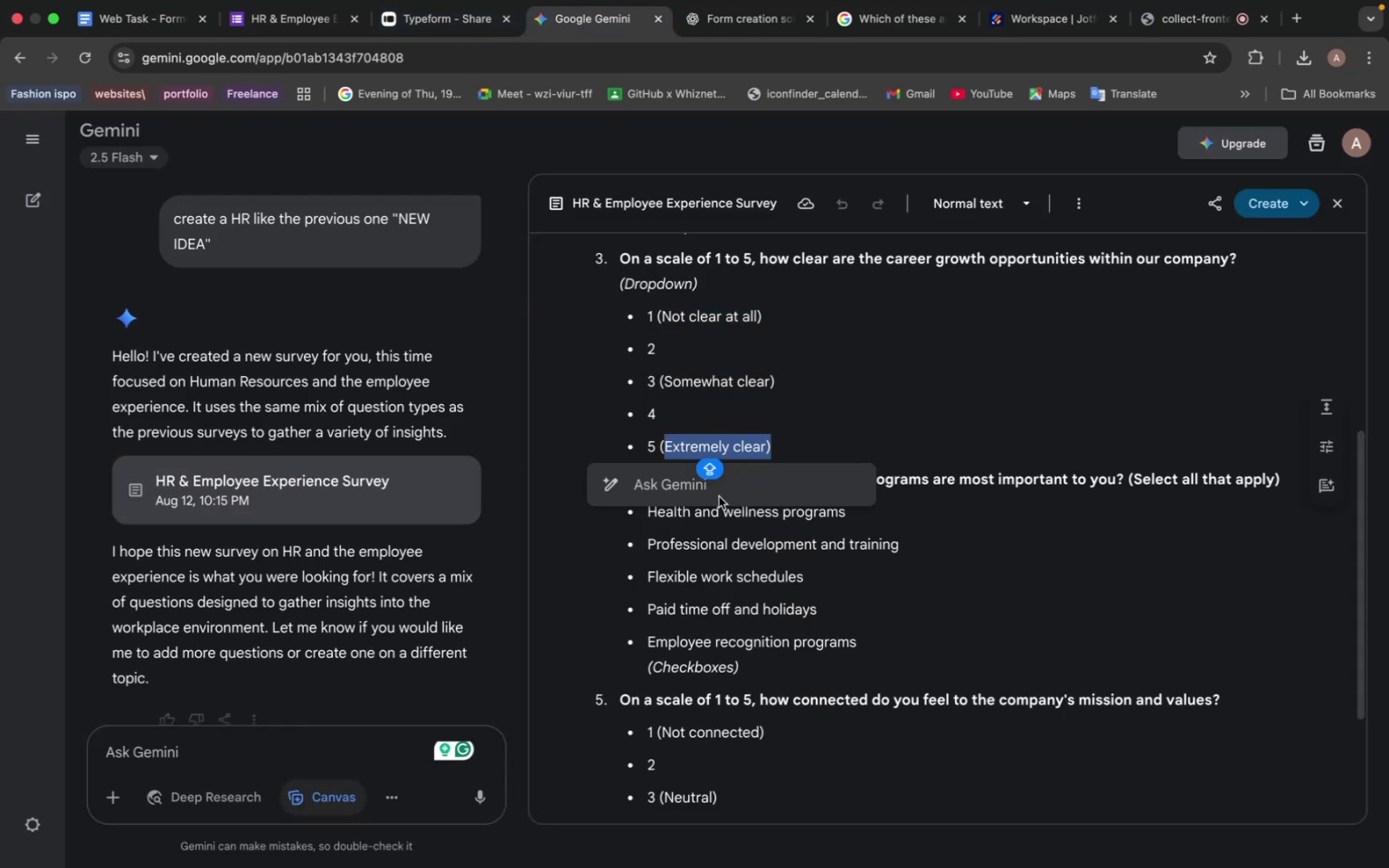 
key(Meta+C)
 